 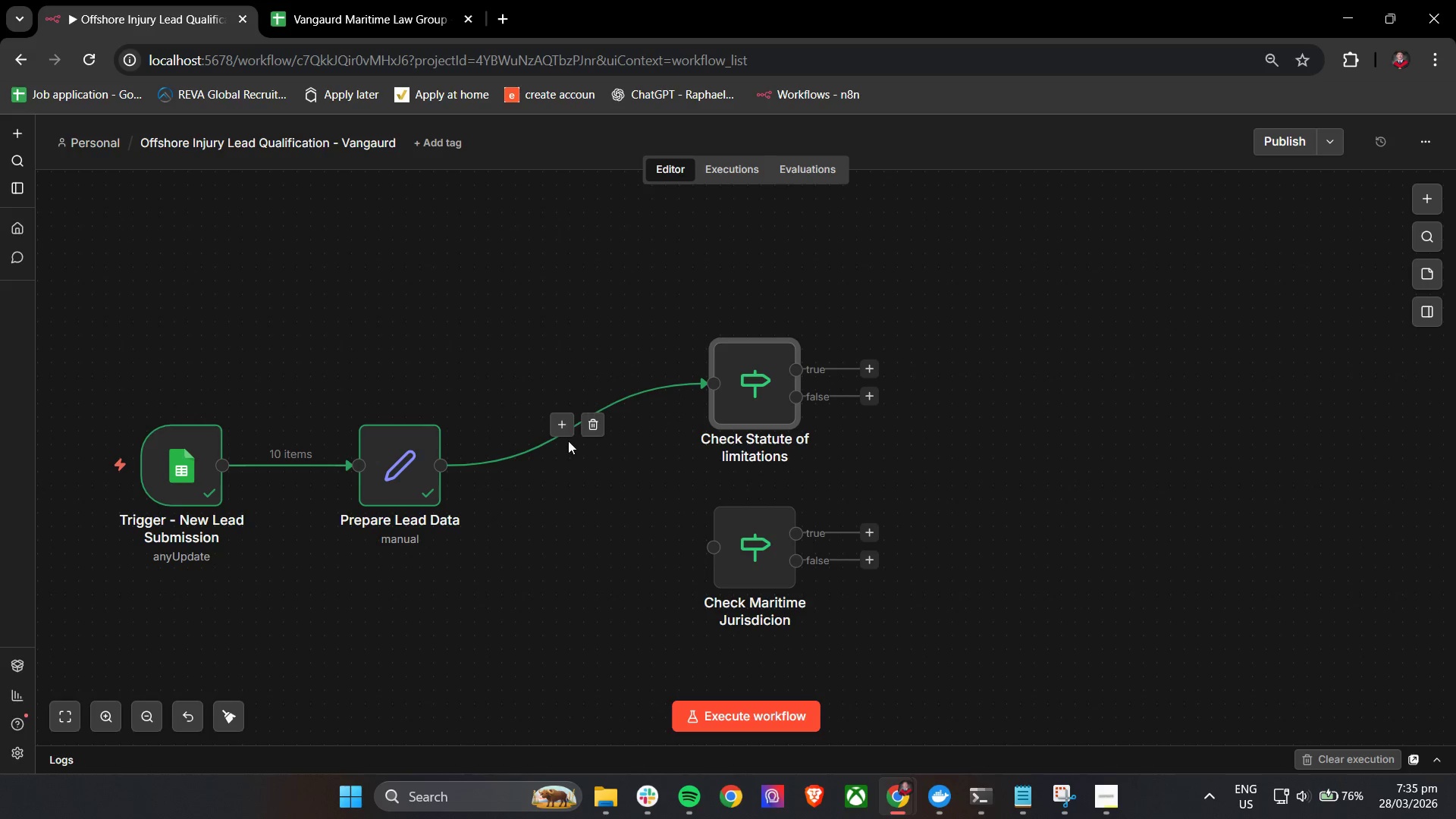 
left_click_drag(start_coordinate=[441, 463], to_coordinate=[726, 556])
 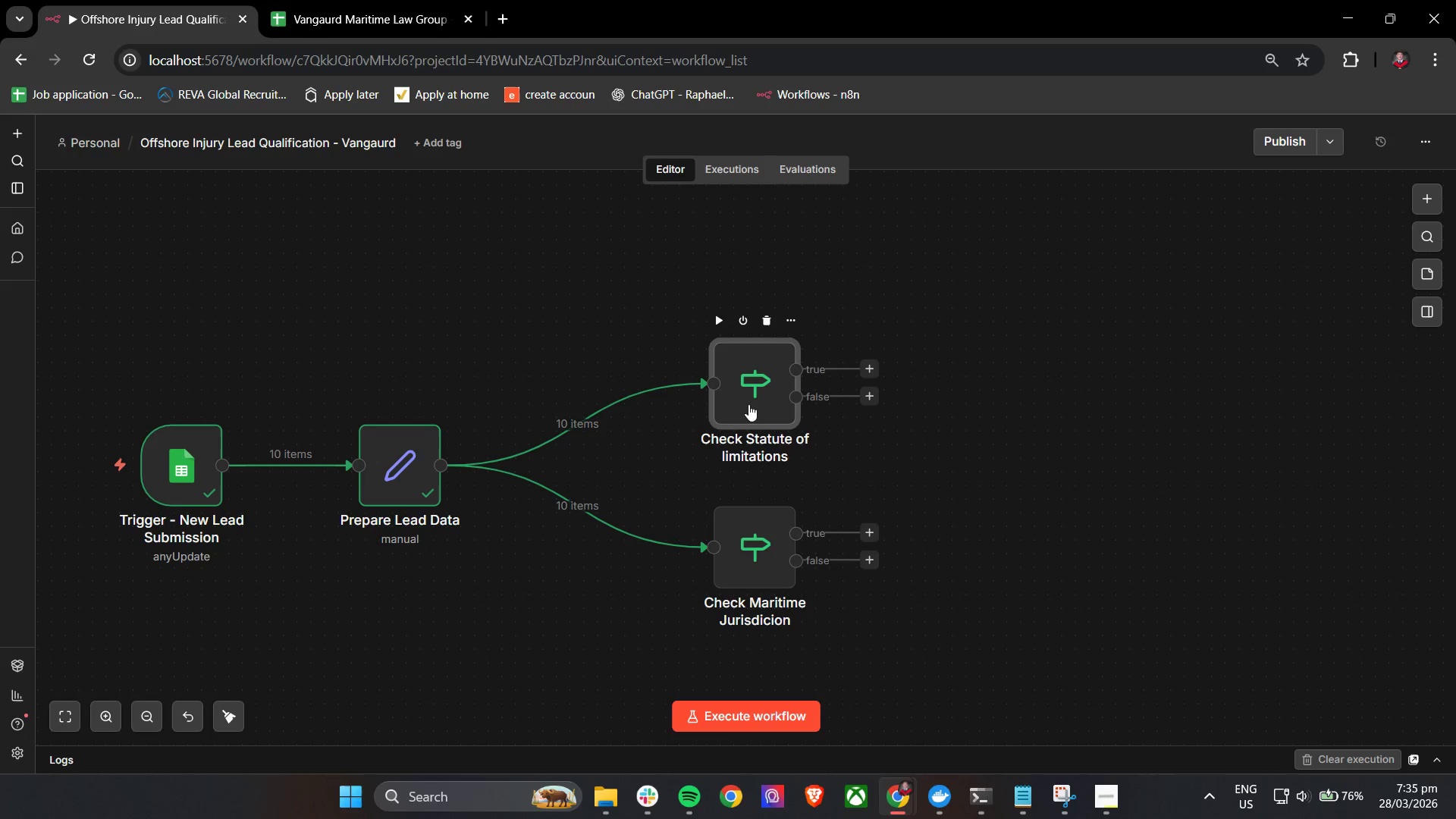 
left_click_drag(start_coordinate=[751, 397], to_coordinate=[709, 395])
 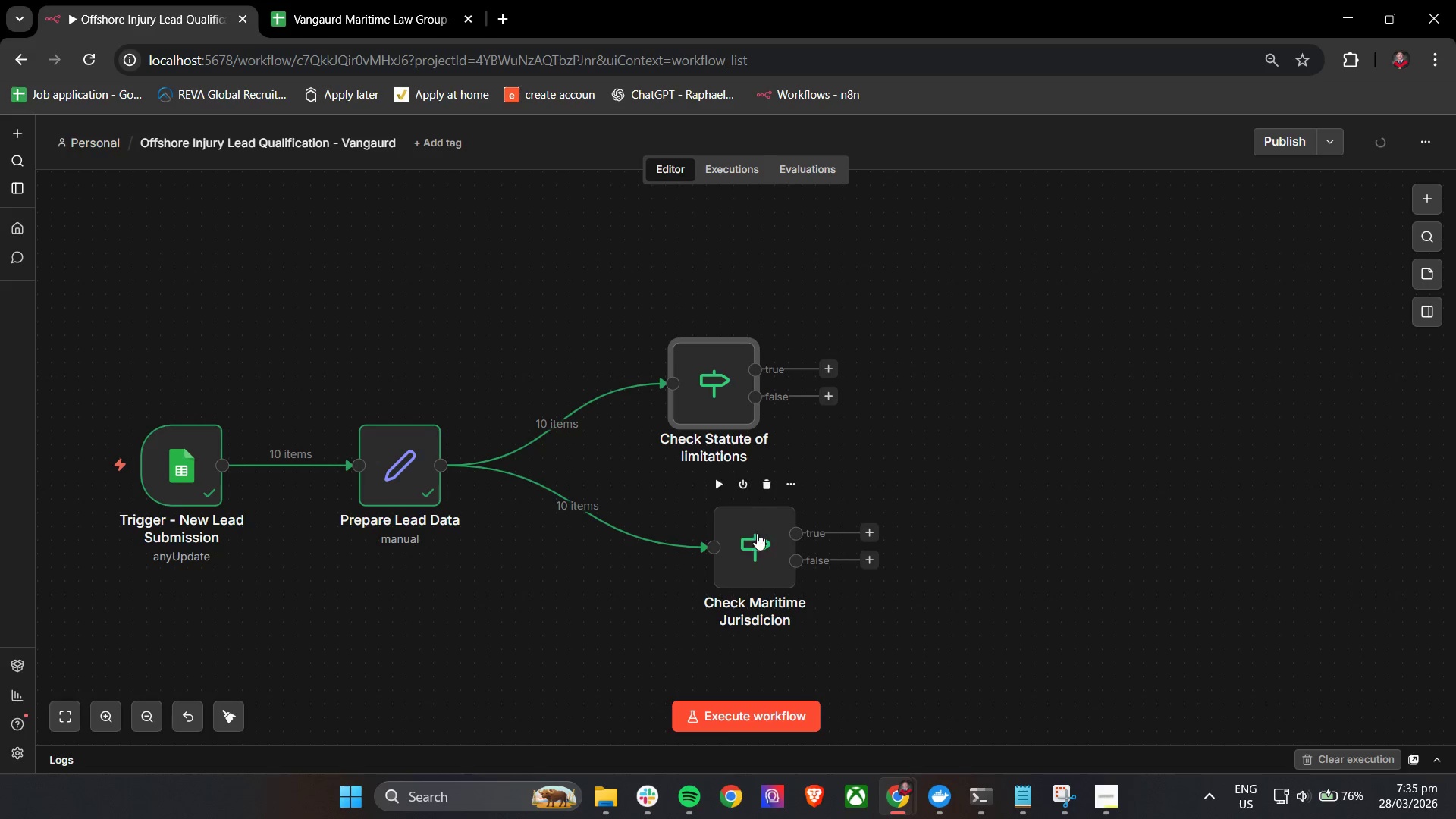 
left_click_drag(start_coordinate=[756, 535], to_coordinate=[713, 532])
 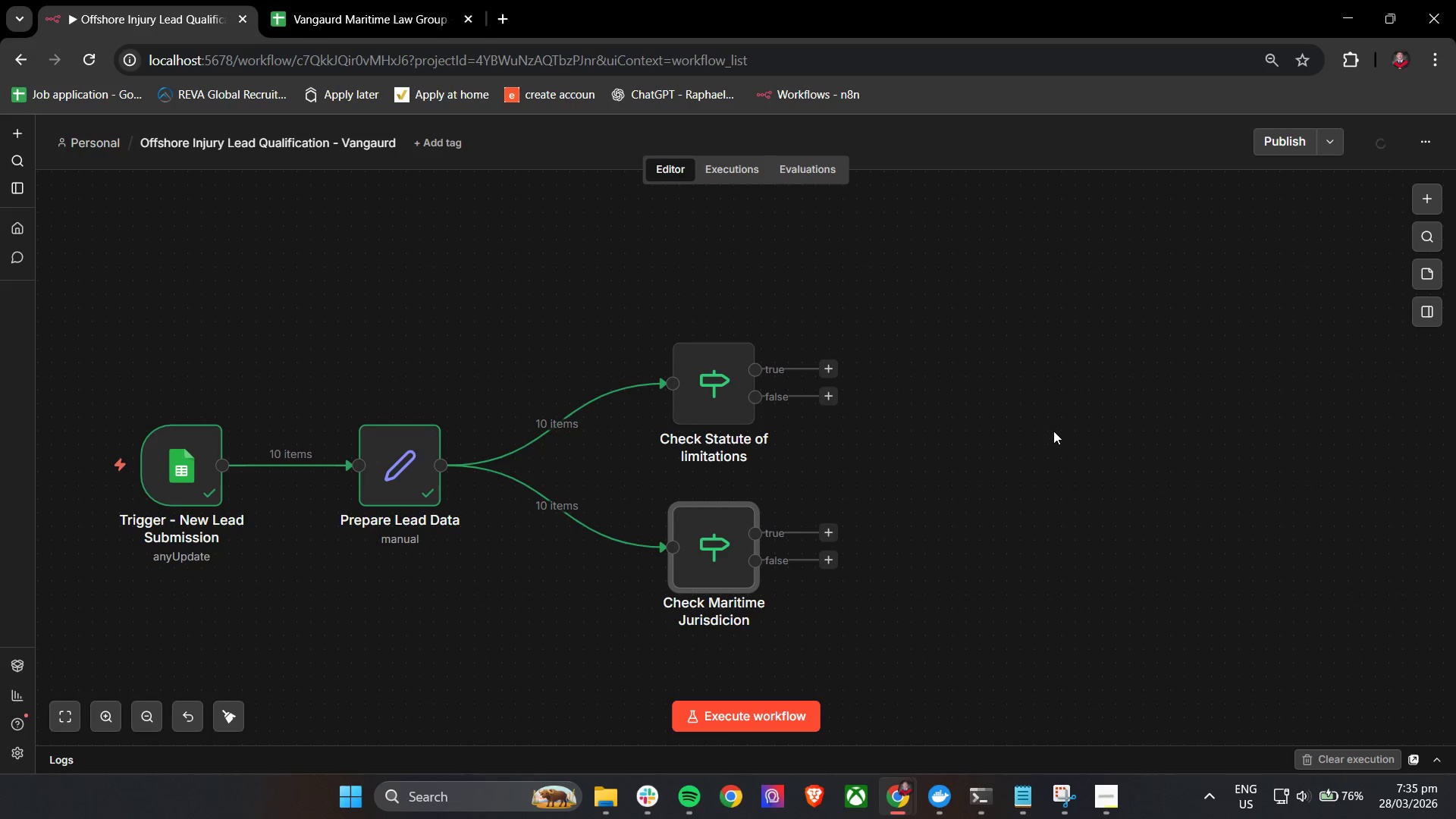 
left_click([1056, 428])
 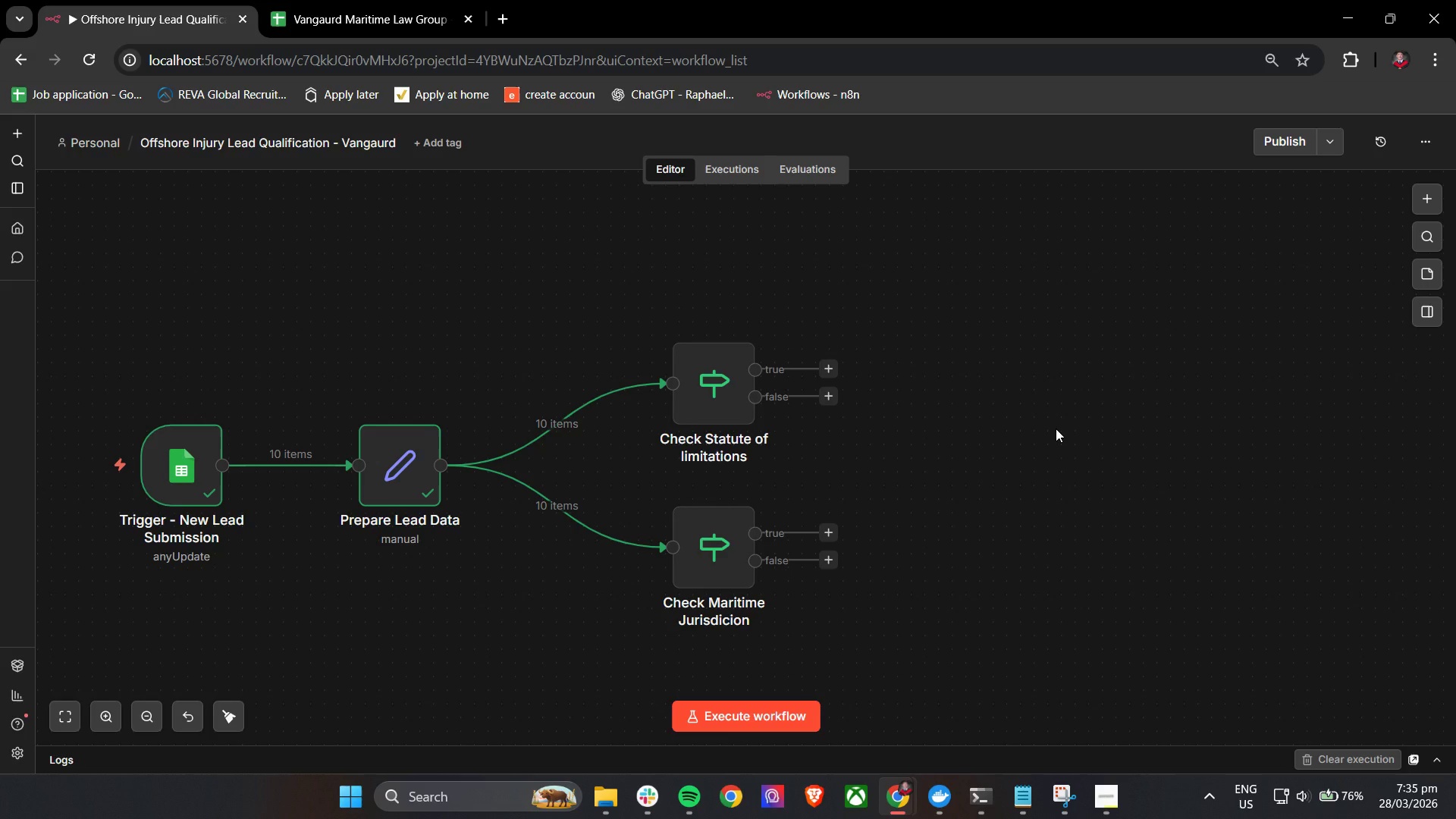 
wait(11.58)
 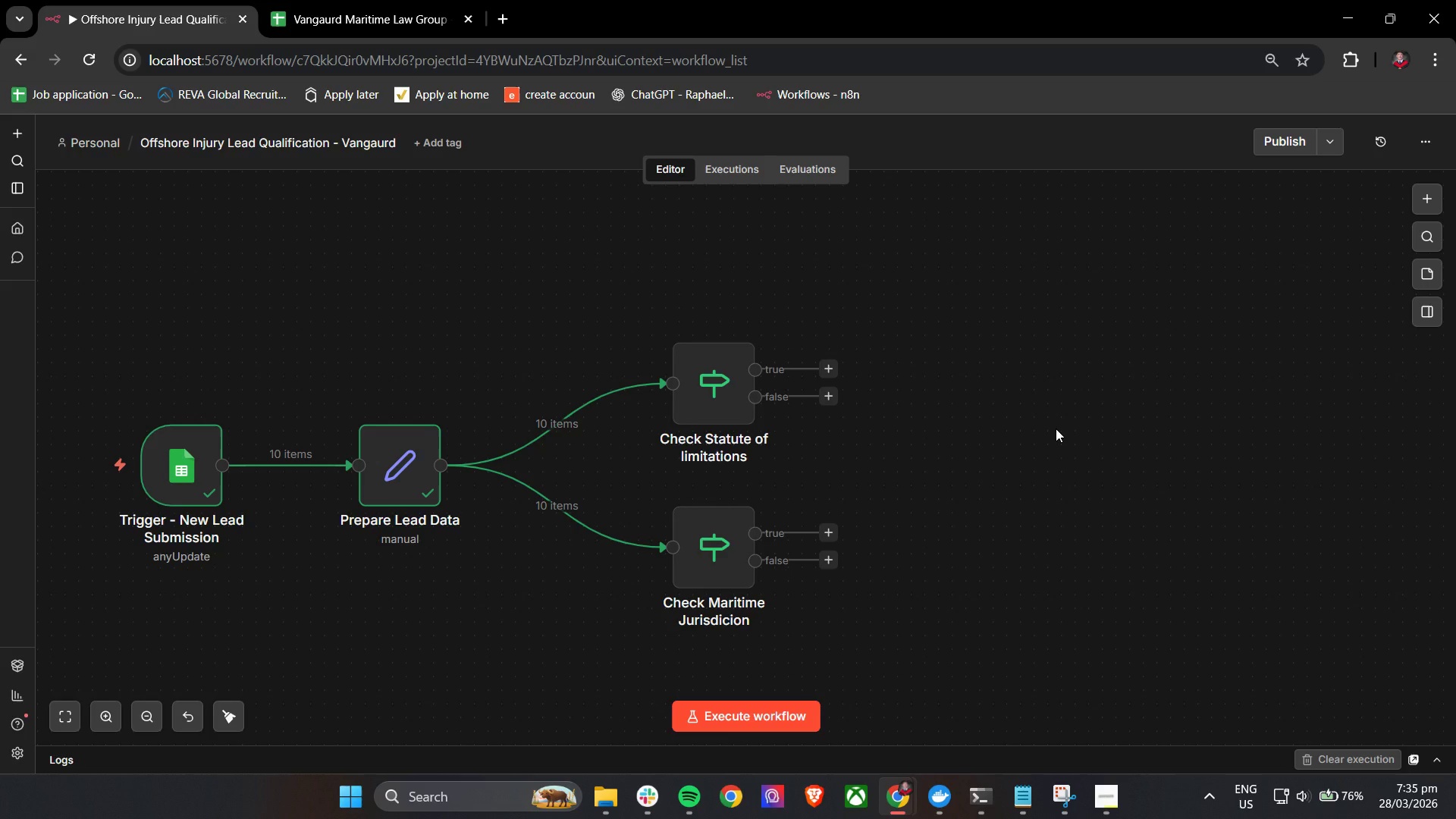 
left_click_drag(start_coordinate=[715, 569], to_coordinate=[856, 541])
 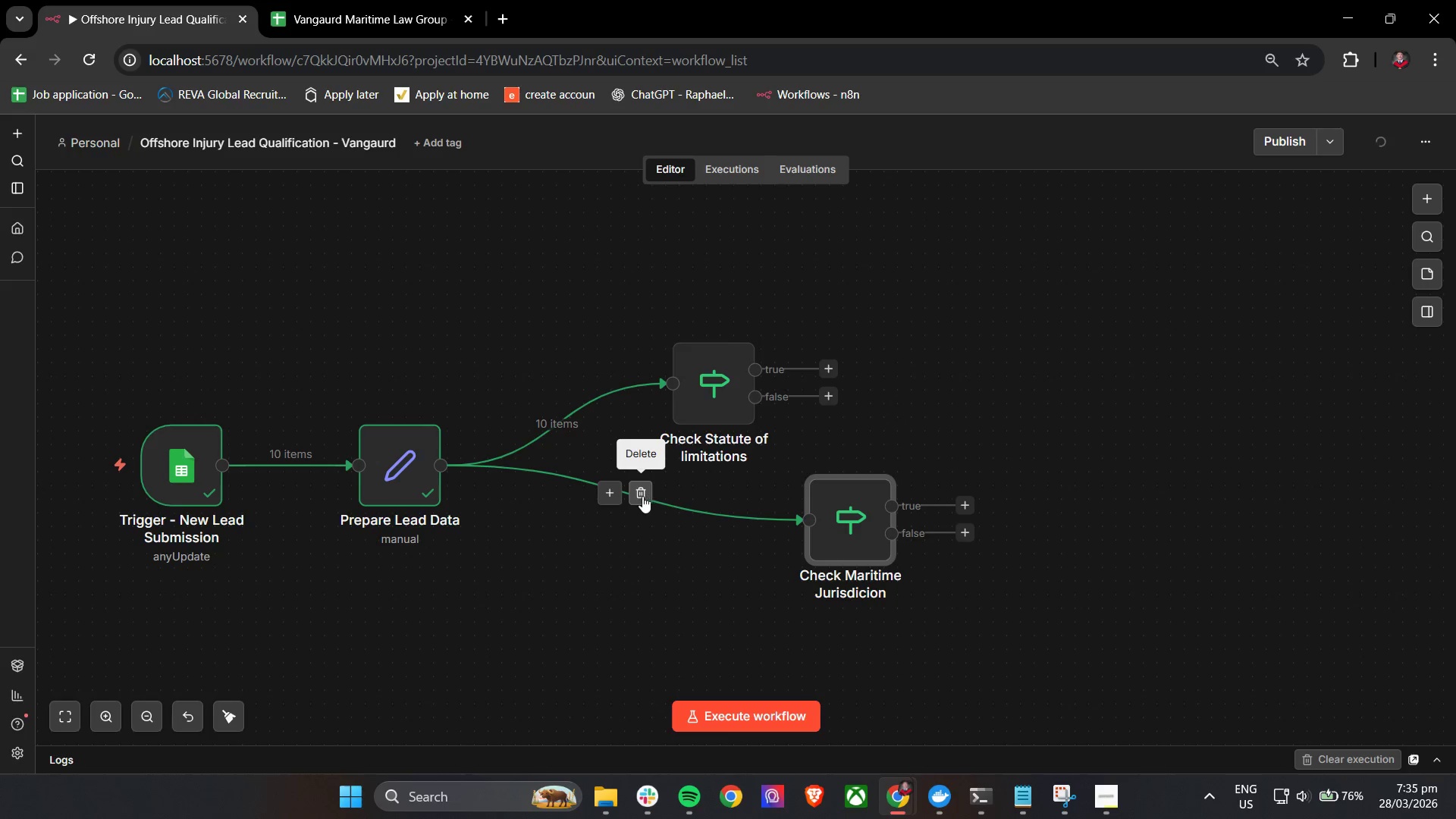 
left_click_drag(start_coordinate=[847, 512], to_coordinate=[920, 372])
 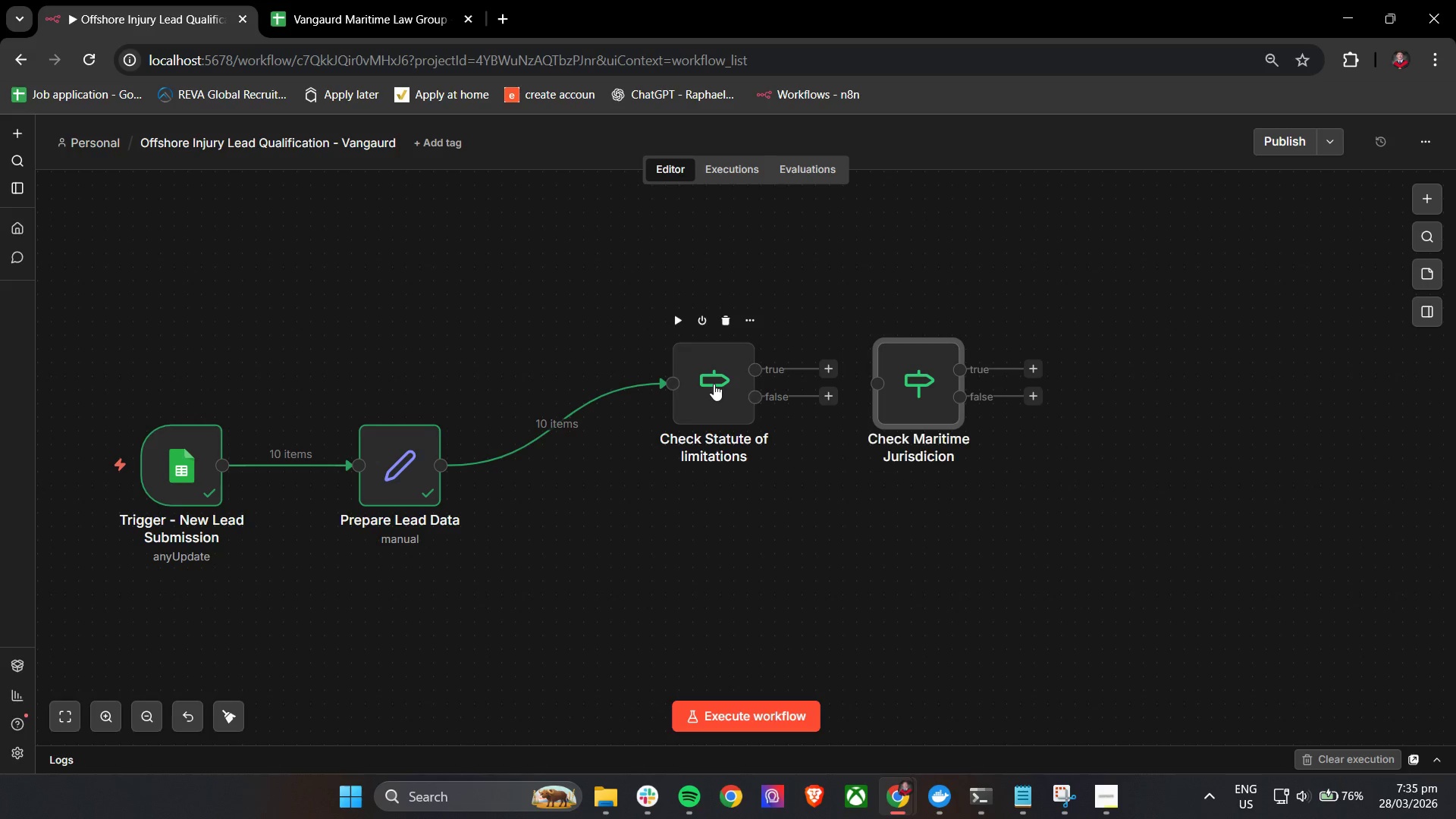 
left_click_drag(start_coordinate=[714, 386], to_coordinate=[679, 470])
 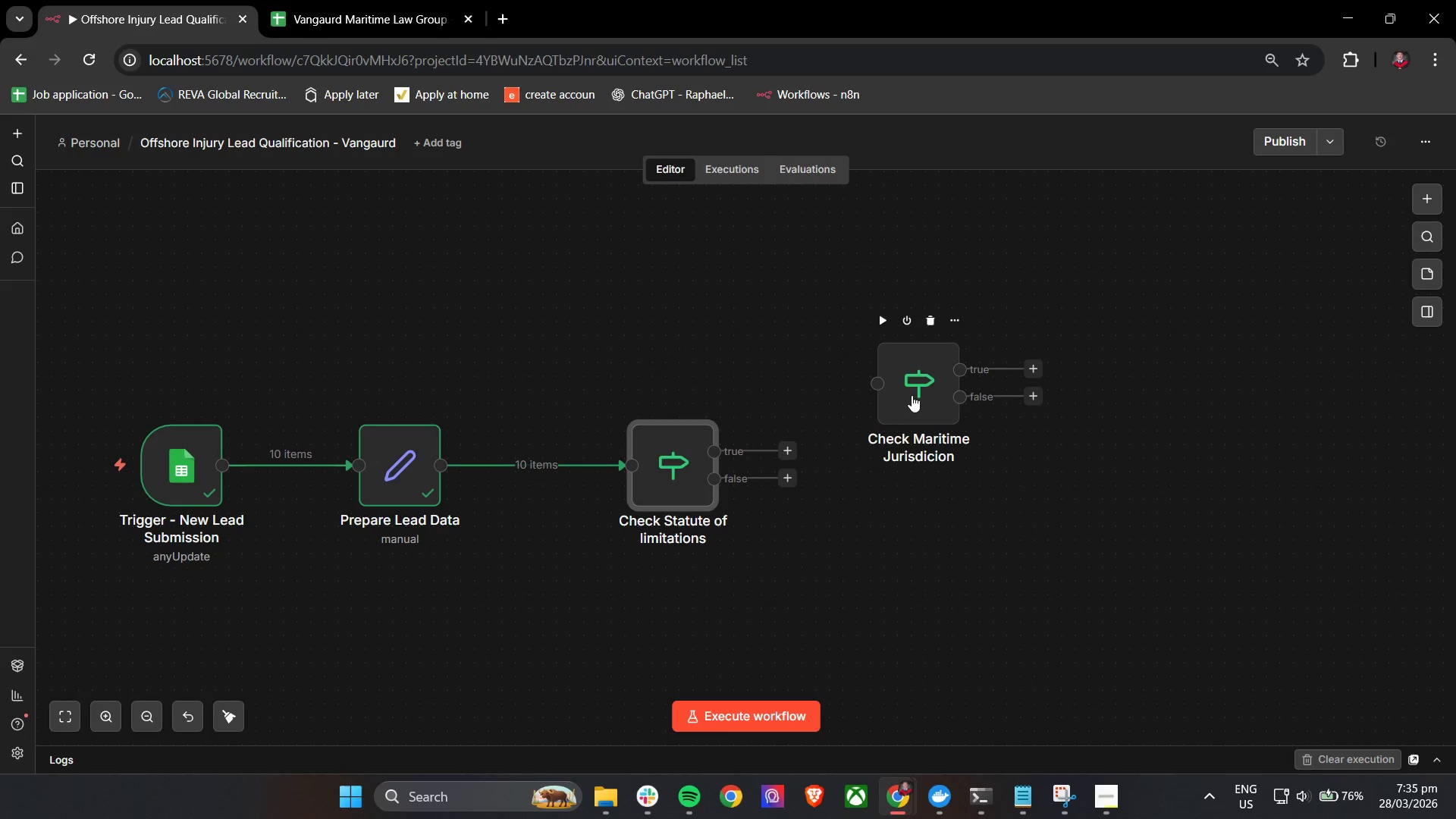 
left_click_drag(start_coordinate=[913, 394], to_coordinate=[931, 378])
 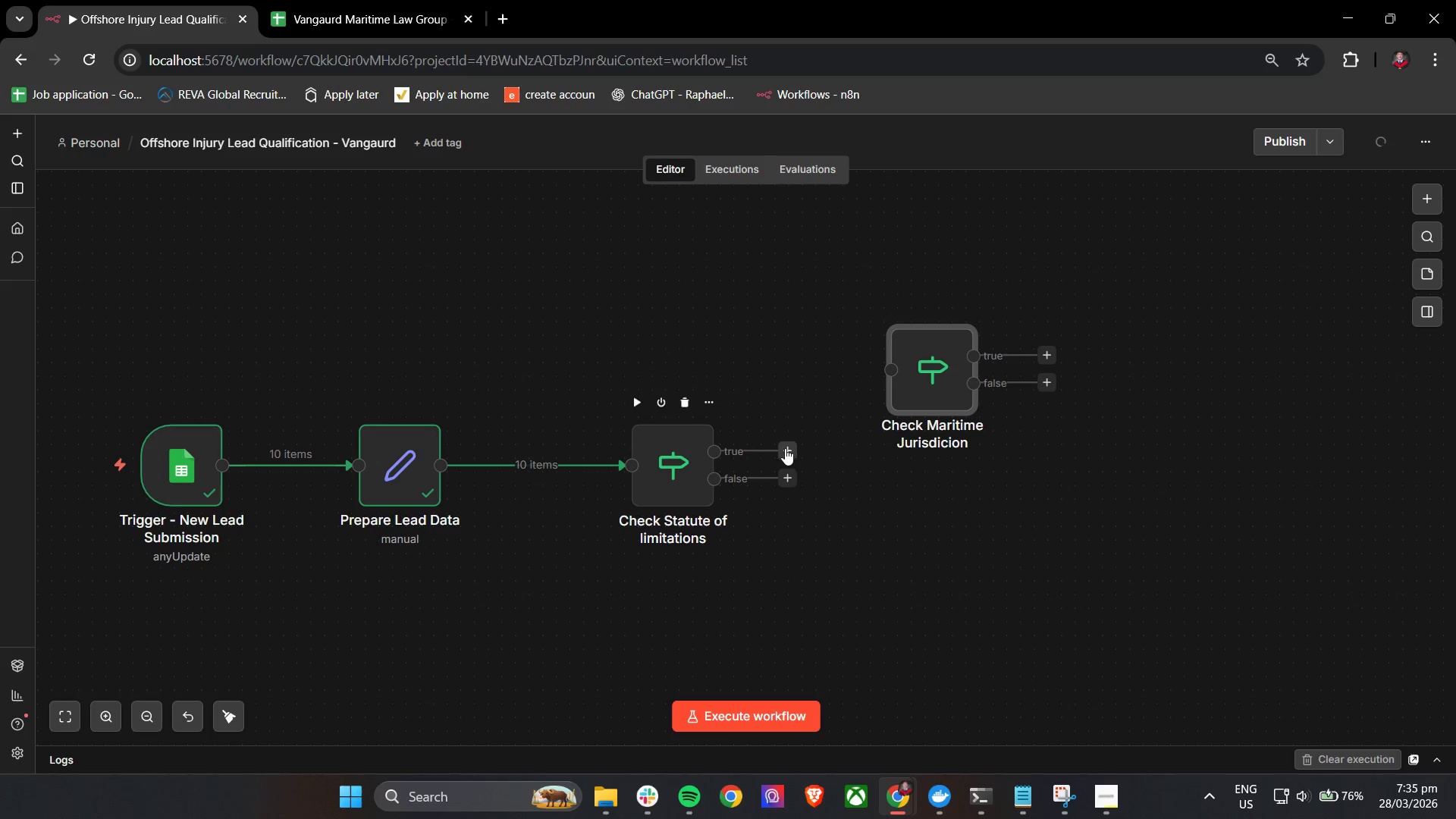 
left_click_drag(start_coordinate=[783, 449], to_coordinate=[878, 354])
 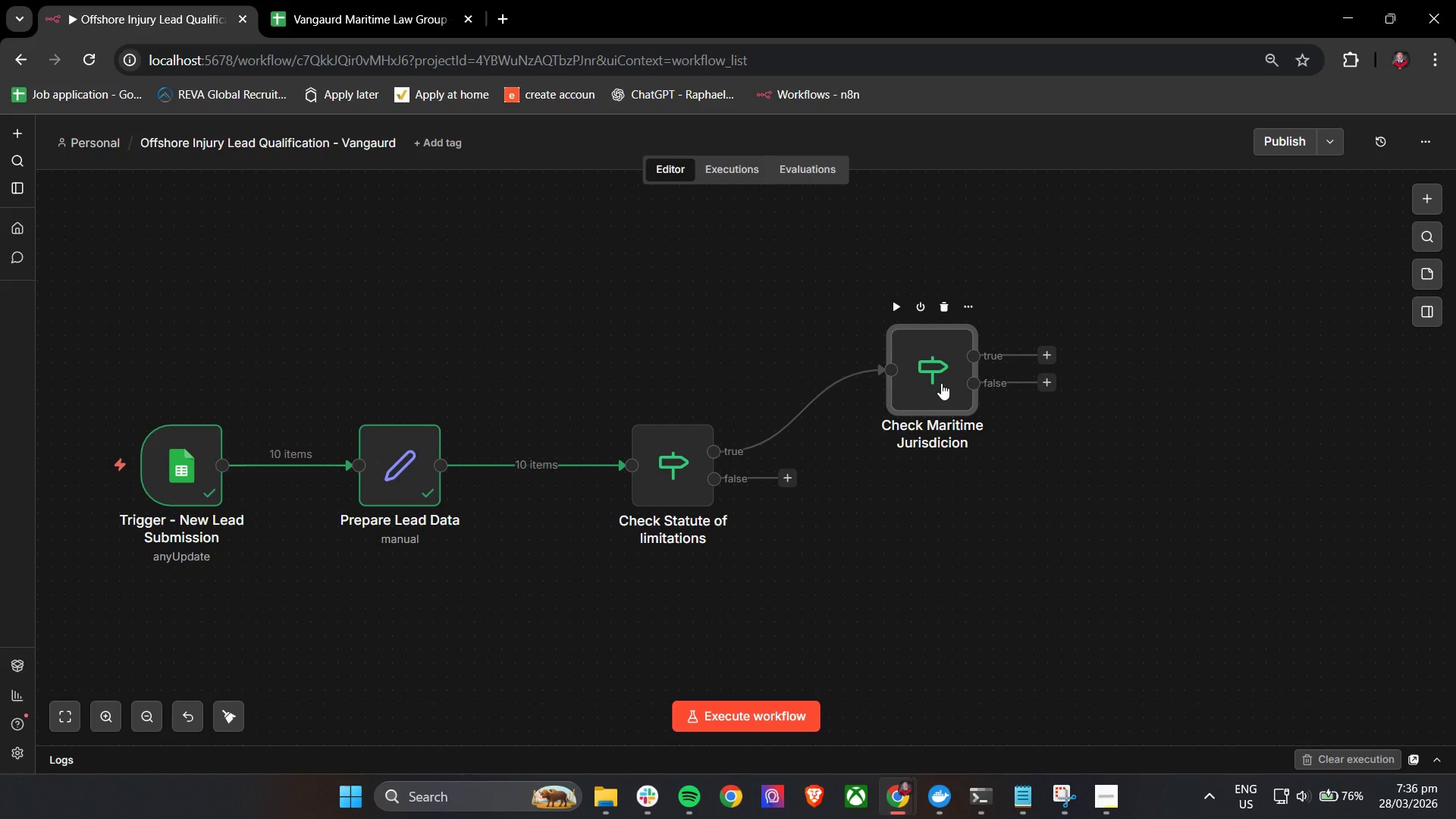 
wait(11.89)
 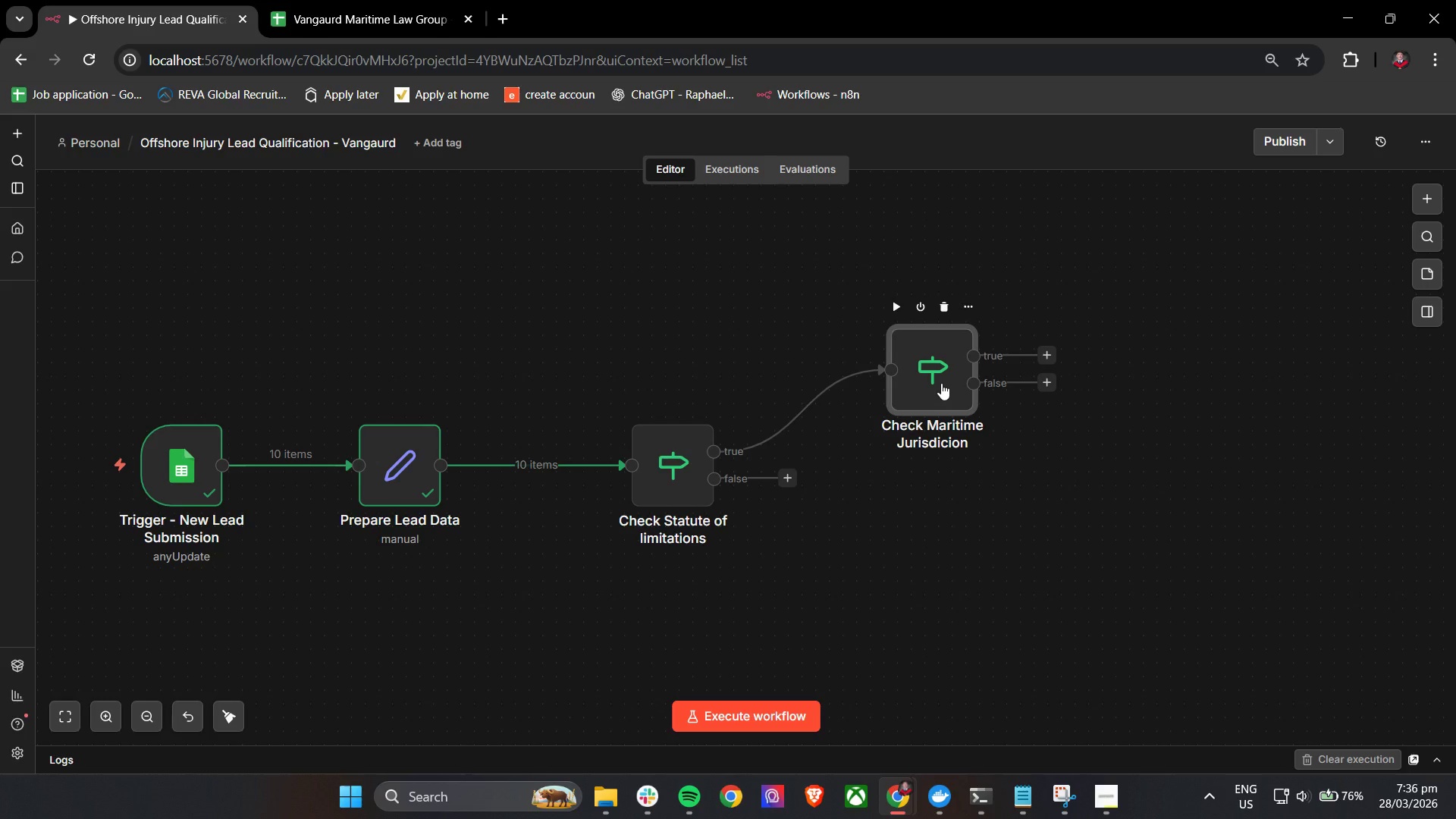 
left_click([557, 465])
 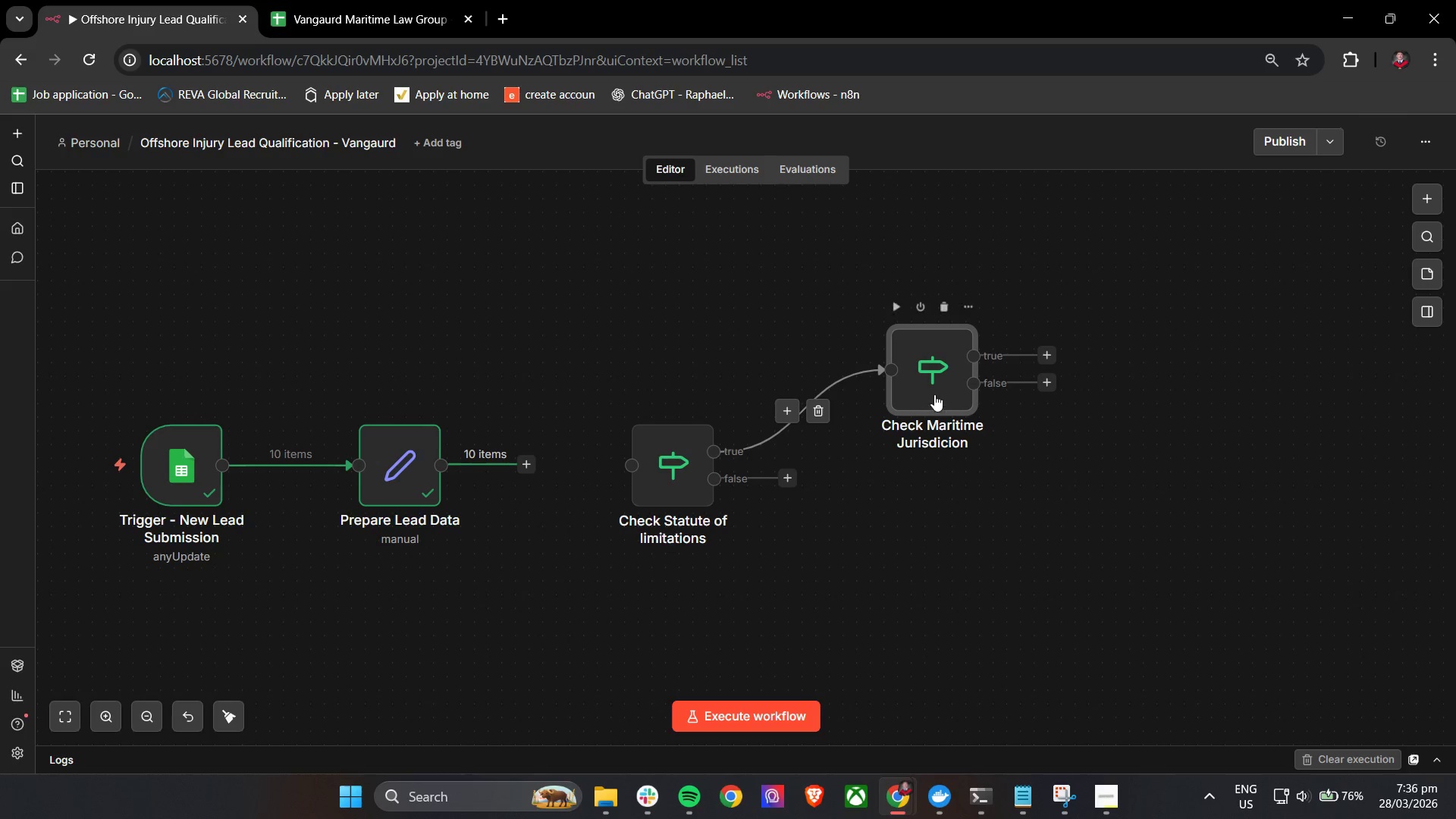 
left_click_drag(start_coordinate=[939, 388], to_coordinate=[934, 435])
 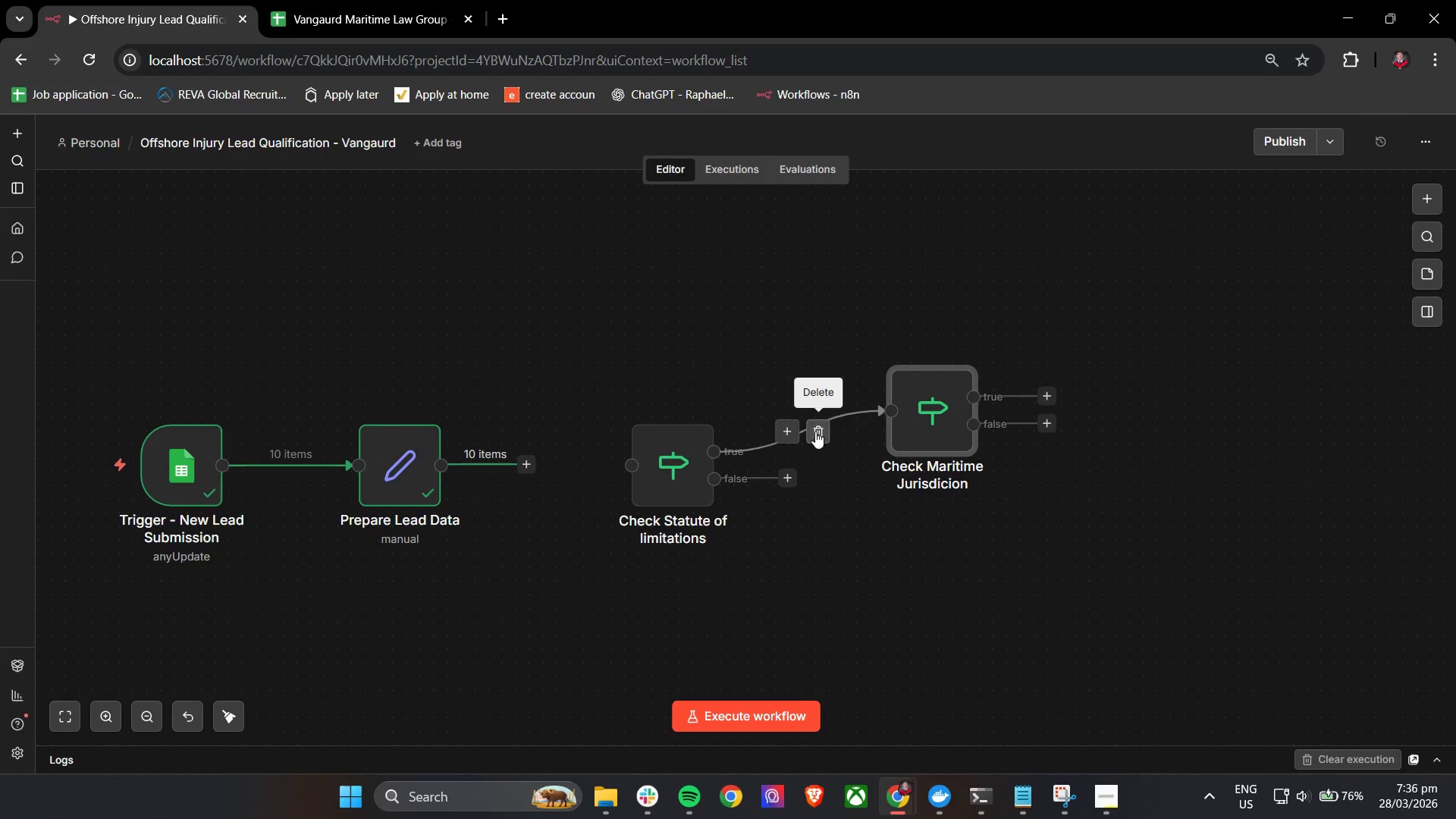 
left_click([815, 431])
 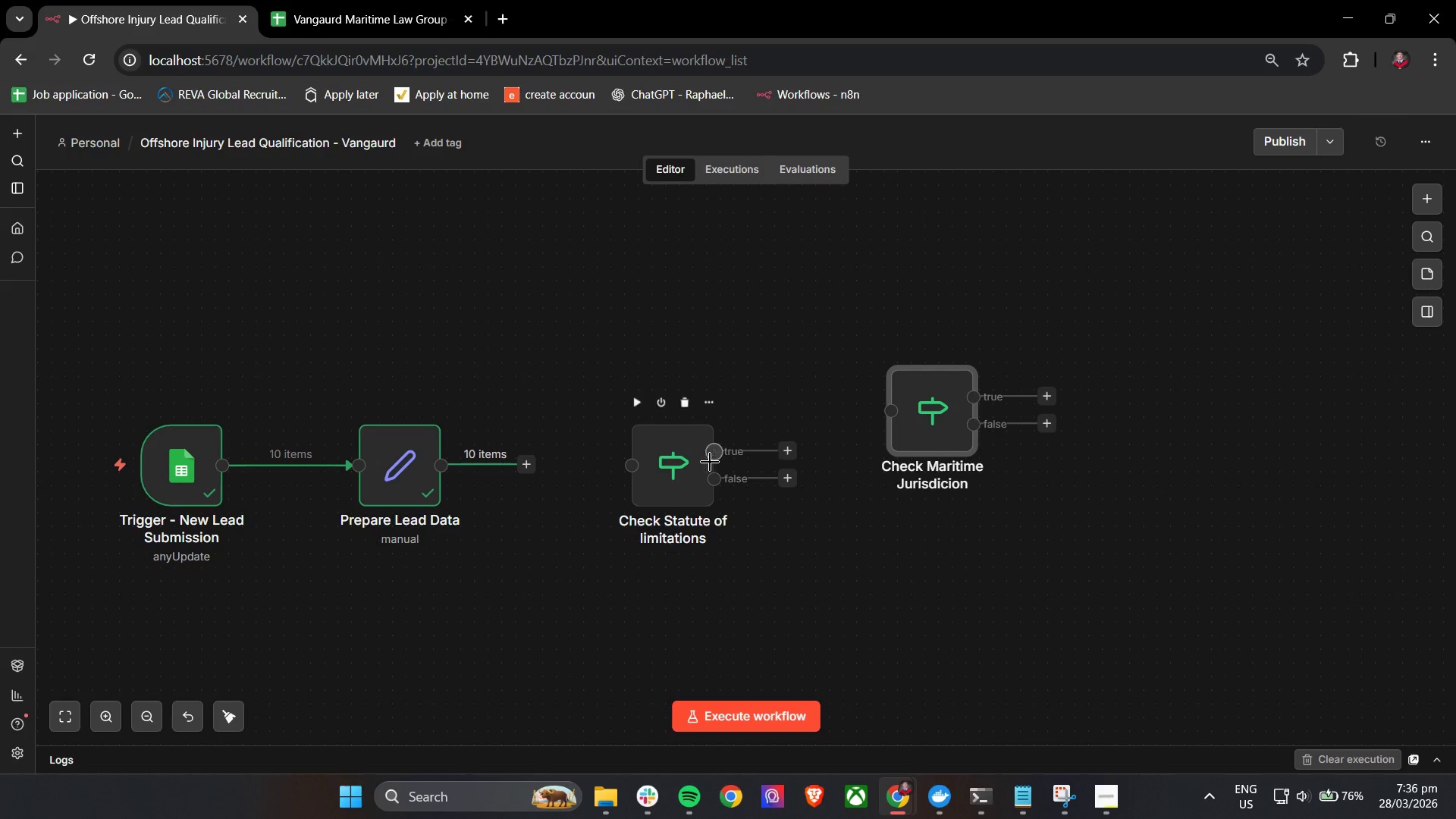 
left_click_drag(start_coordinate=[696, 460], to_coordinate=[840, 571])
 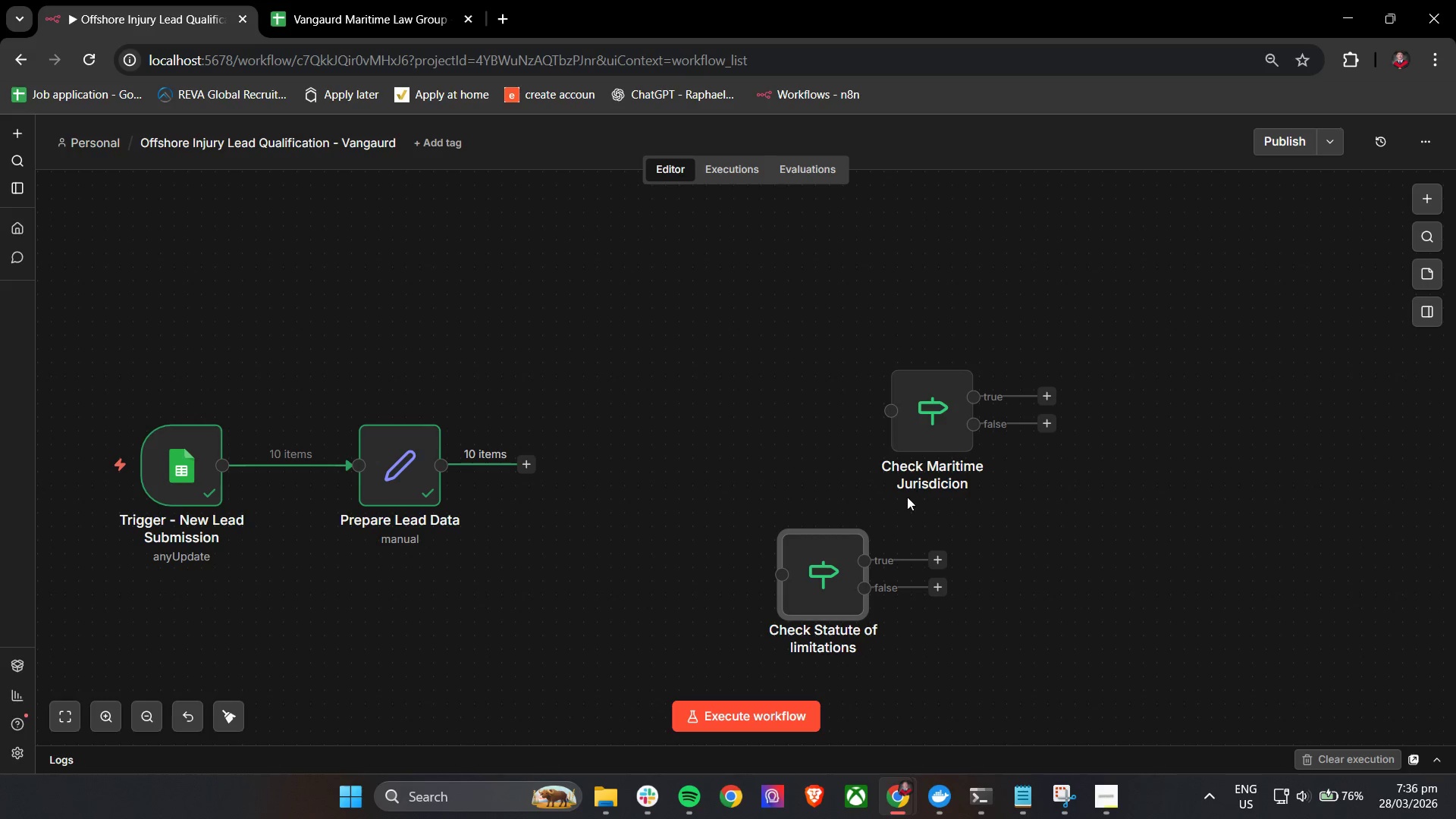 
wait(8.58)
 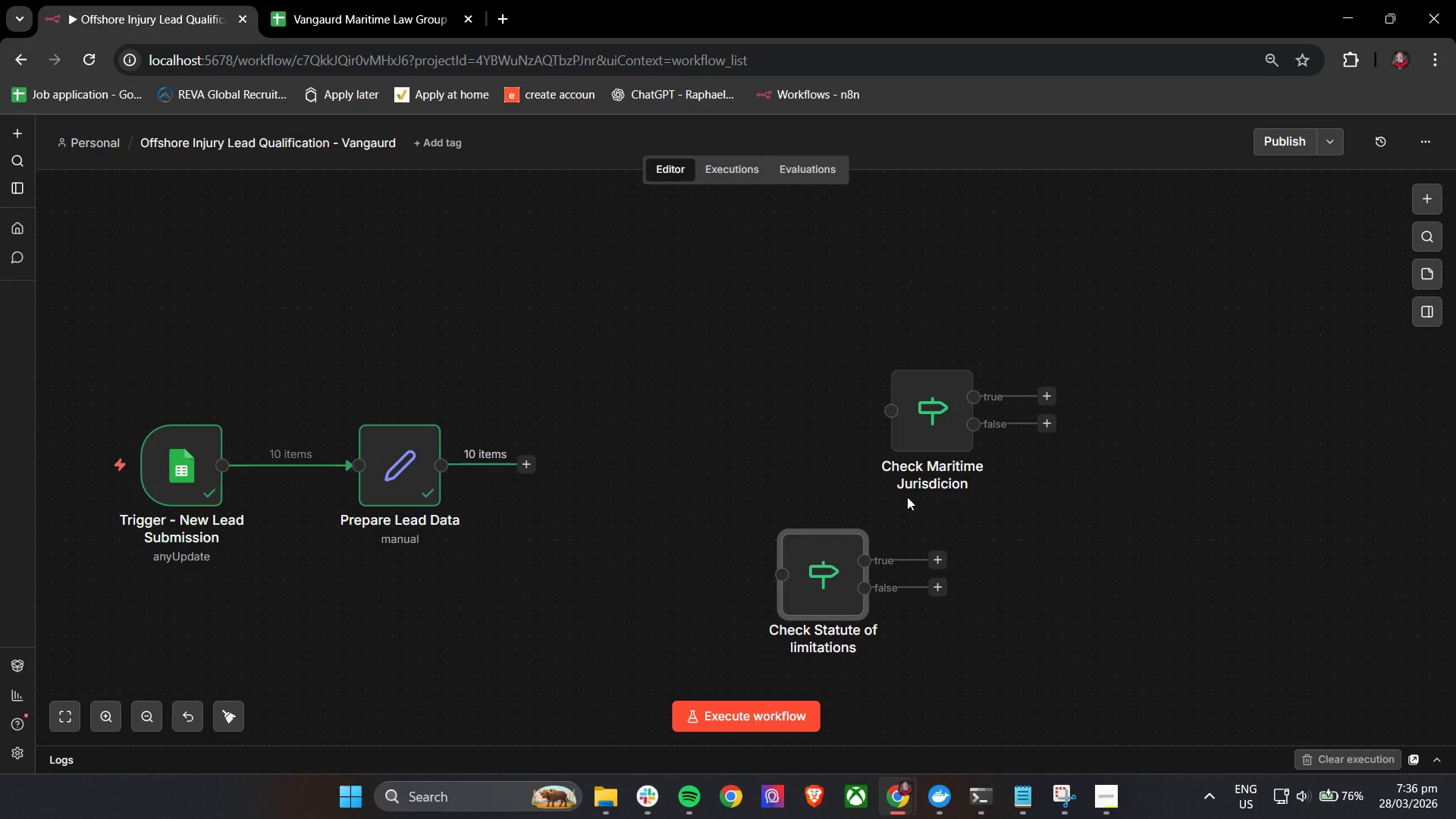 
left_click_drag(start_coordinate=[824, 587], to_coordinate=[627, 480])
 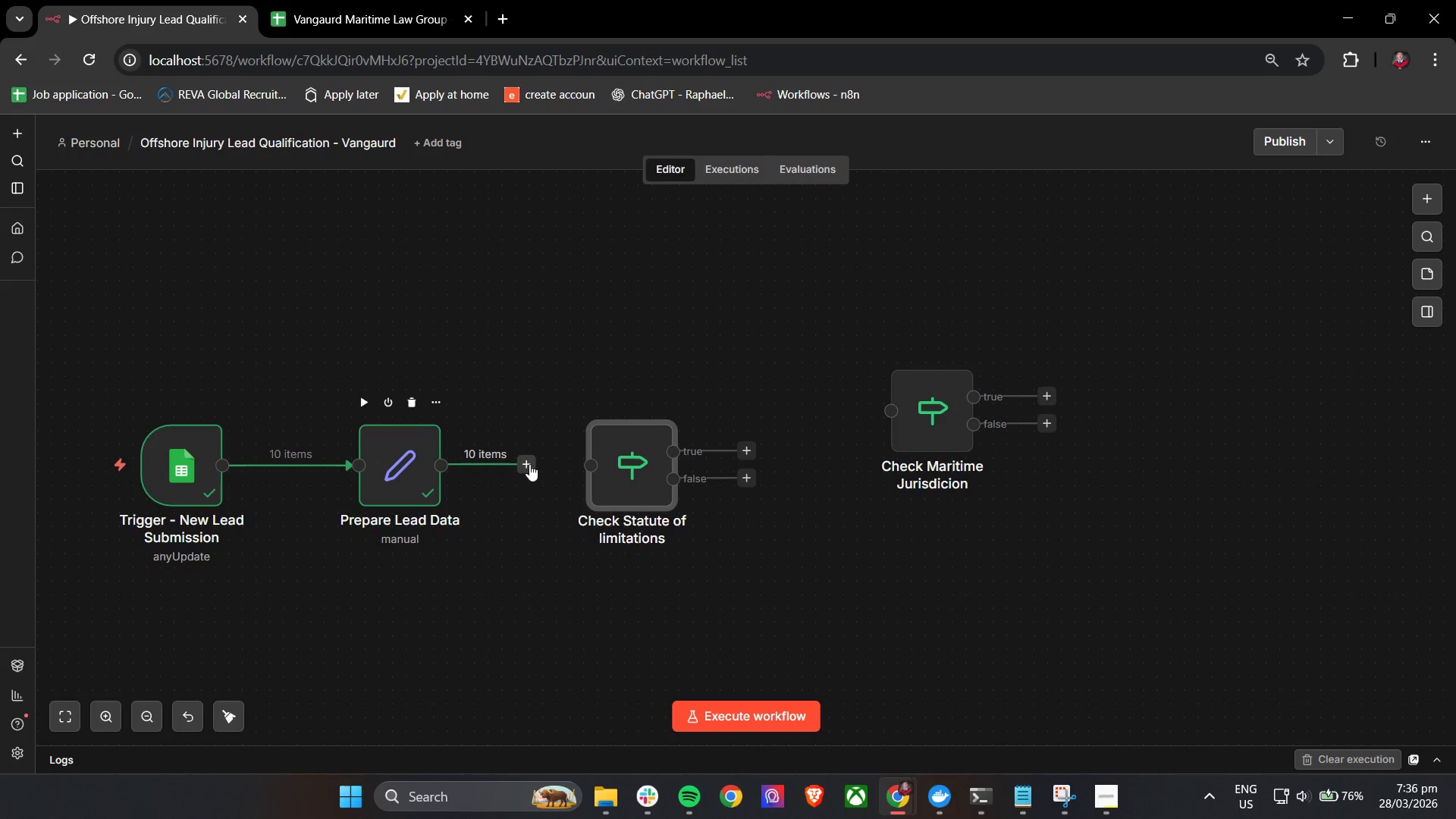 
left_click_drag(start_coordinate=[529, 464], to_coordinate=[579, 466])
 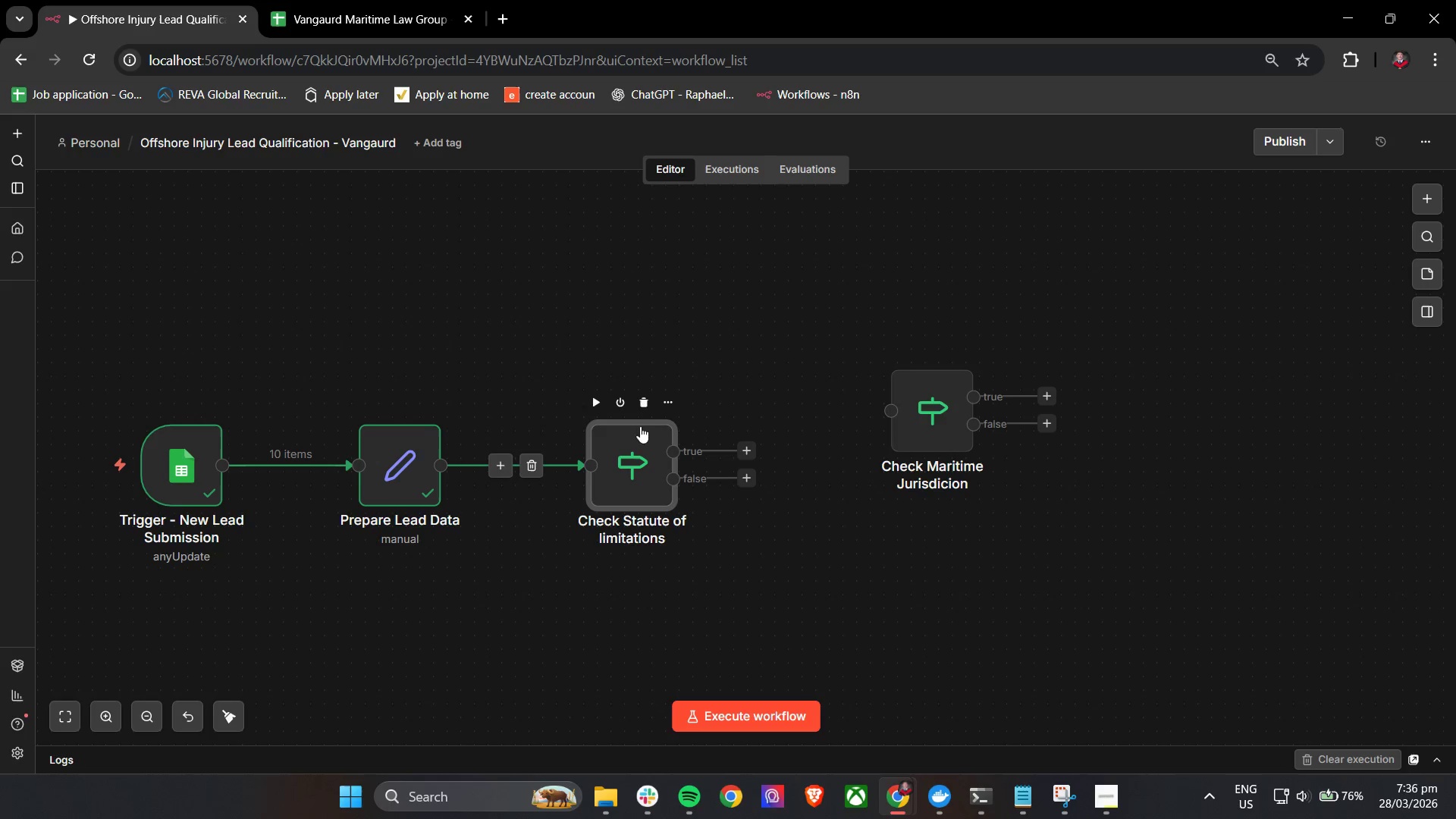 
left_click([642, 422])
 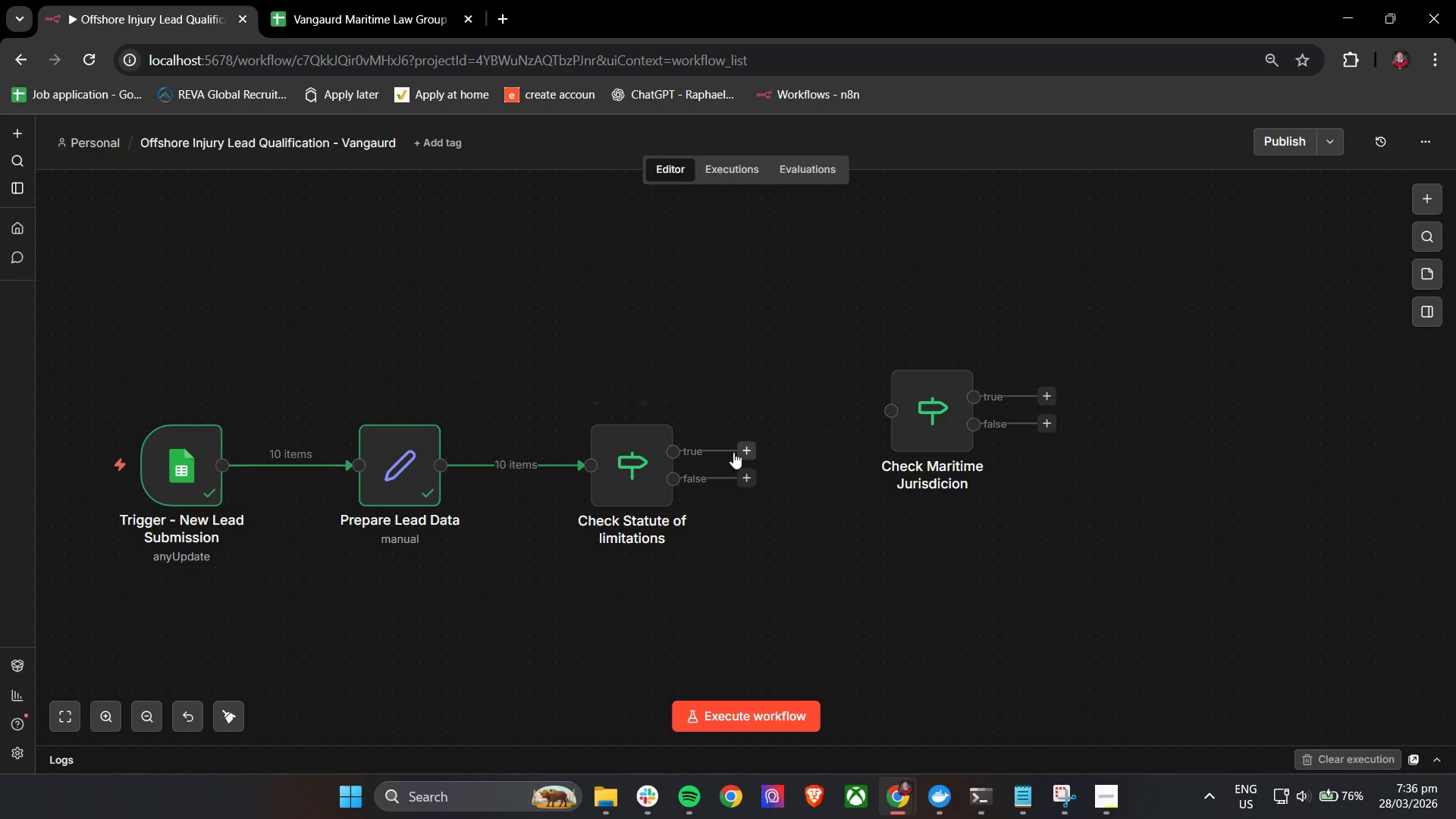 
wait(5.52)
 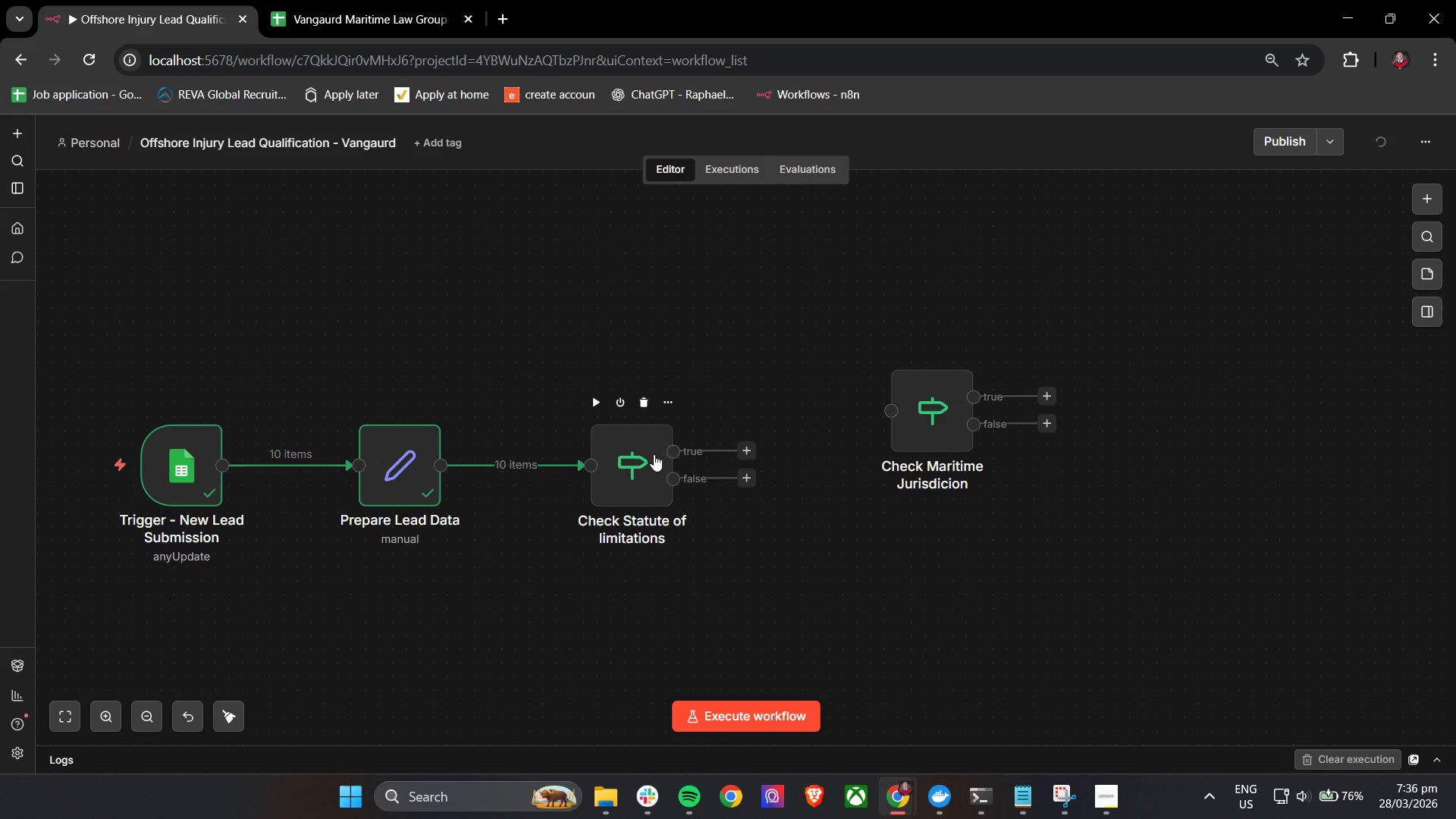 
left_click_drag(start_coordinate=[745, 452], to_coordinate=[883, 406])
 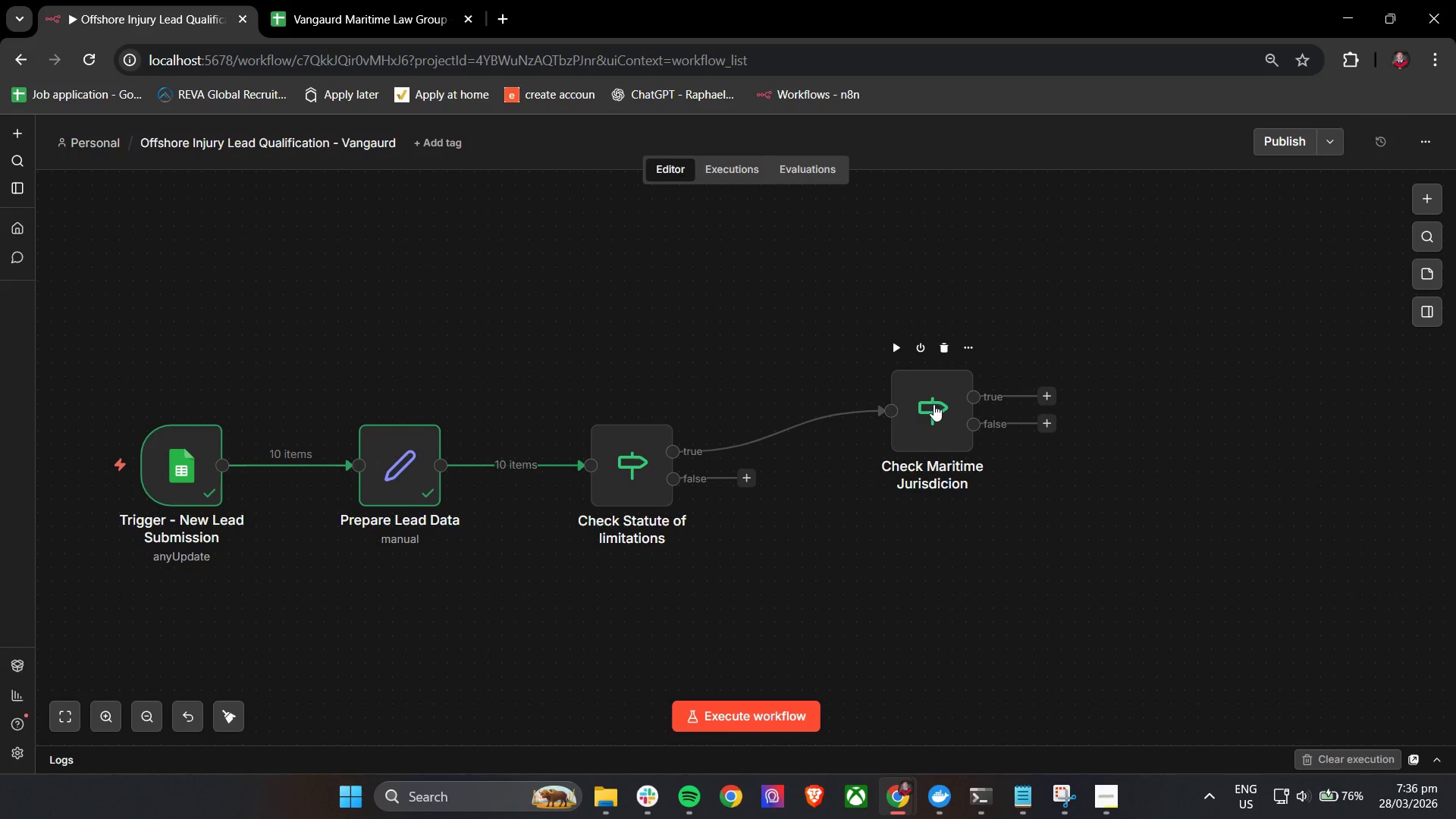 
left_click_drag(start_coordinate=[934, 404], to_coordinate=[833, 369])
 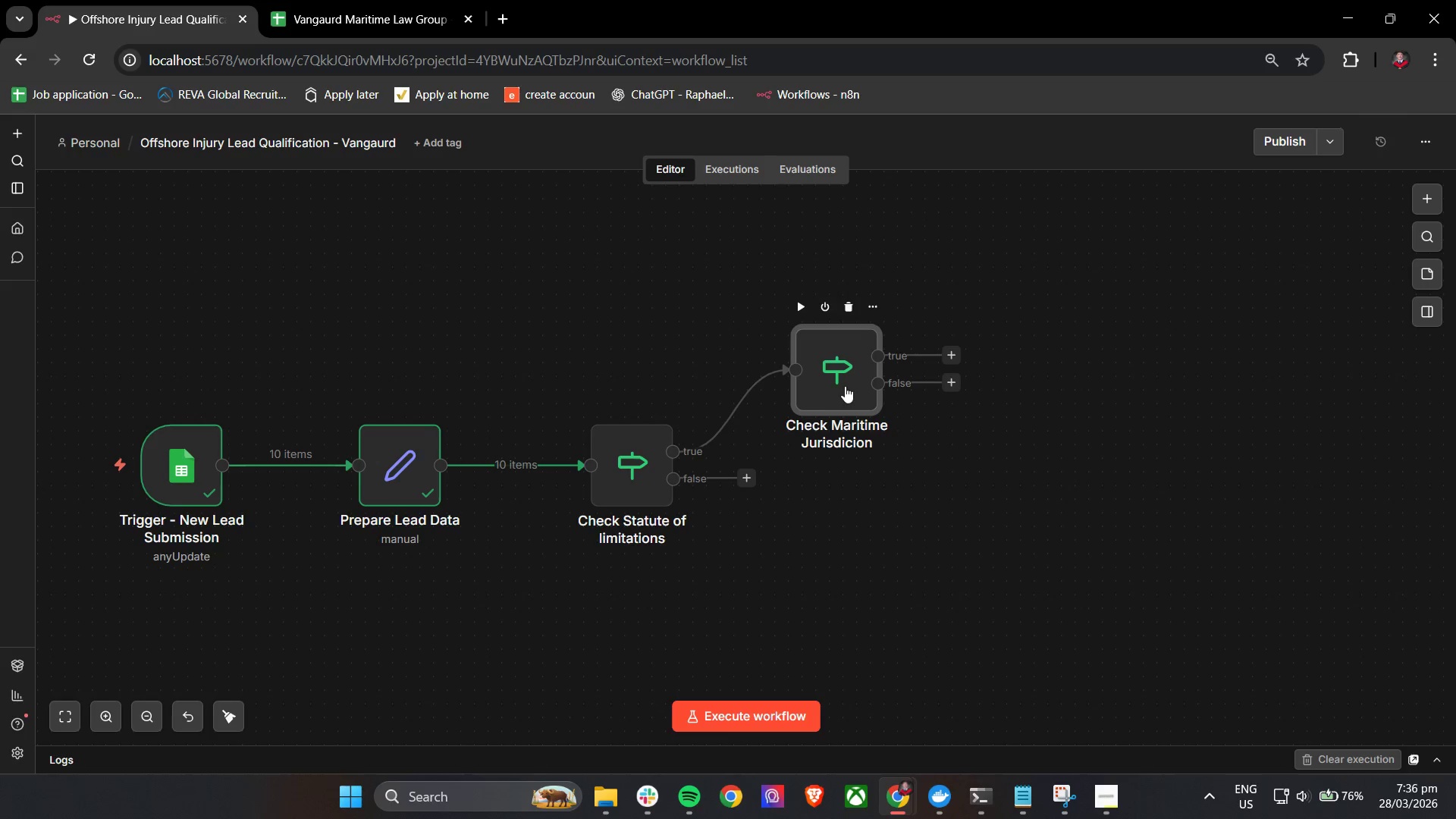 
left_click_drag(start_coordinate=[845, 384], to_coordinate=[845, 375])
 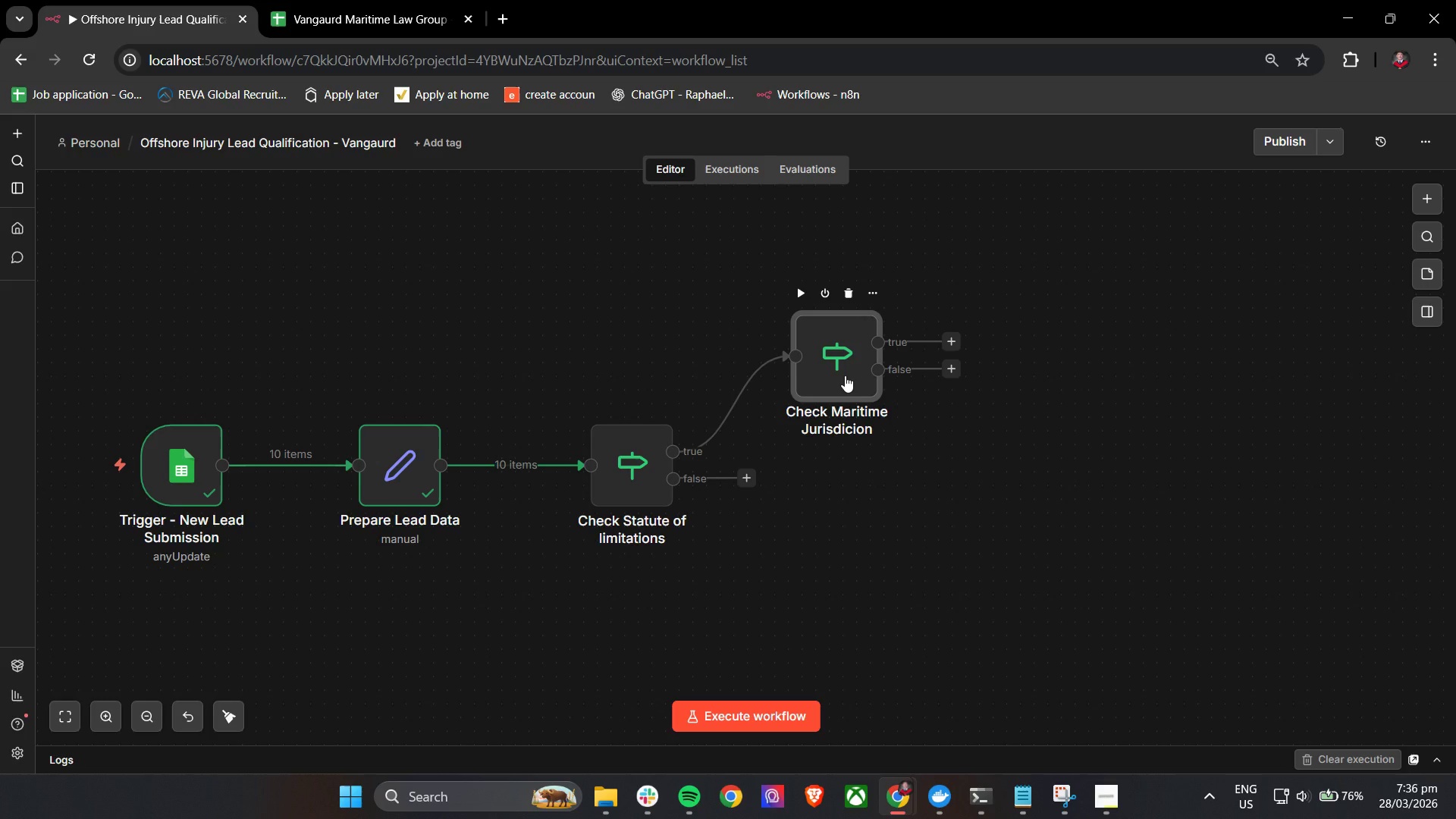 
wait(6.48)
 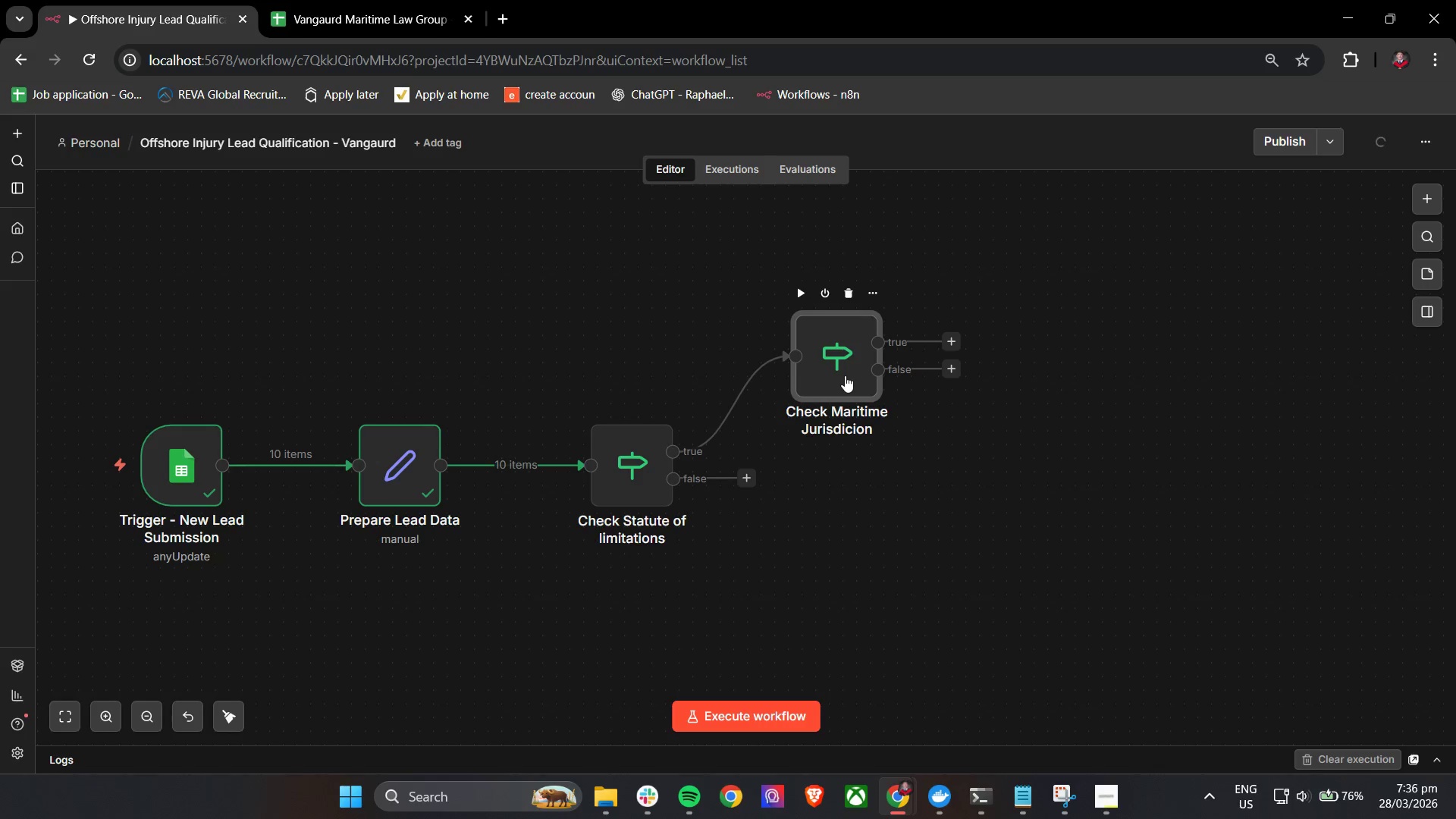 
double_click([391, 479])
 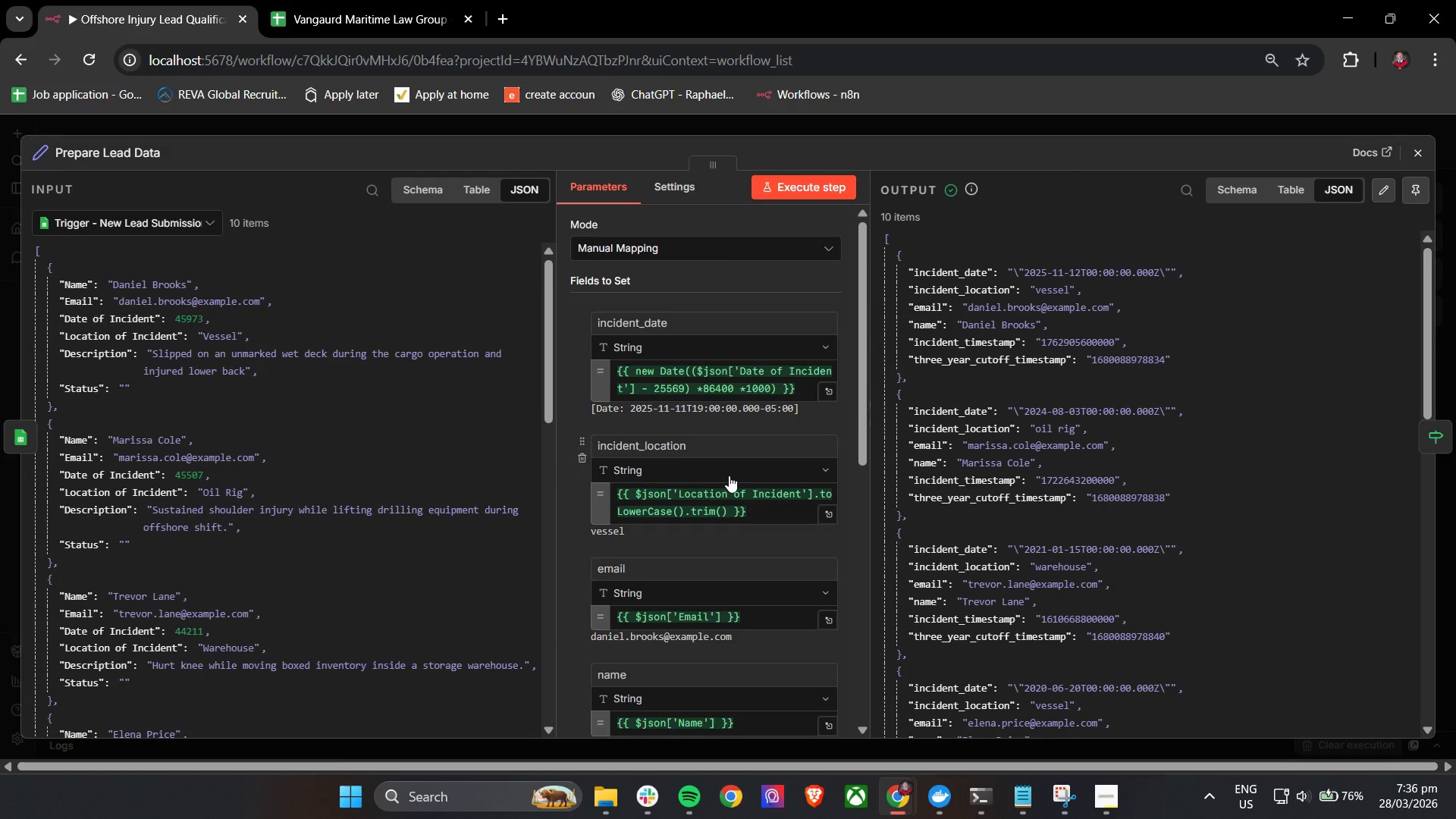 
scroll: coordinate [730, 475], scroll_direction: down, amount: 7.0
 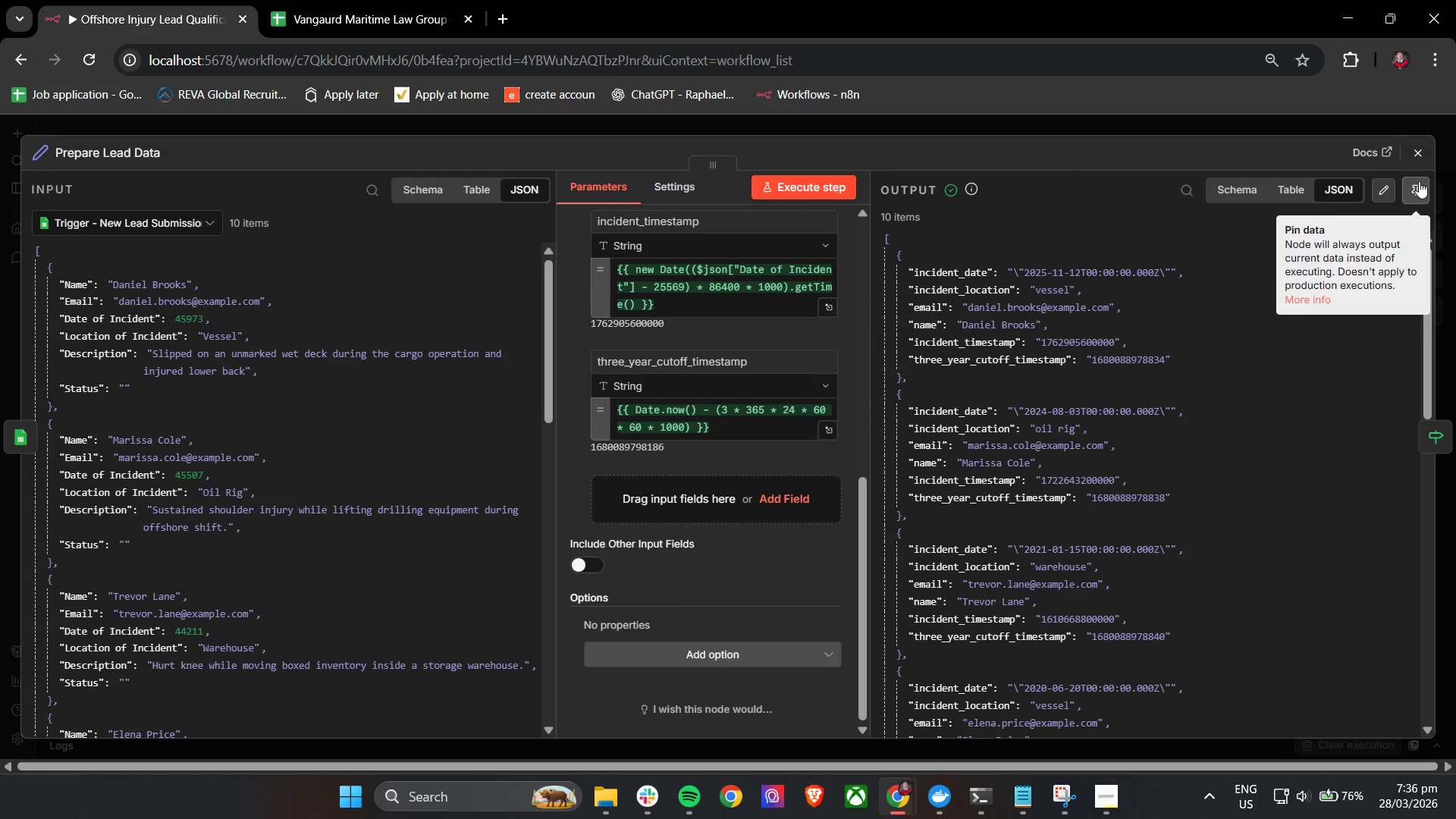 
left_click([1420, 155])
 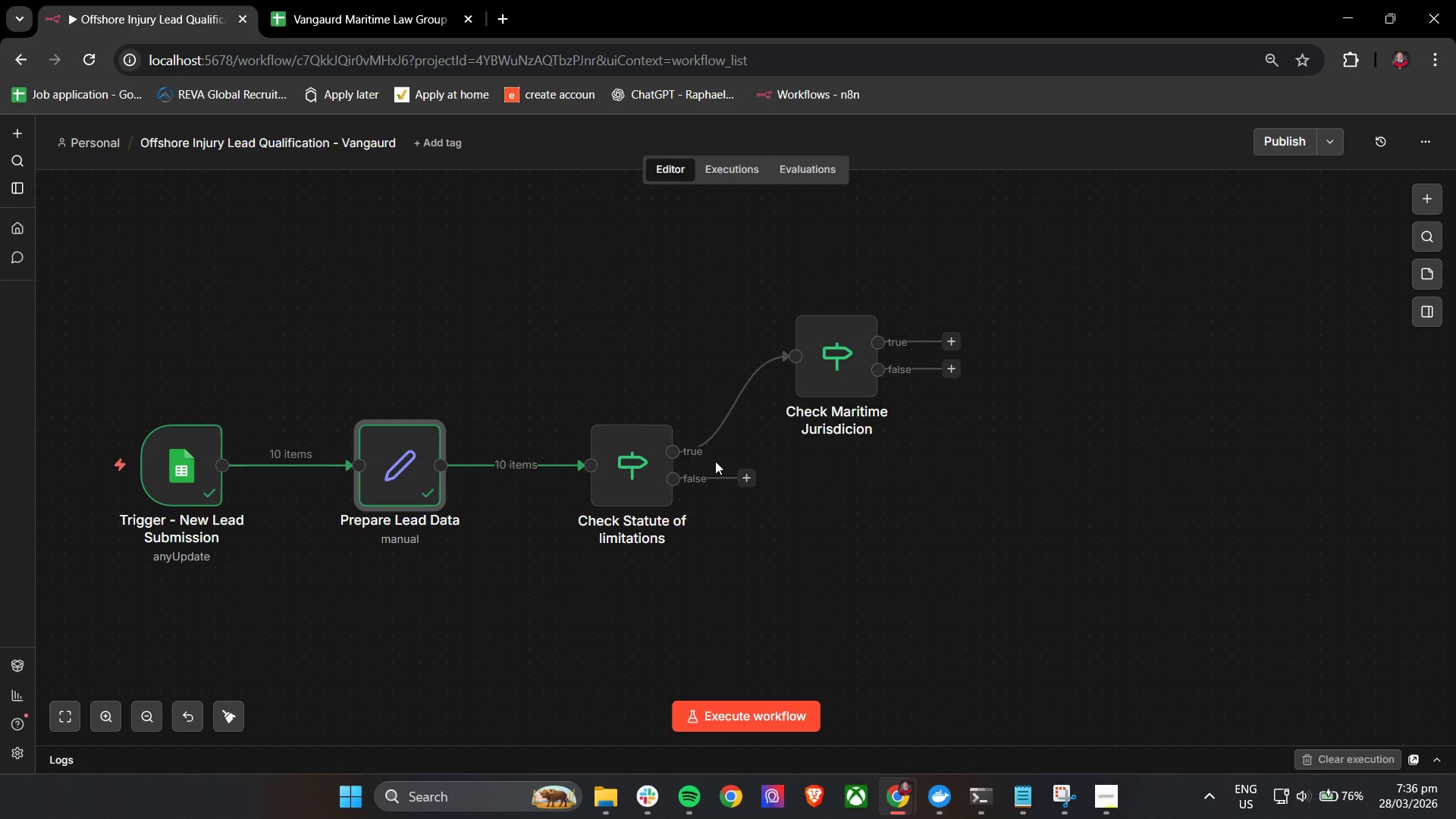 
scroll: coordinate [742, 463], scroll_direction: down, amount: 2.0
 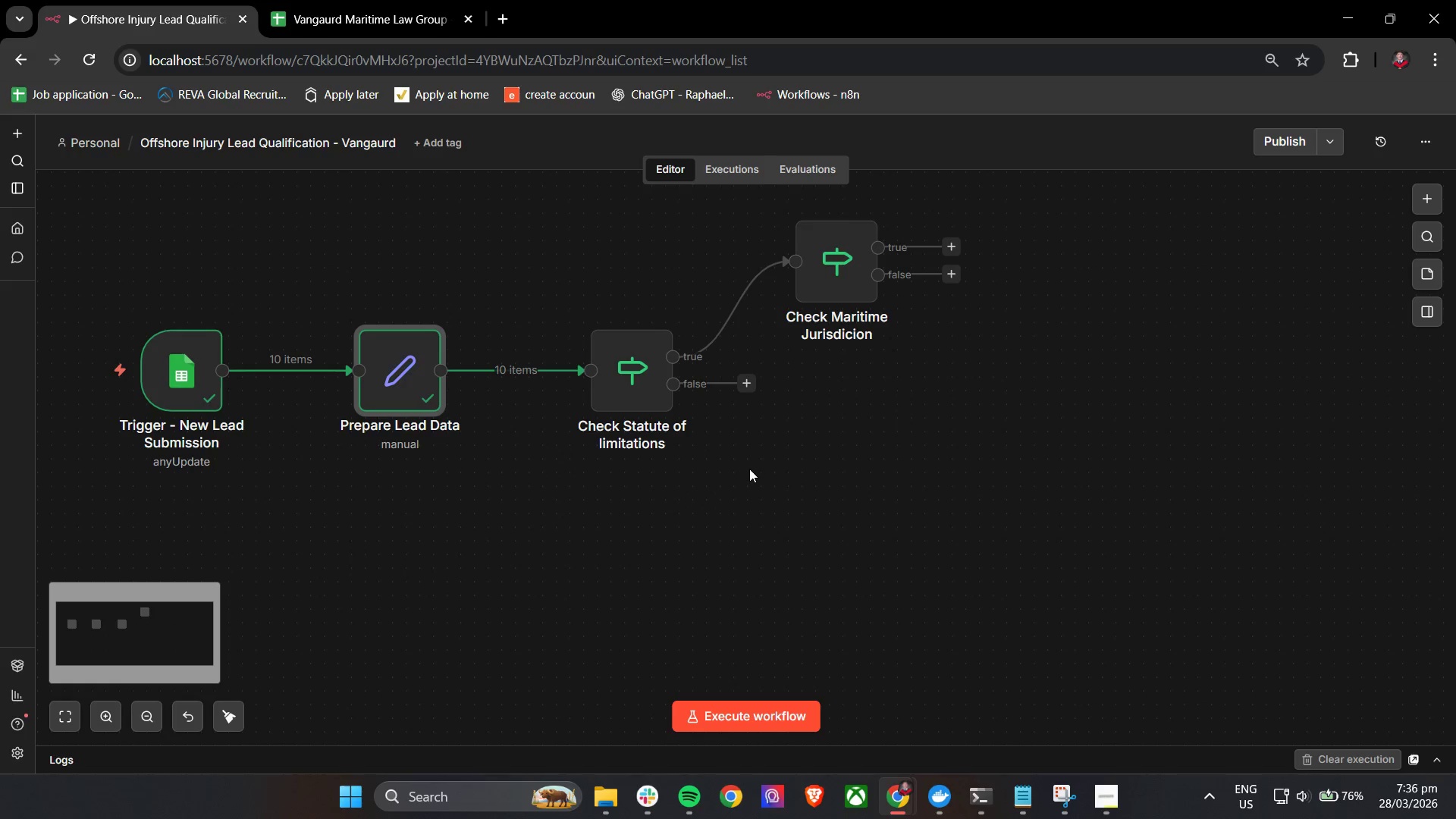 
key(Control+Z)
 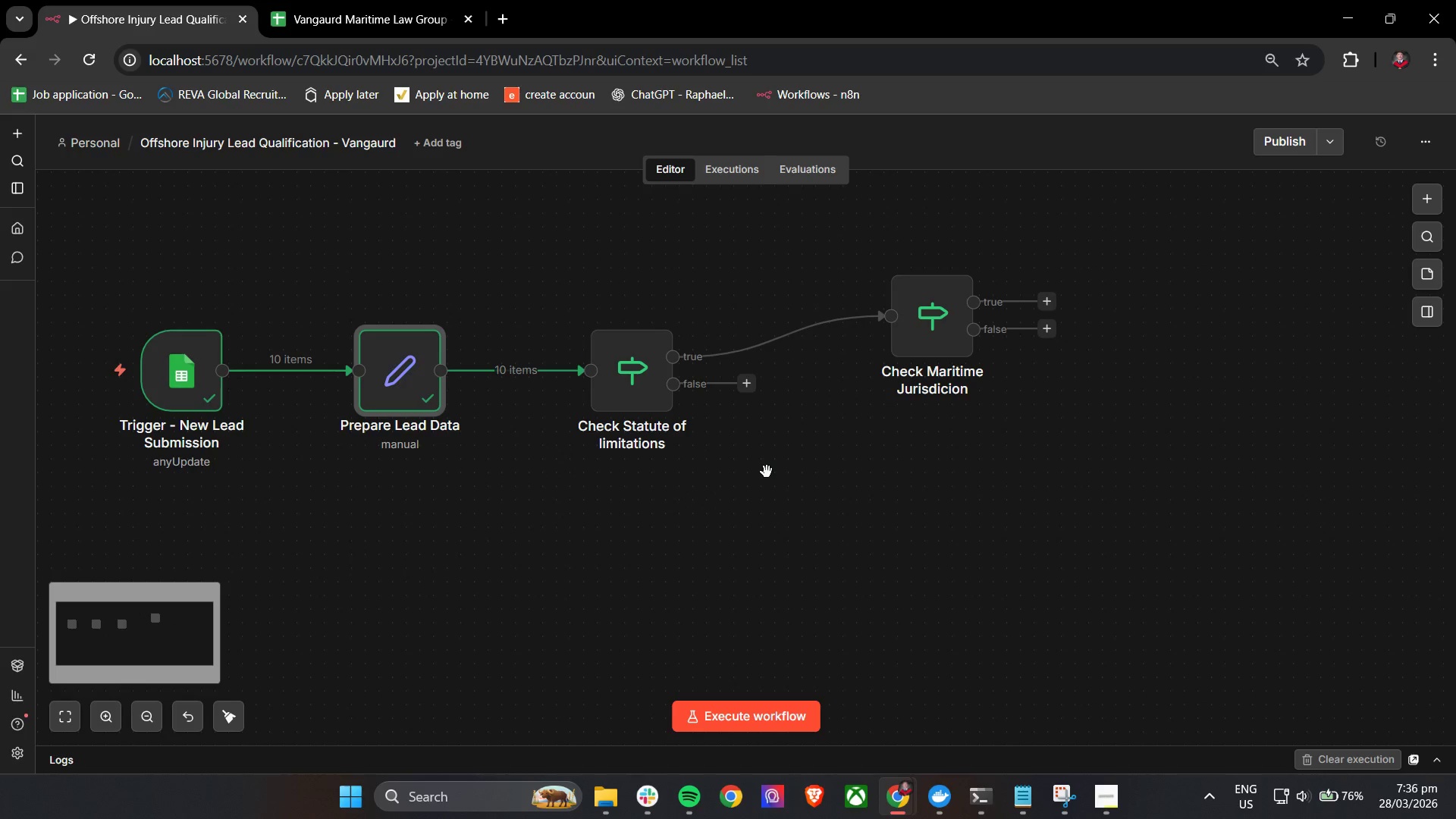 
key(Control+Z)
 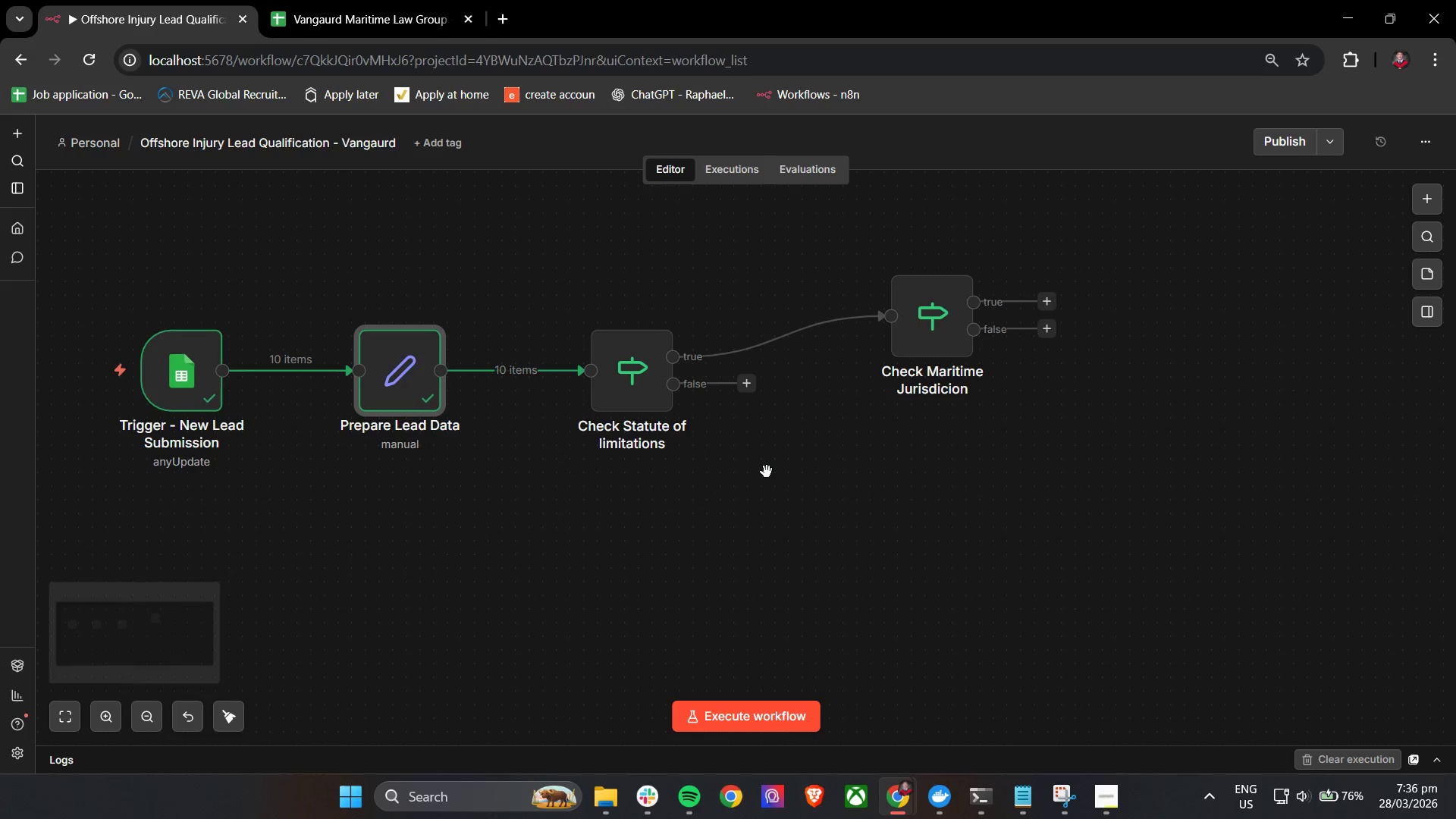 
key(Control+Z)
 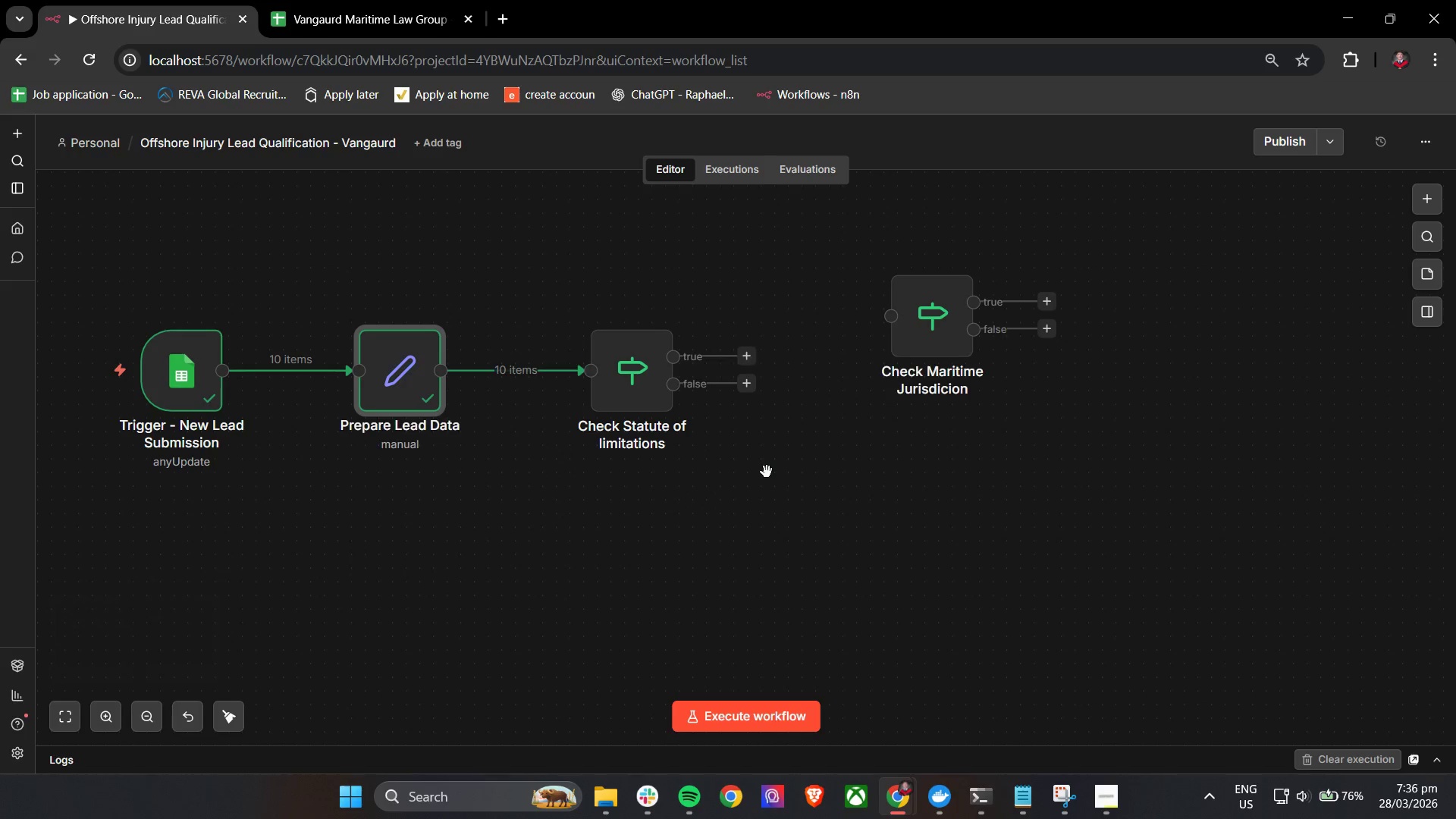 
key(Control+Z)
 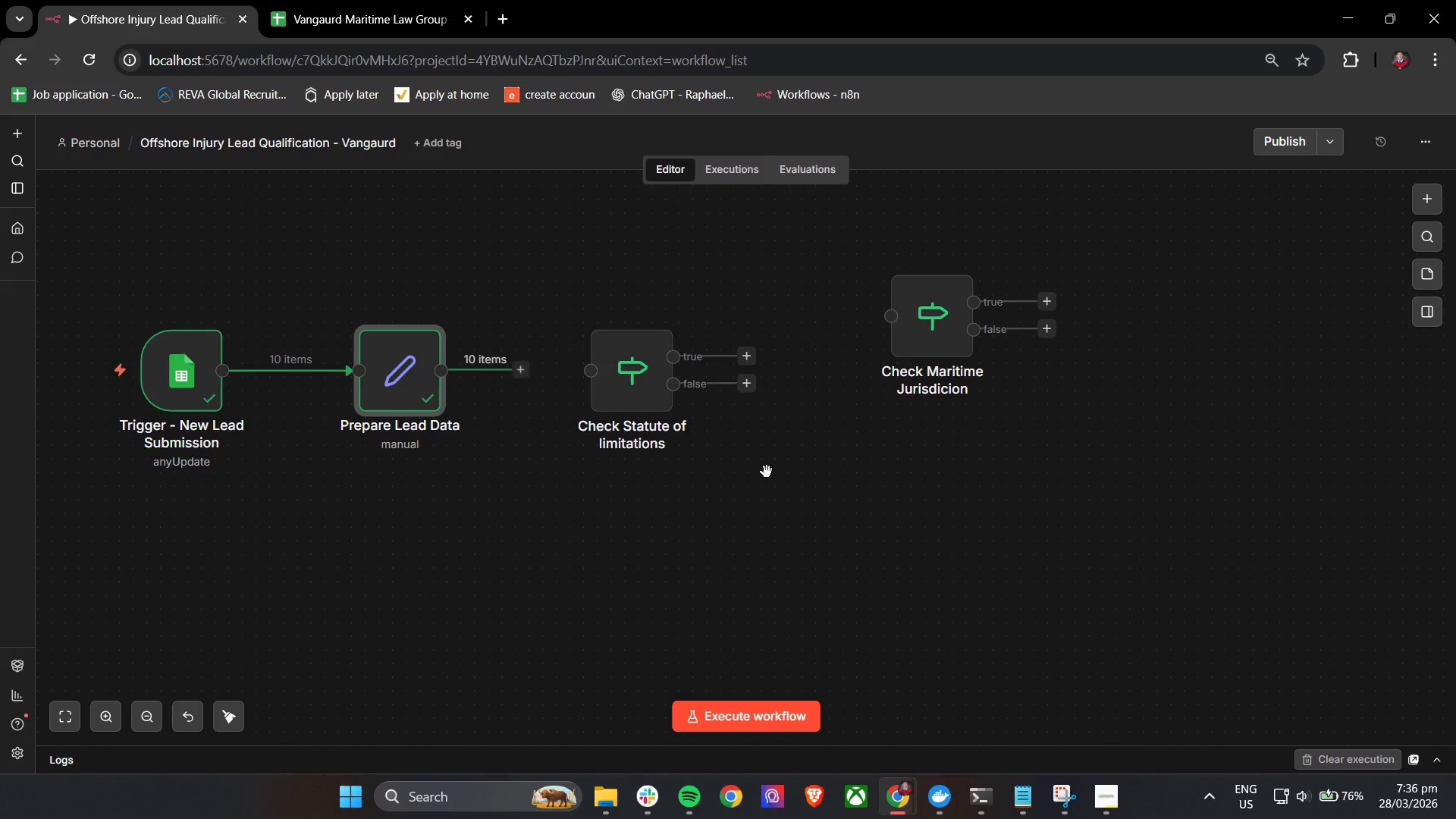 
key(Control+Z)
 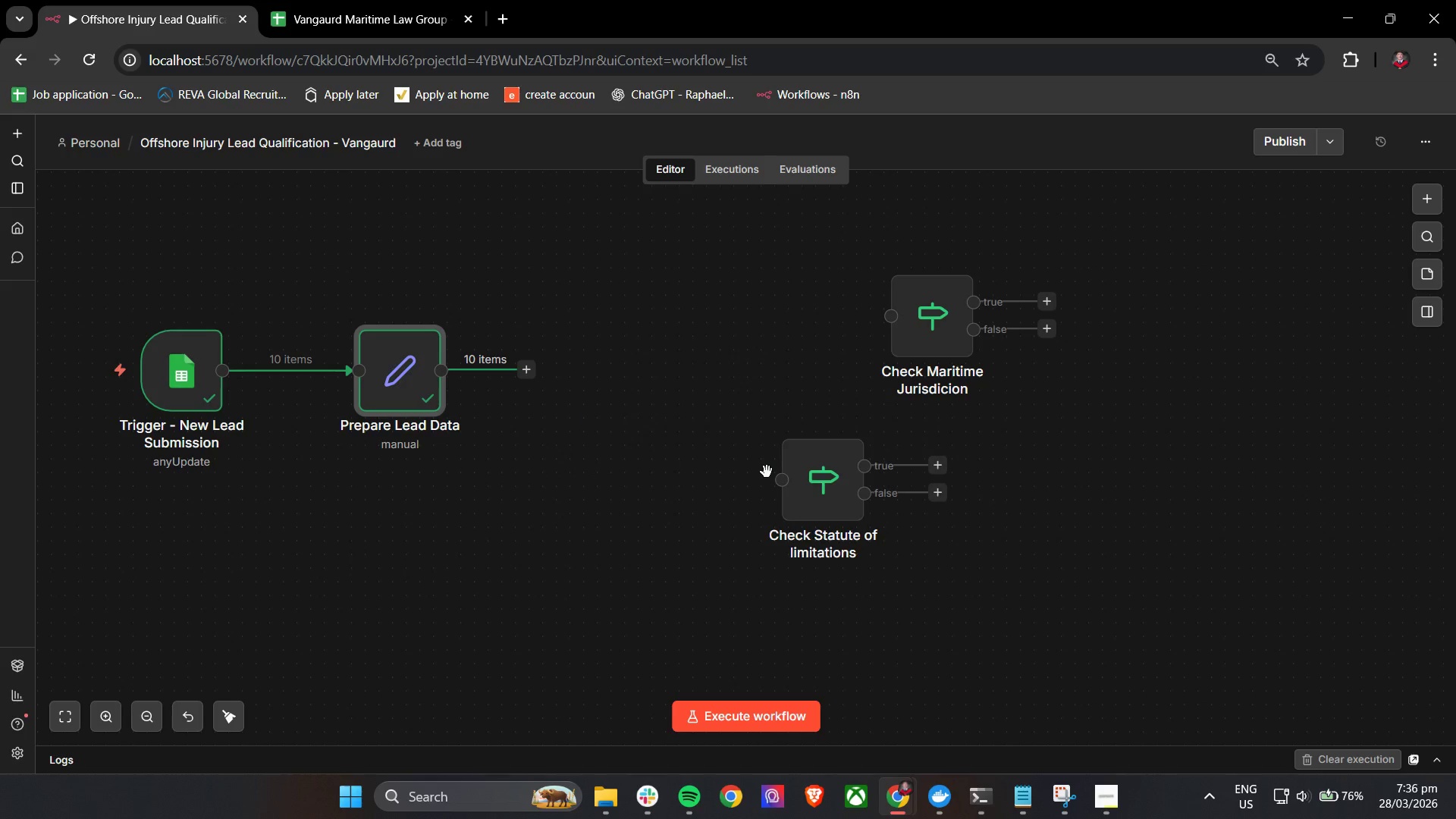 
key(Control+Z)
 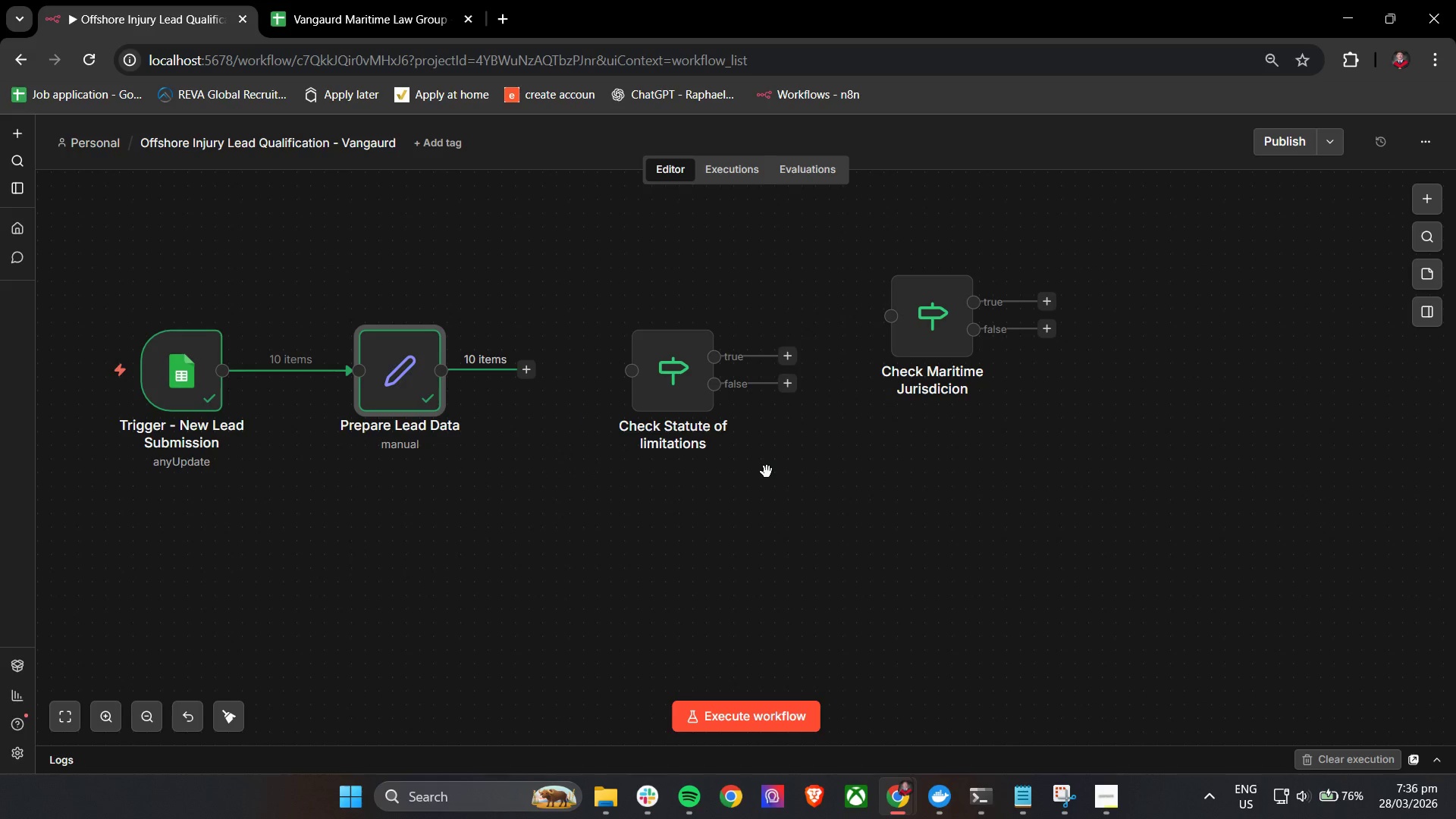 
key(Control+Z)
 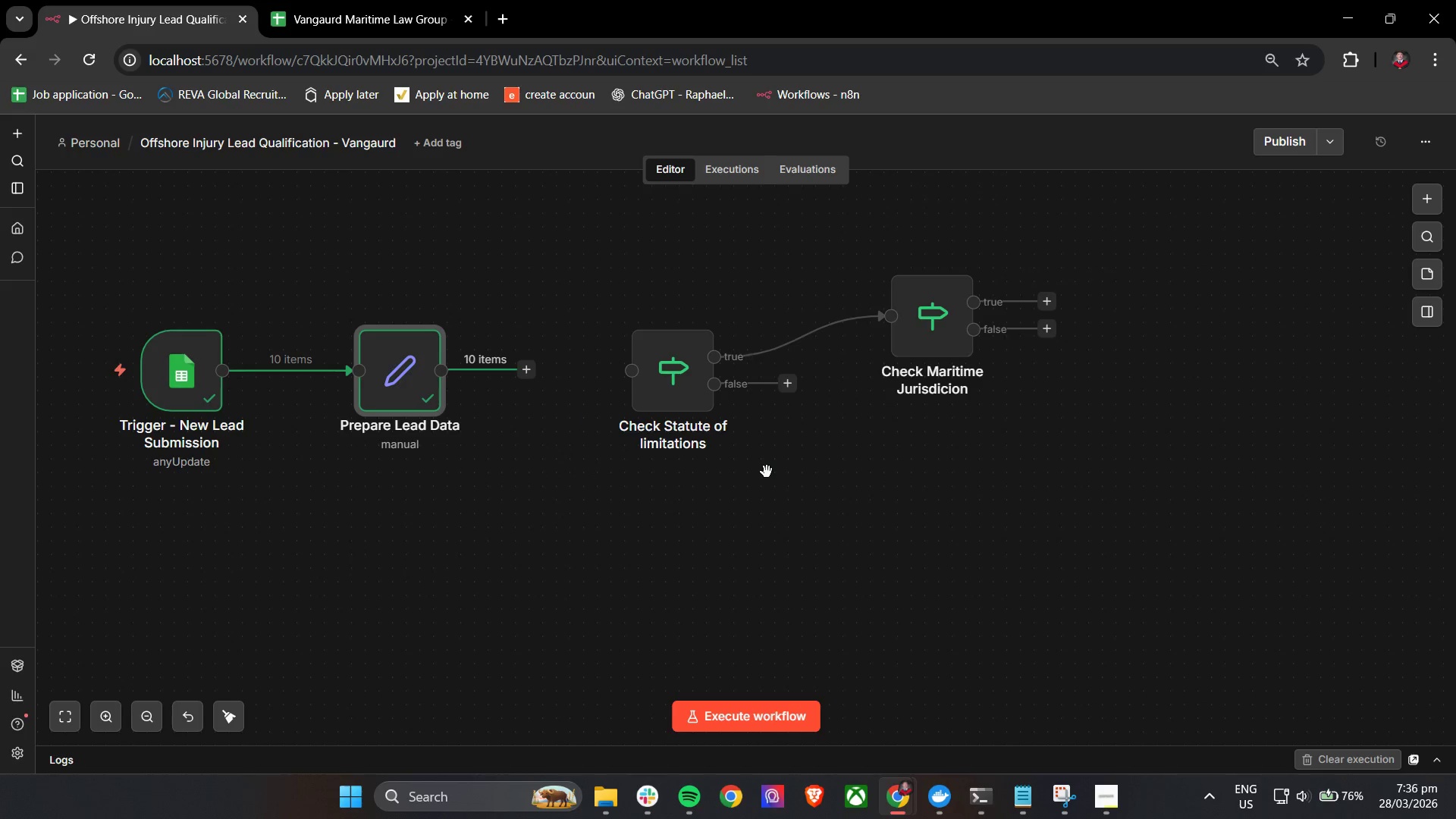 
key(Control+Z)
 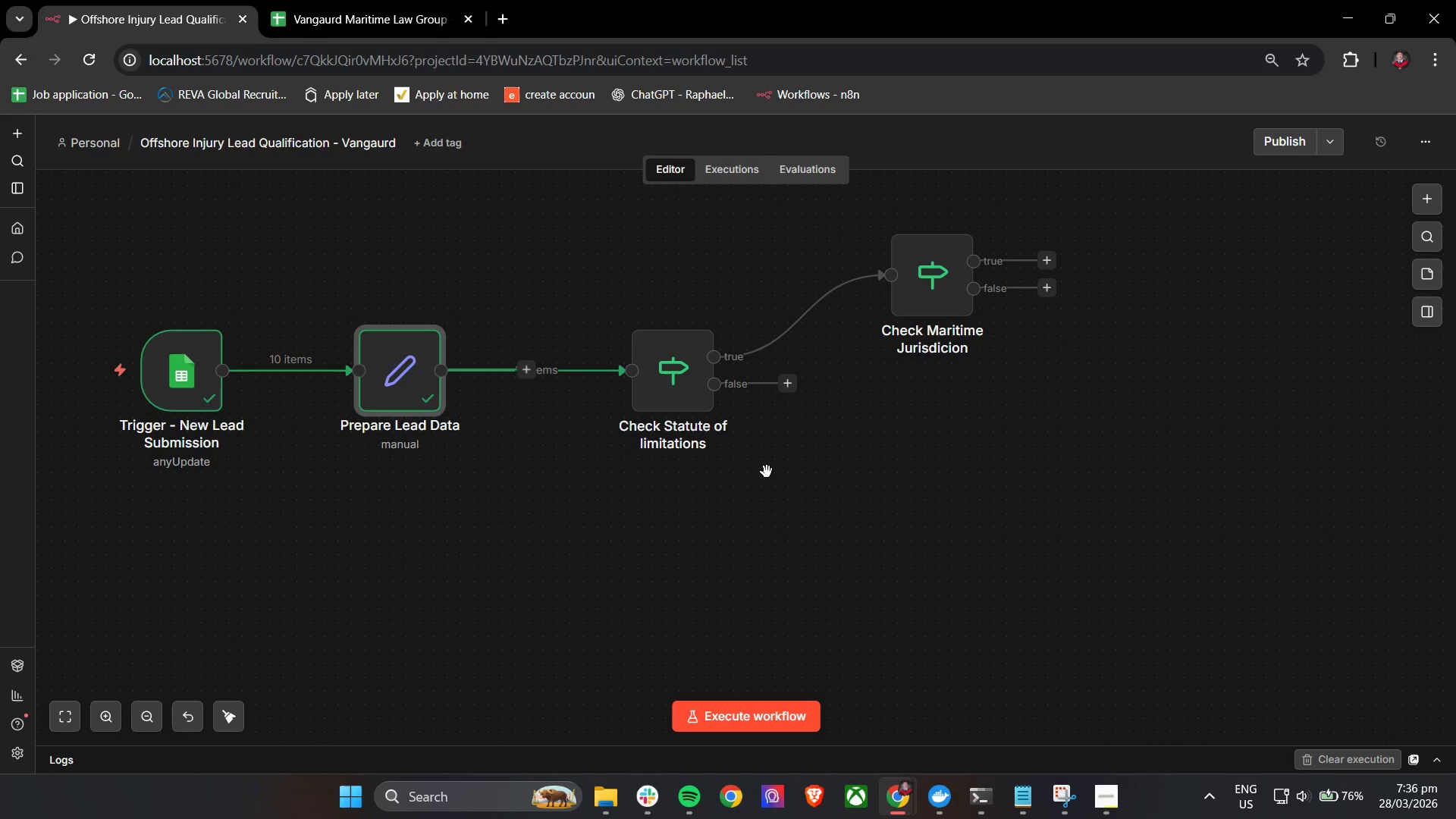 
key(Control+Z)
 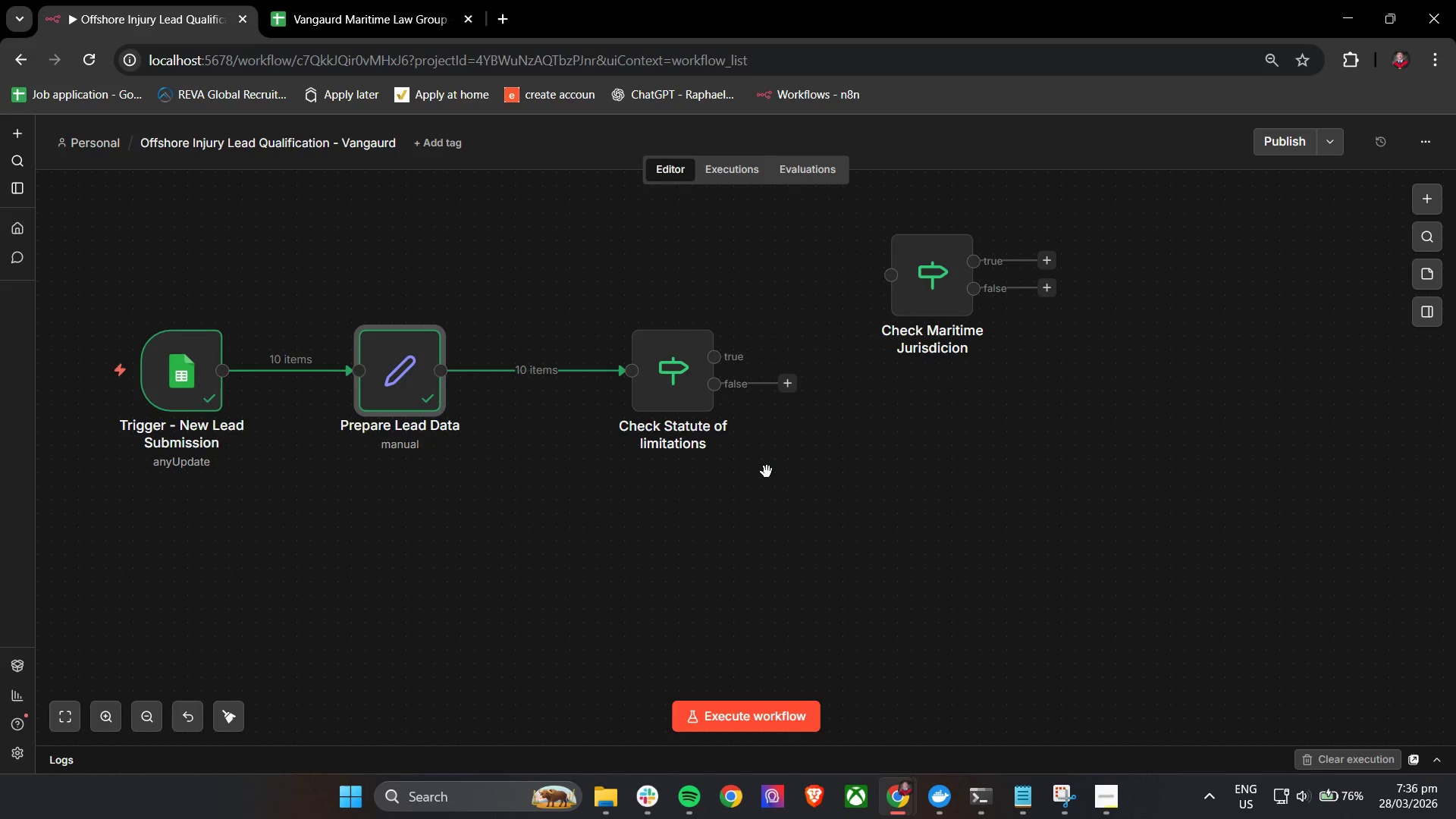 
key(Control+Z)
 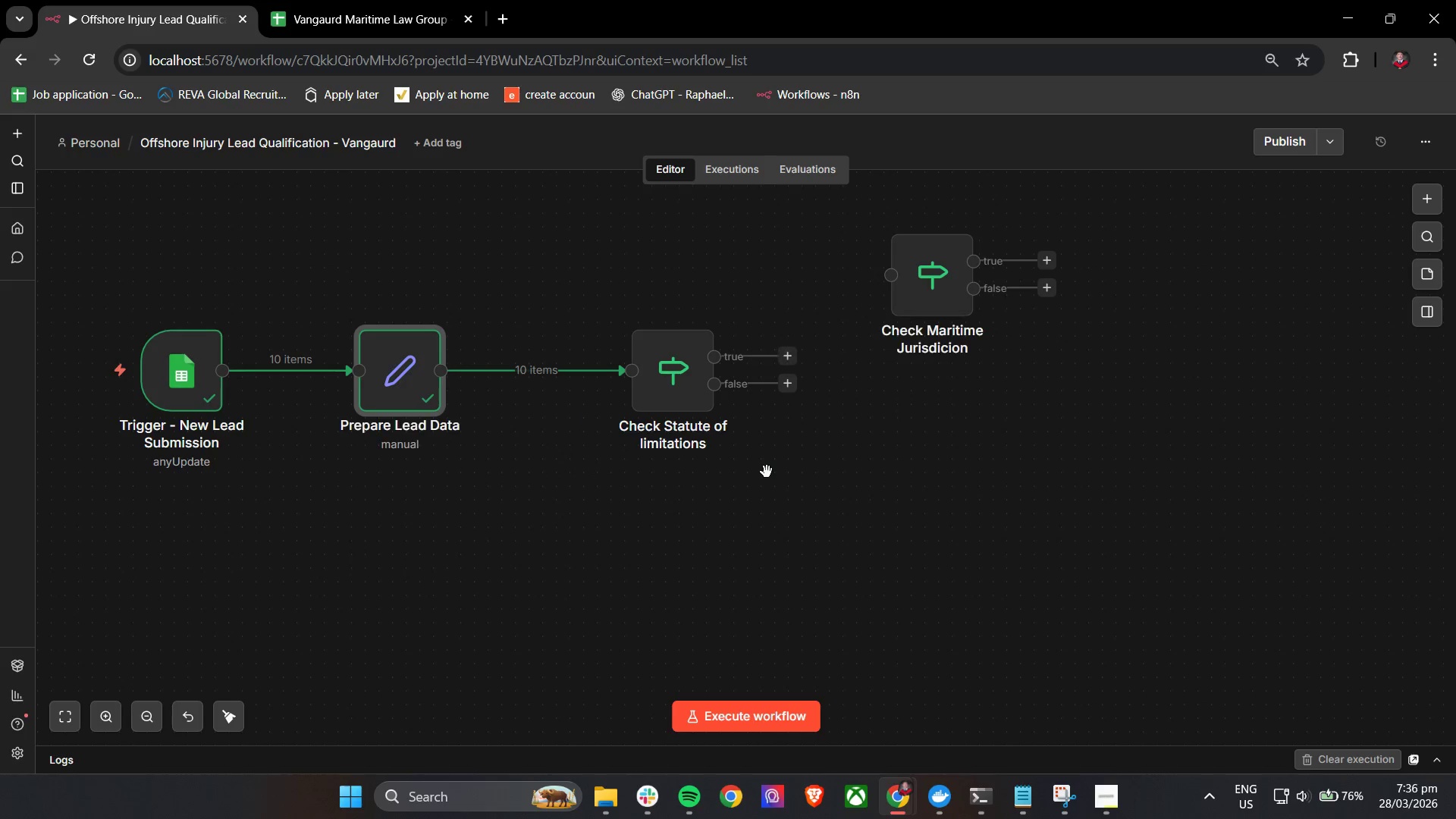 
key(Control+Z)
 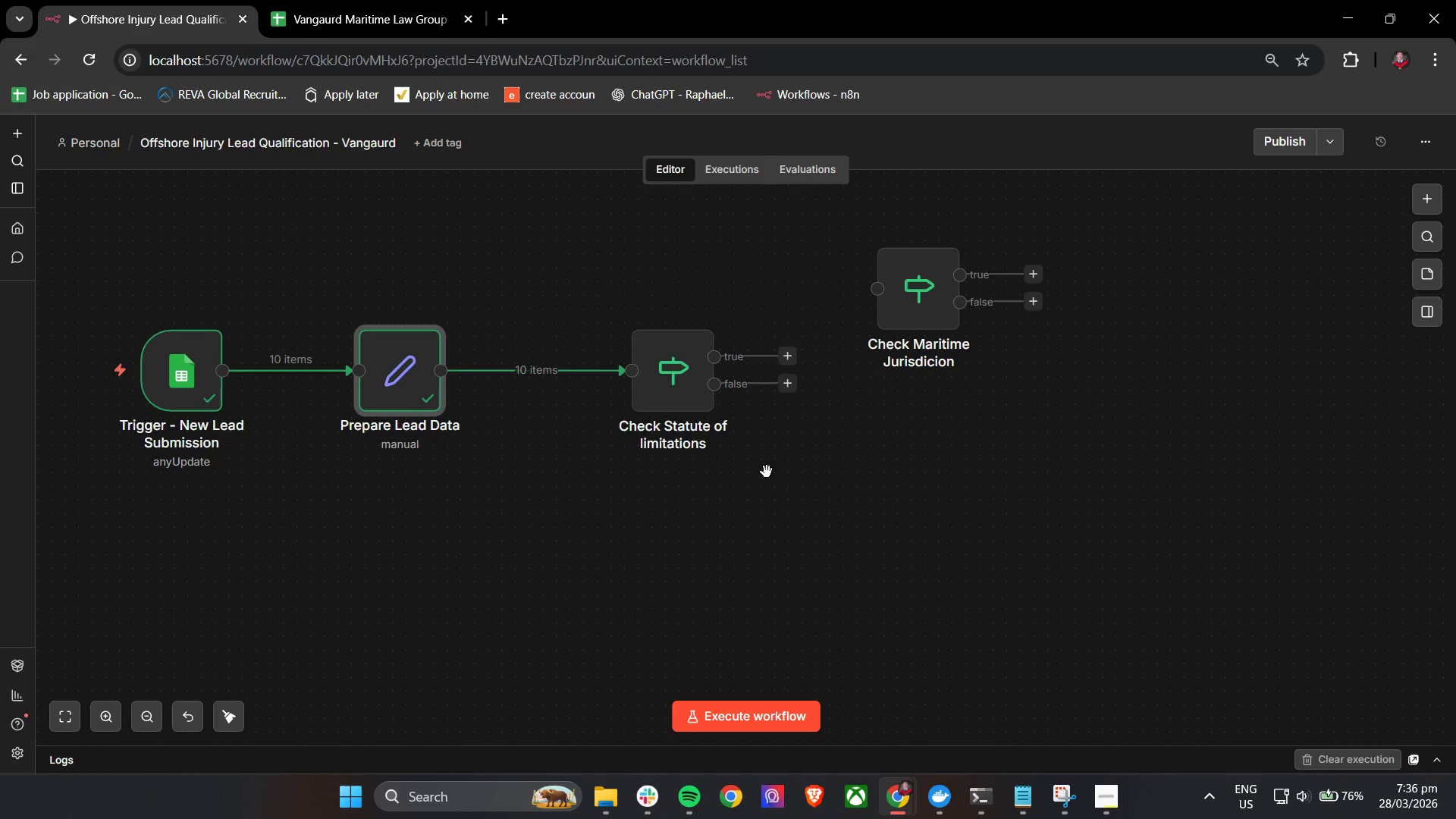 
key(Control+Z)
 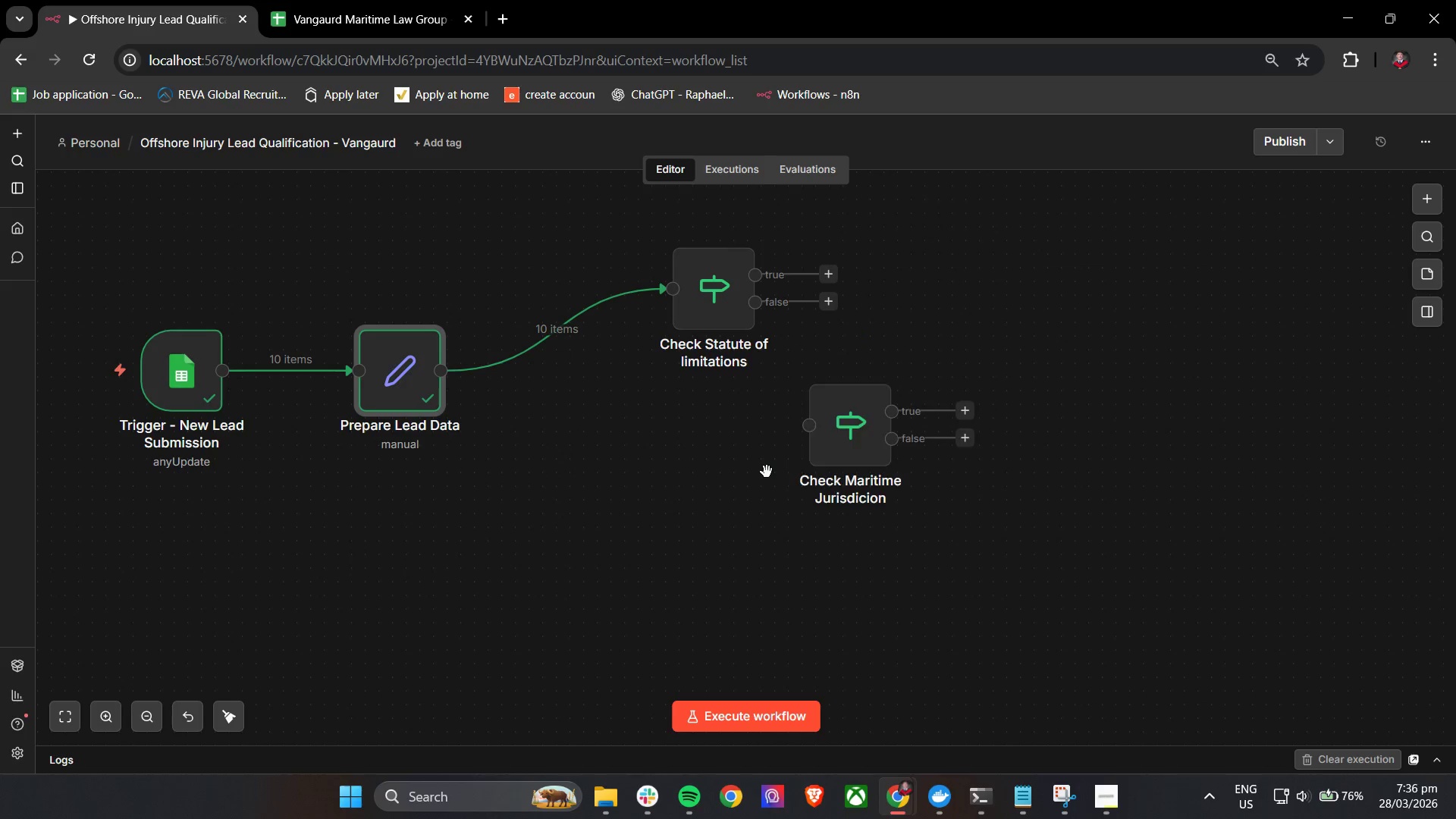 
key(Control+Z)
 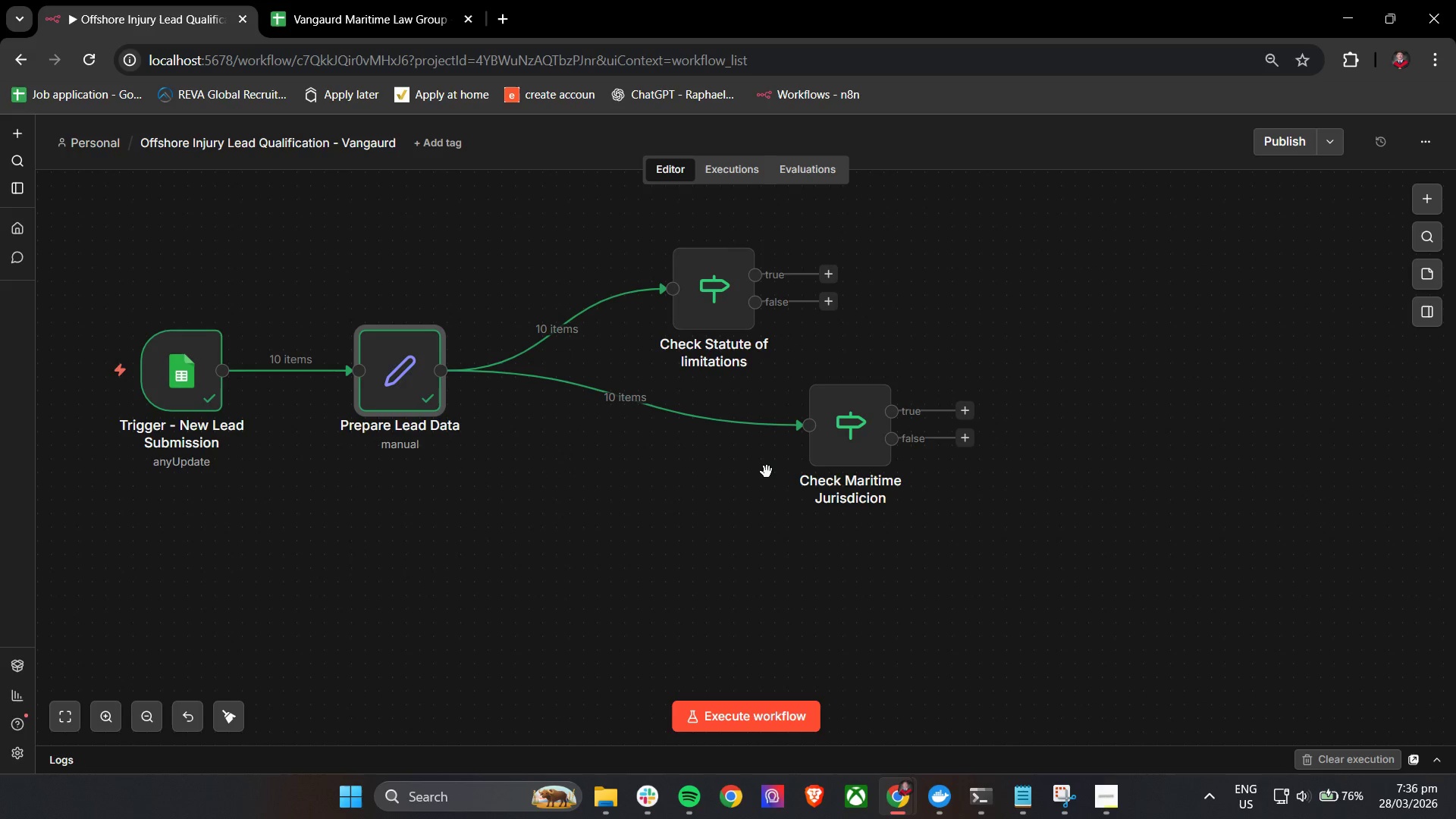 
key(Control+Z)
 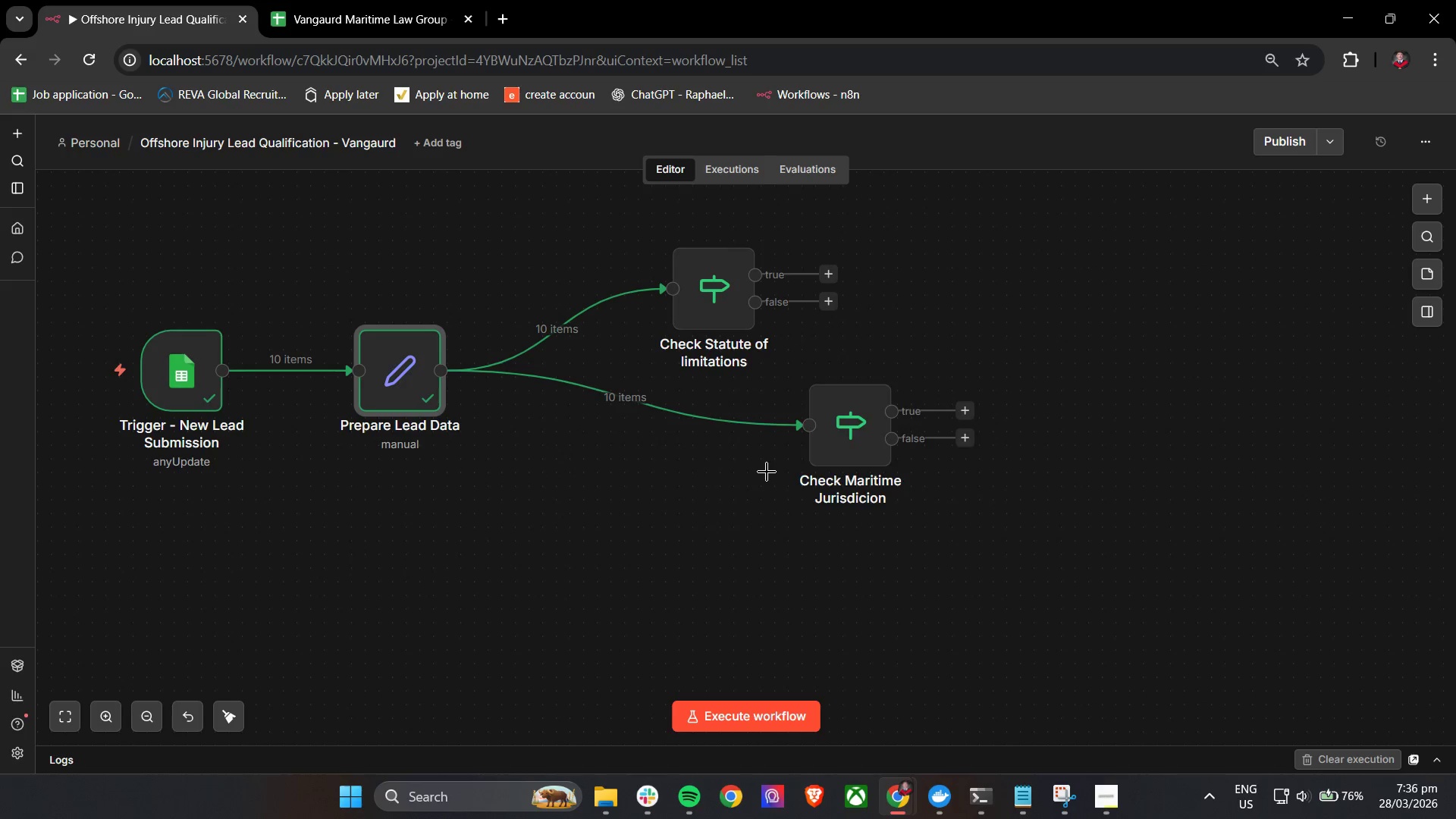 
key(Control+Z)
 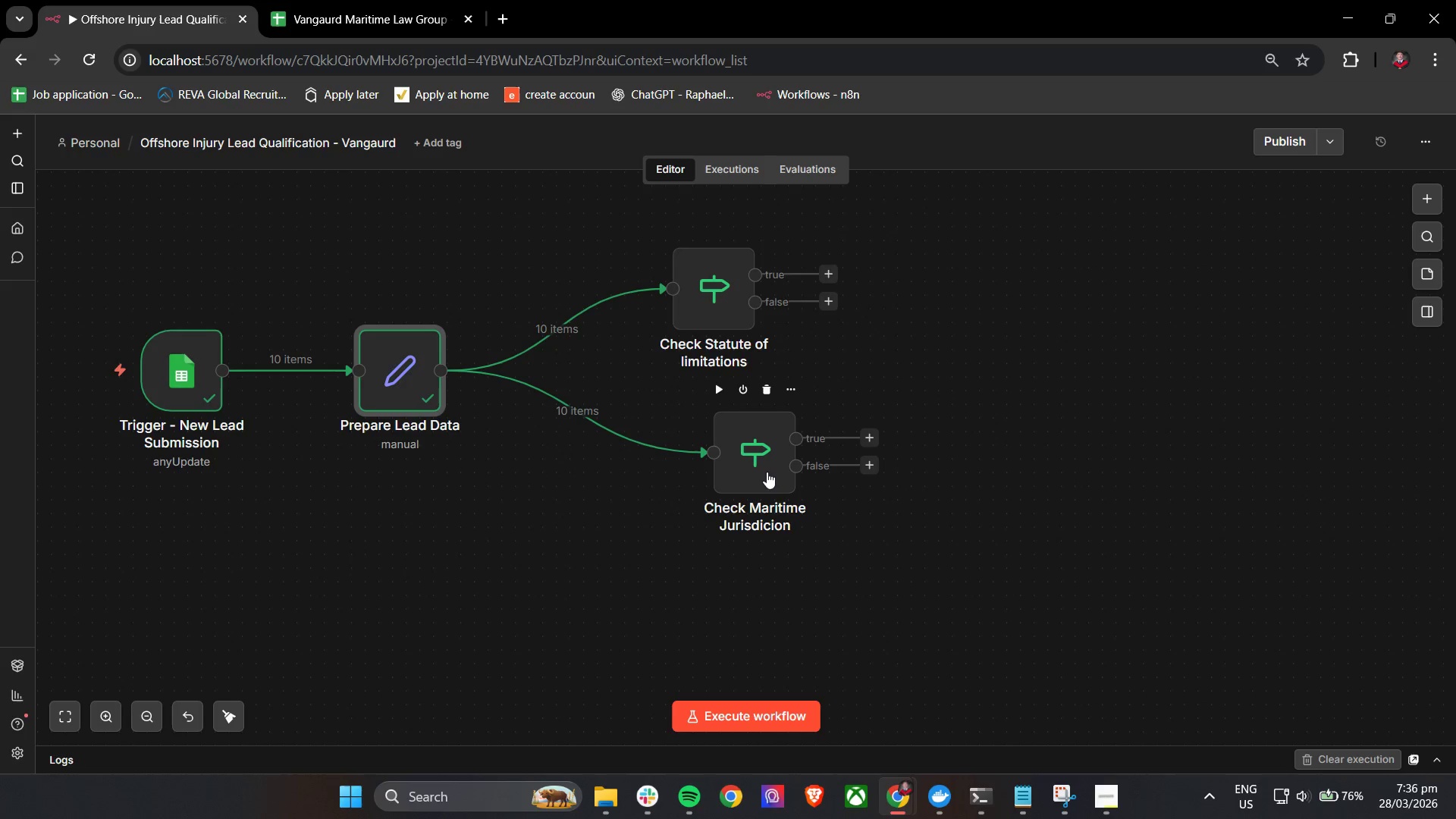 
key(Control+Z)
 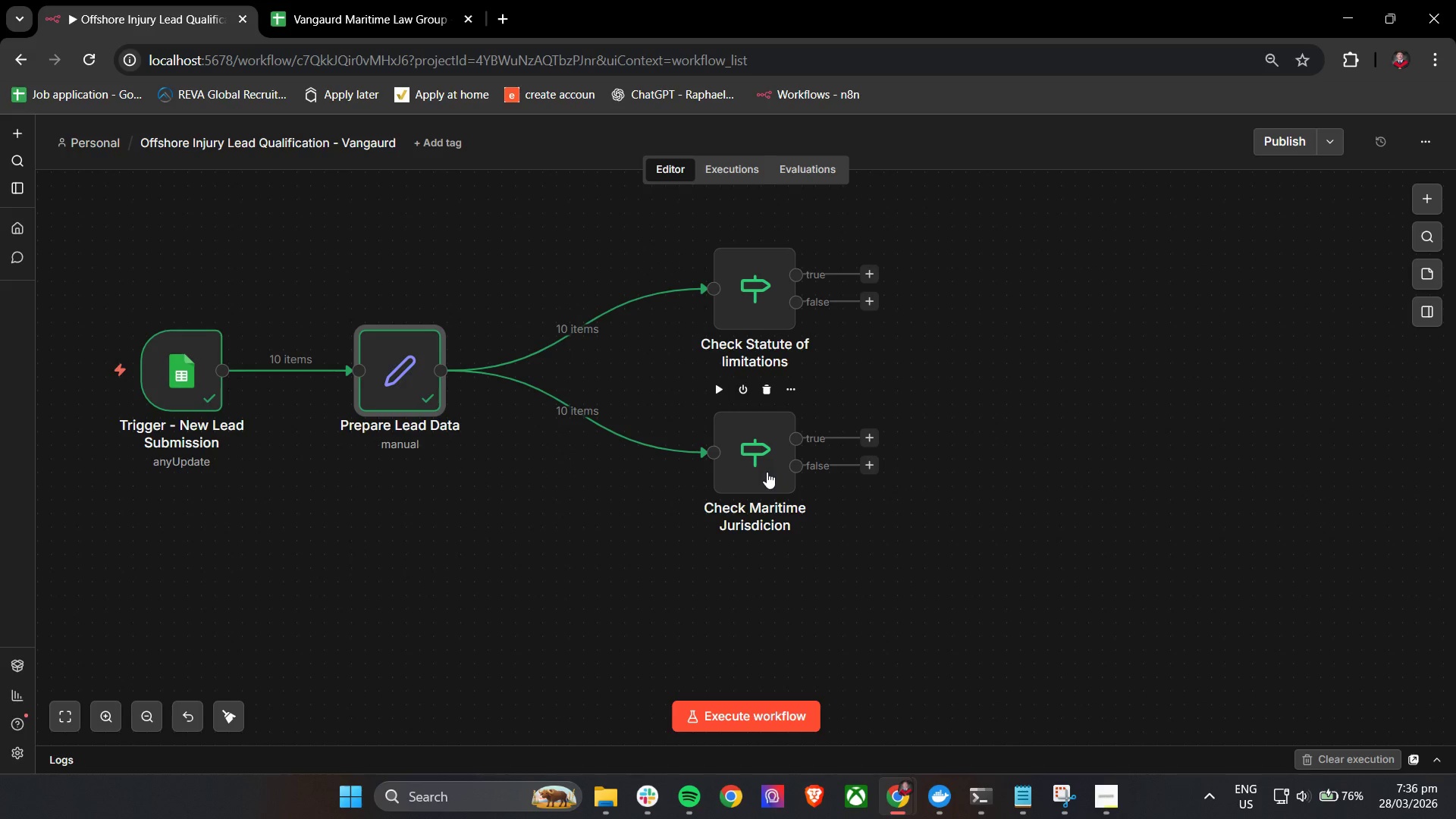 
key(Control+Z)
 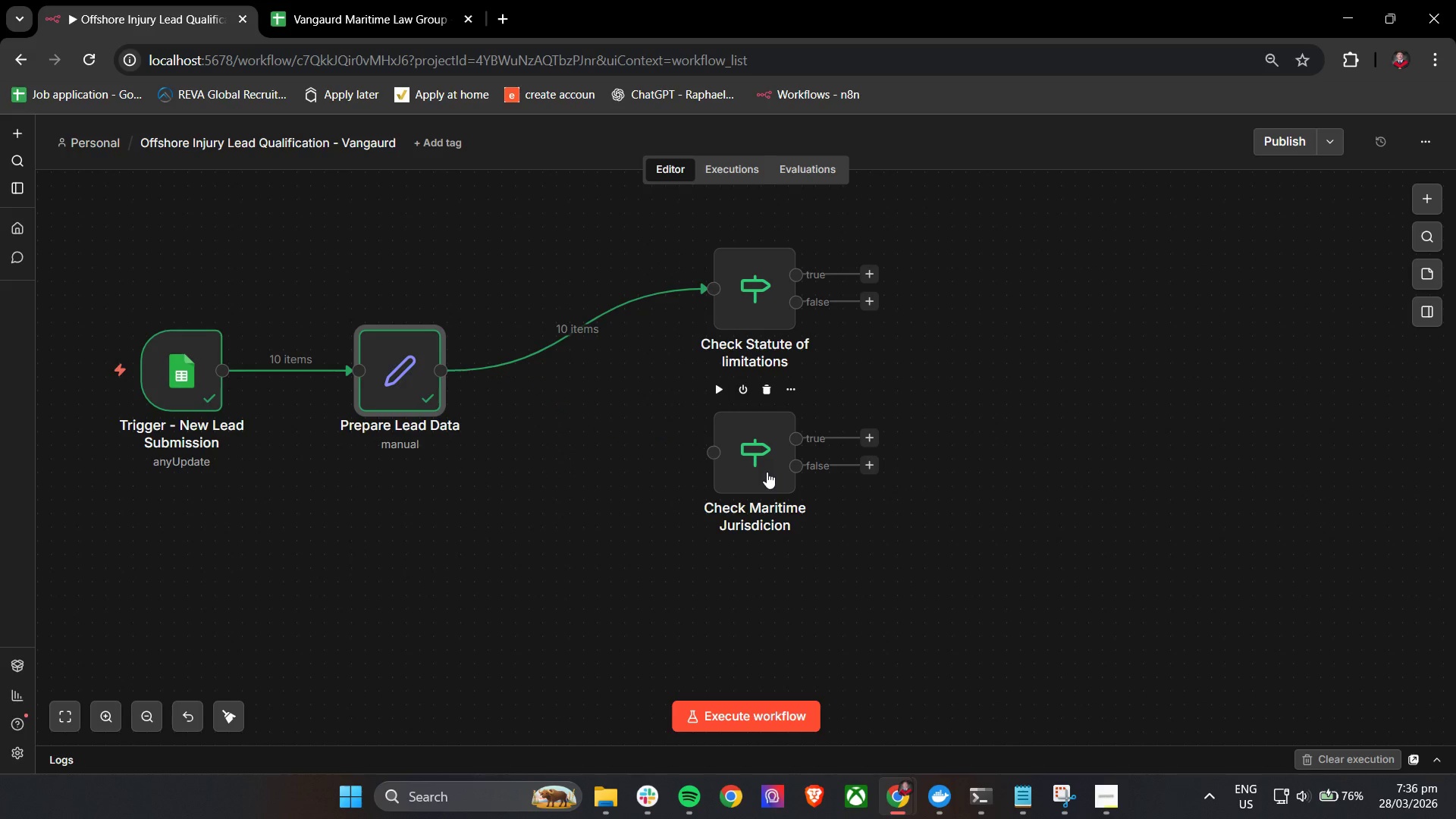 
key(Control+Z)
 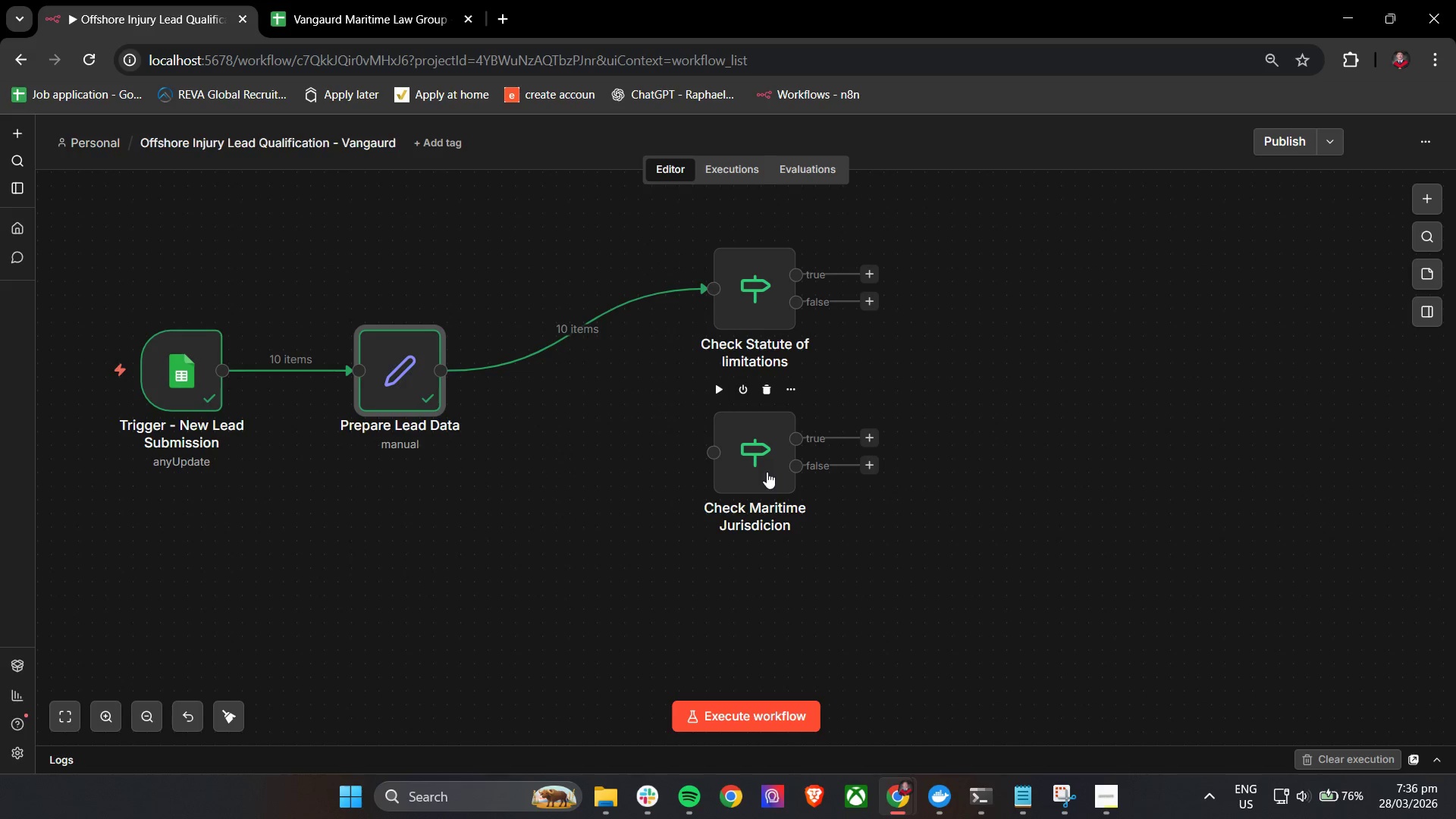 
key(Control+Z)
 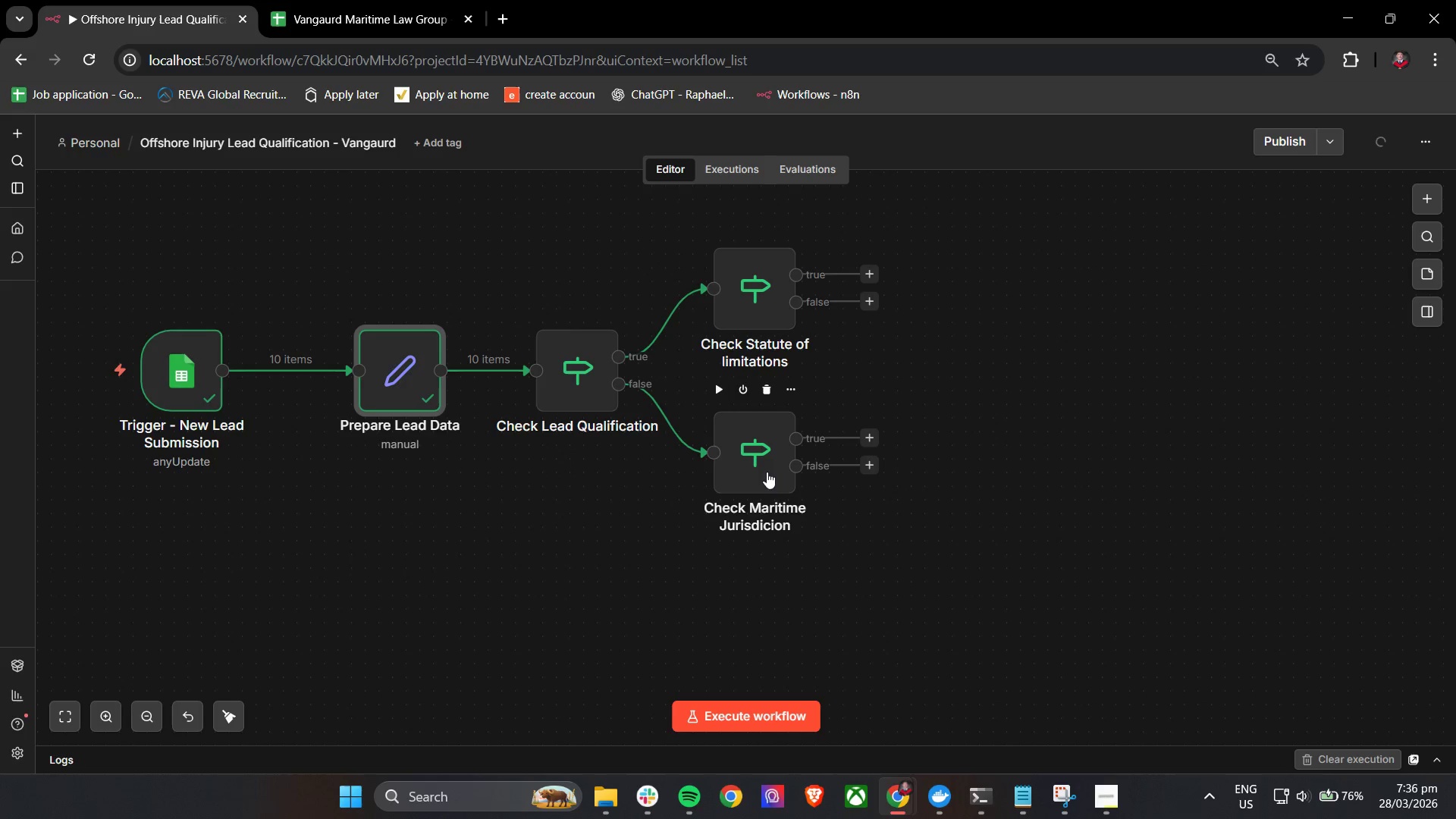 
key(Control+Z)
 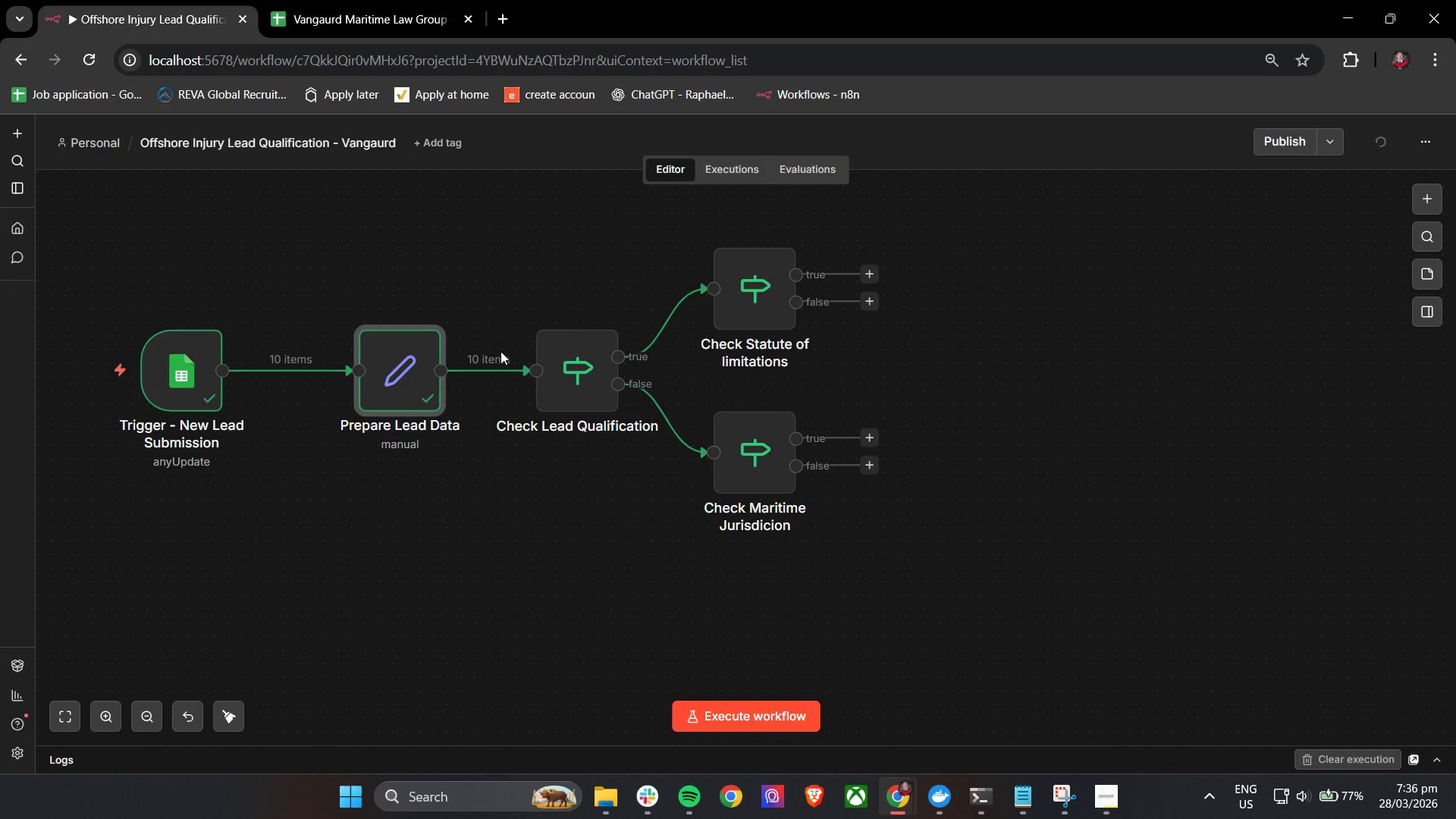 
left_click([501, 368])
 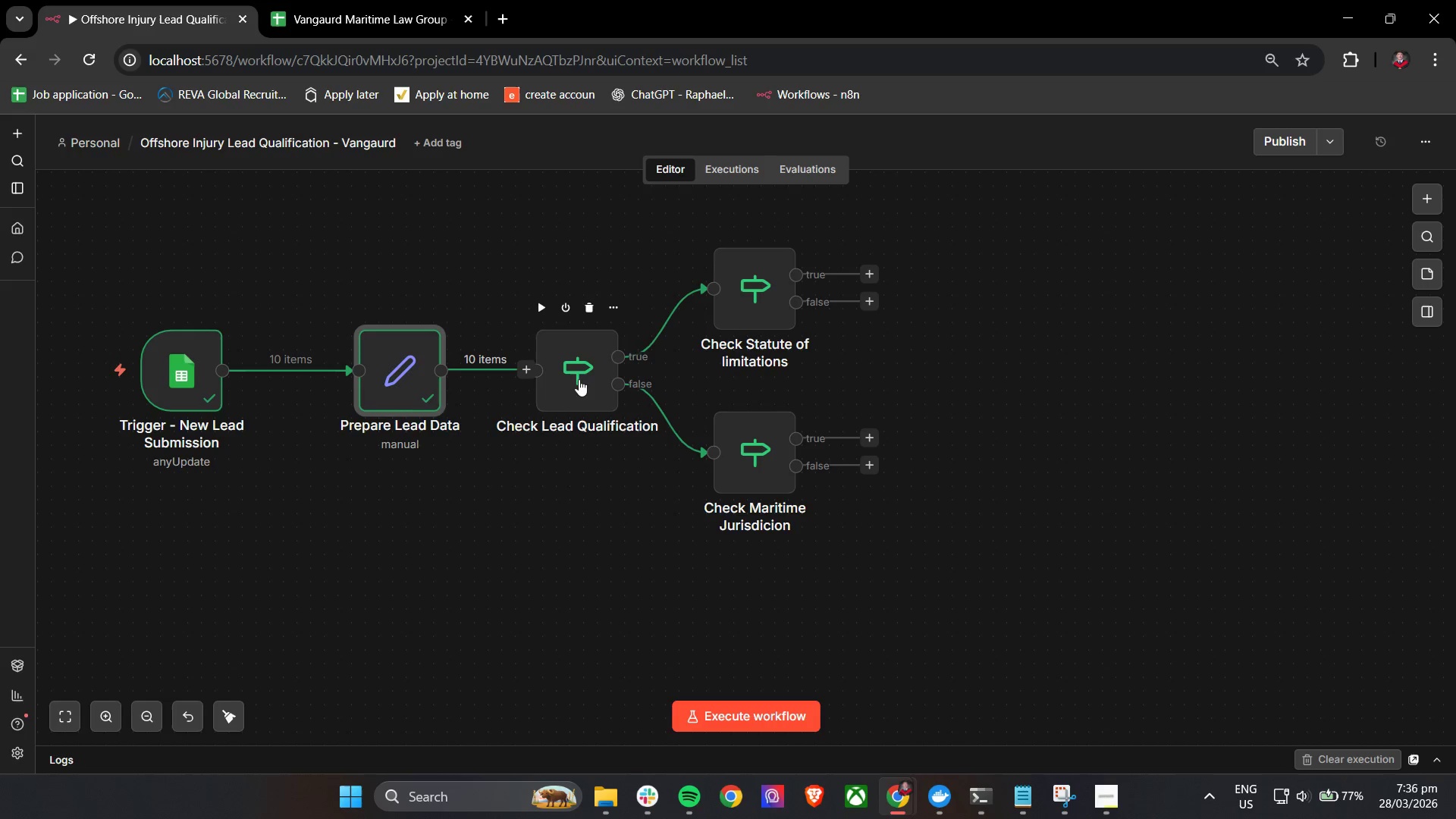 
left_click_drag(start_coordinate=[579, 375], to_coordinate=[512, 532])
 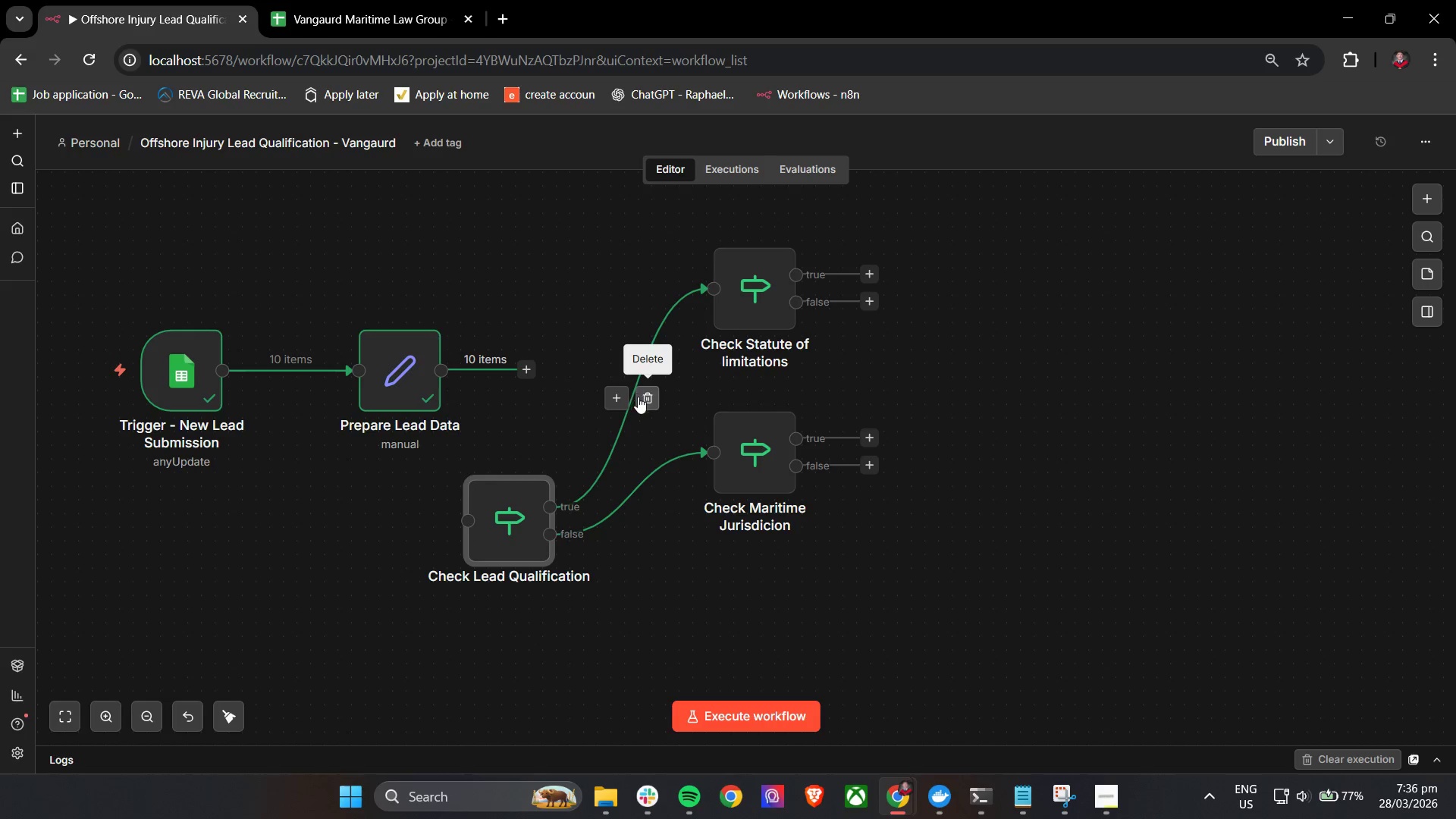 
left_click([646, 399])
 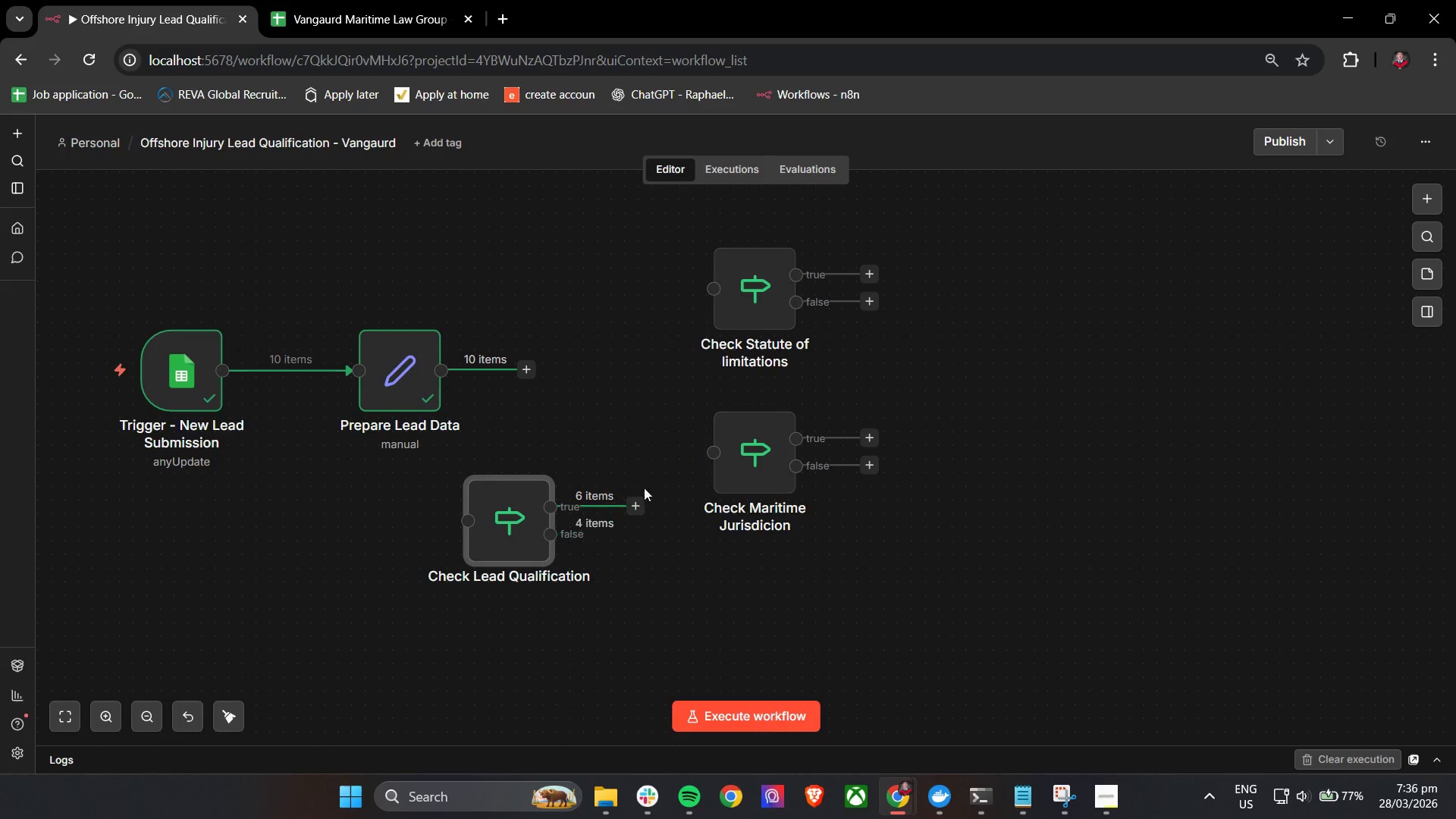 
left_click_drag(start_coordinate=[527, 518], to_coordinate=[1204, 669])
 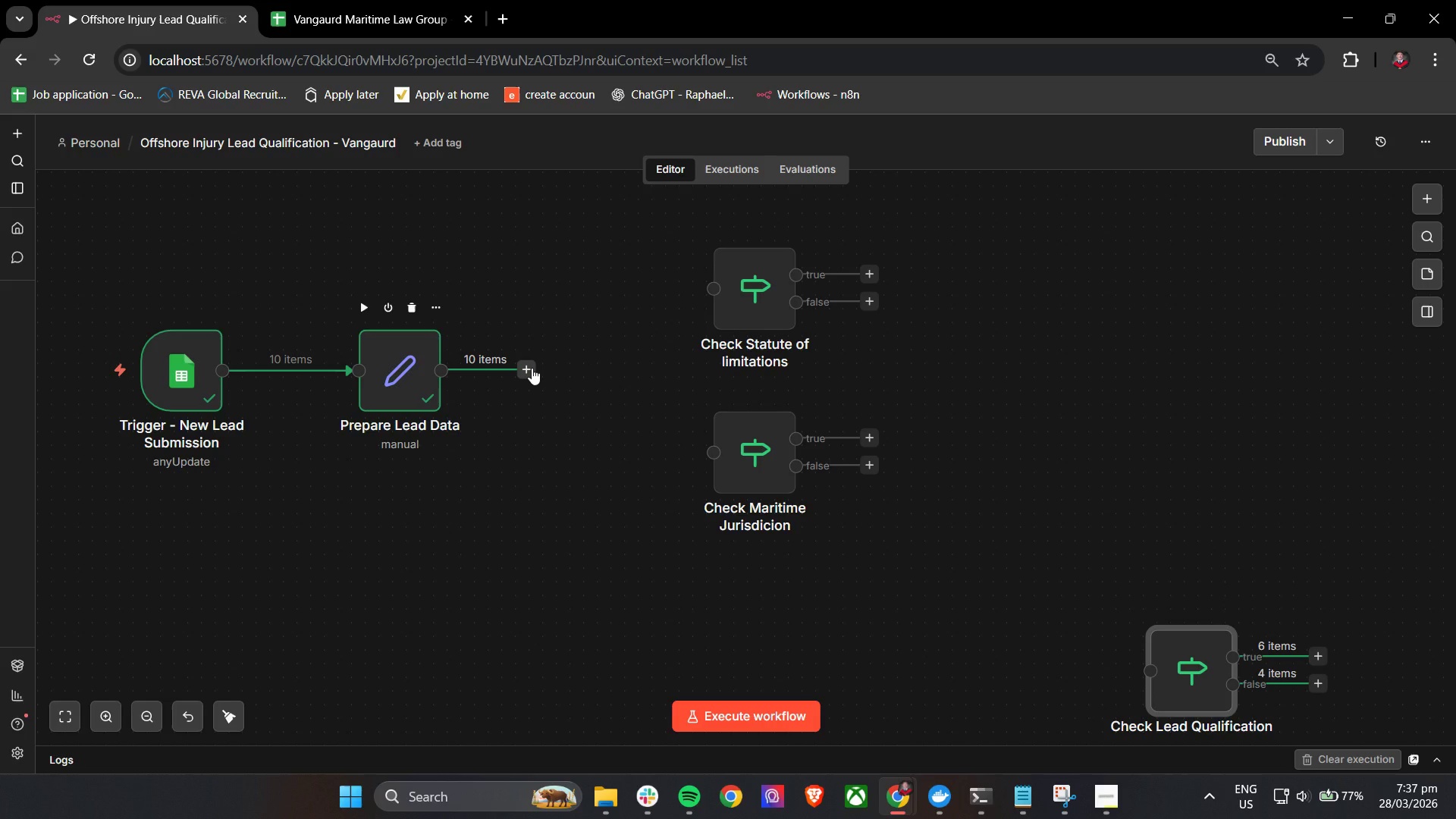 
wait(9.25)
 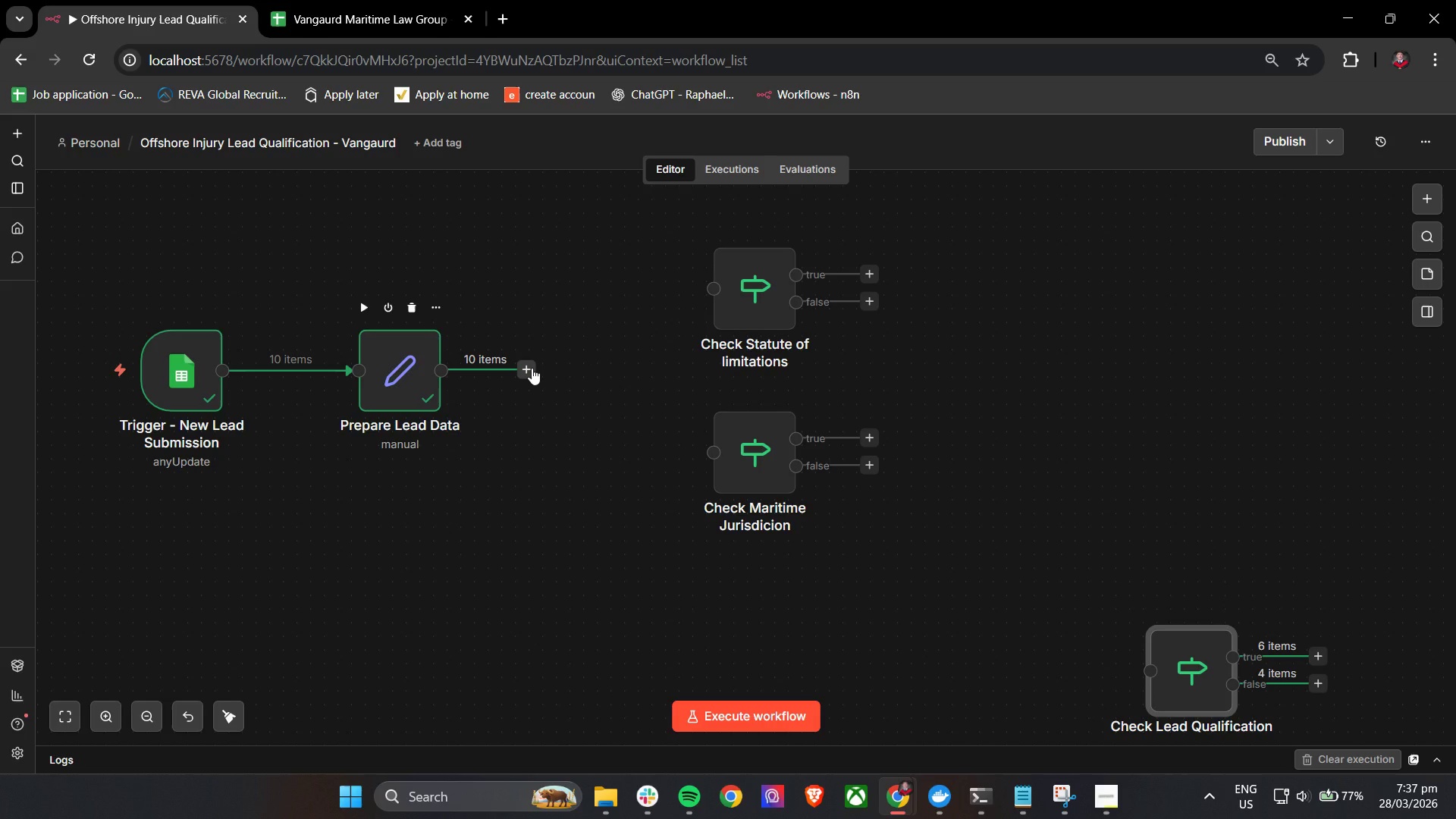 
left_click_drag(start_coordinate=[525, 365], to_coordinate=[700, 287])
 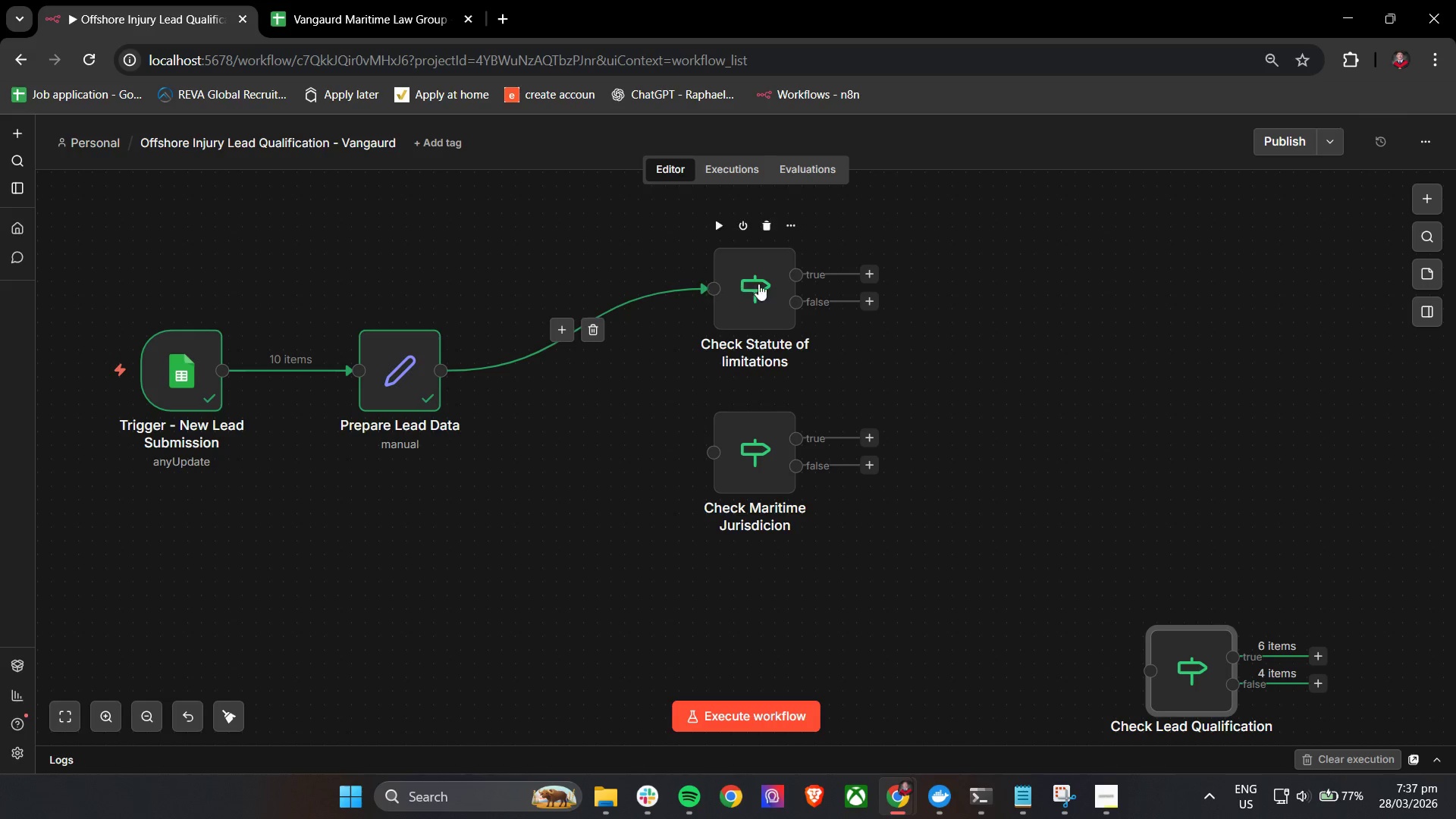 
left_click_drag(start_coordinate=[758, 284], to_coordinate=[645, 372])
 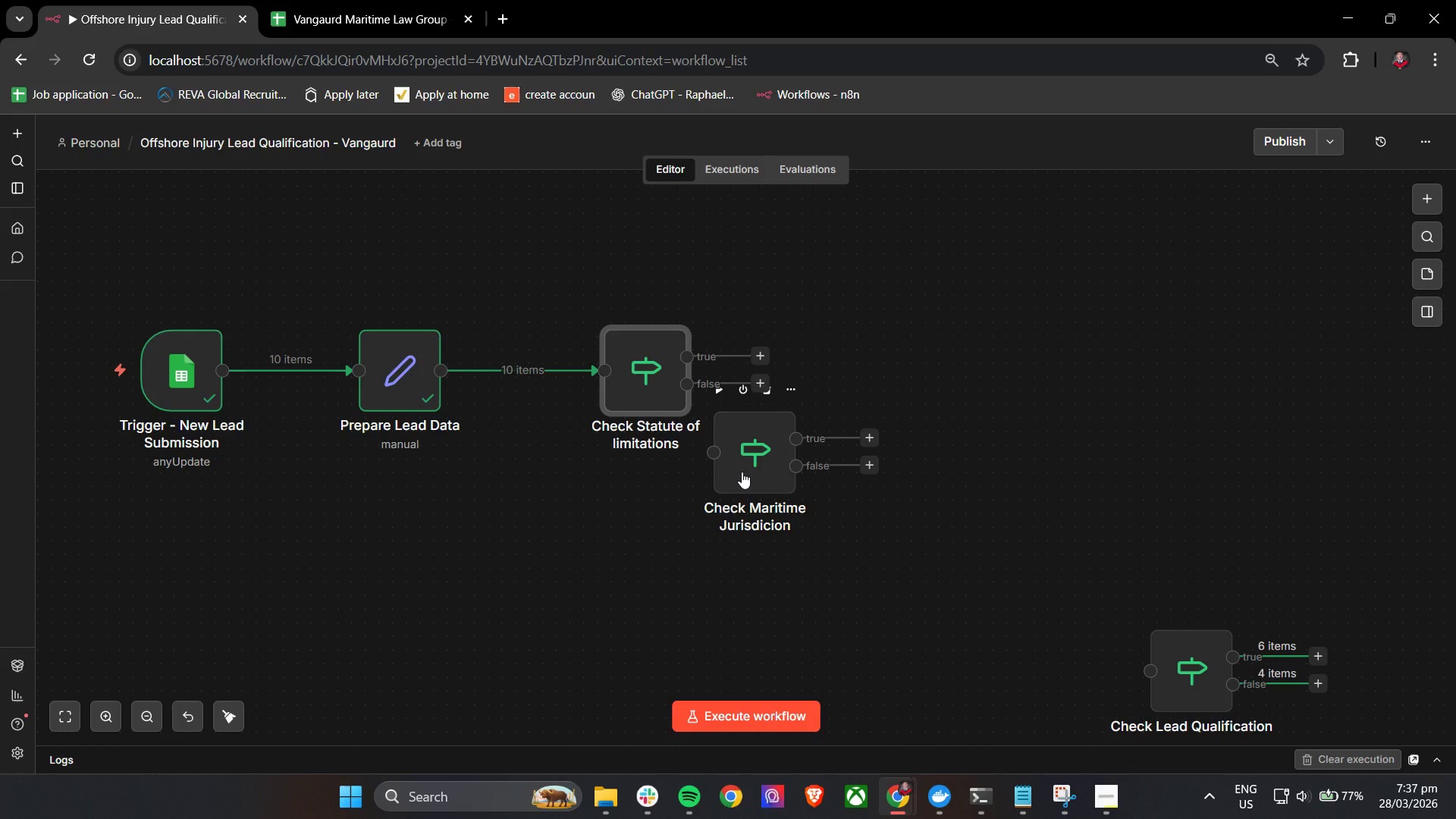 
wait(9.88)
 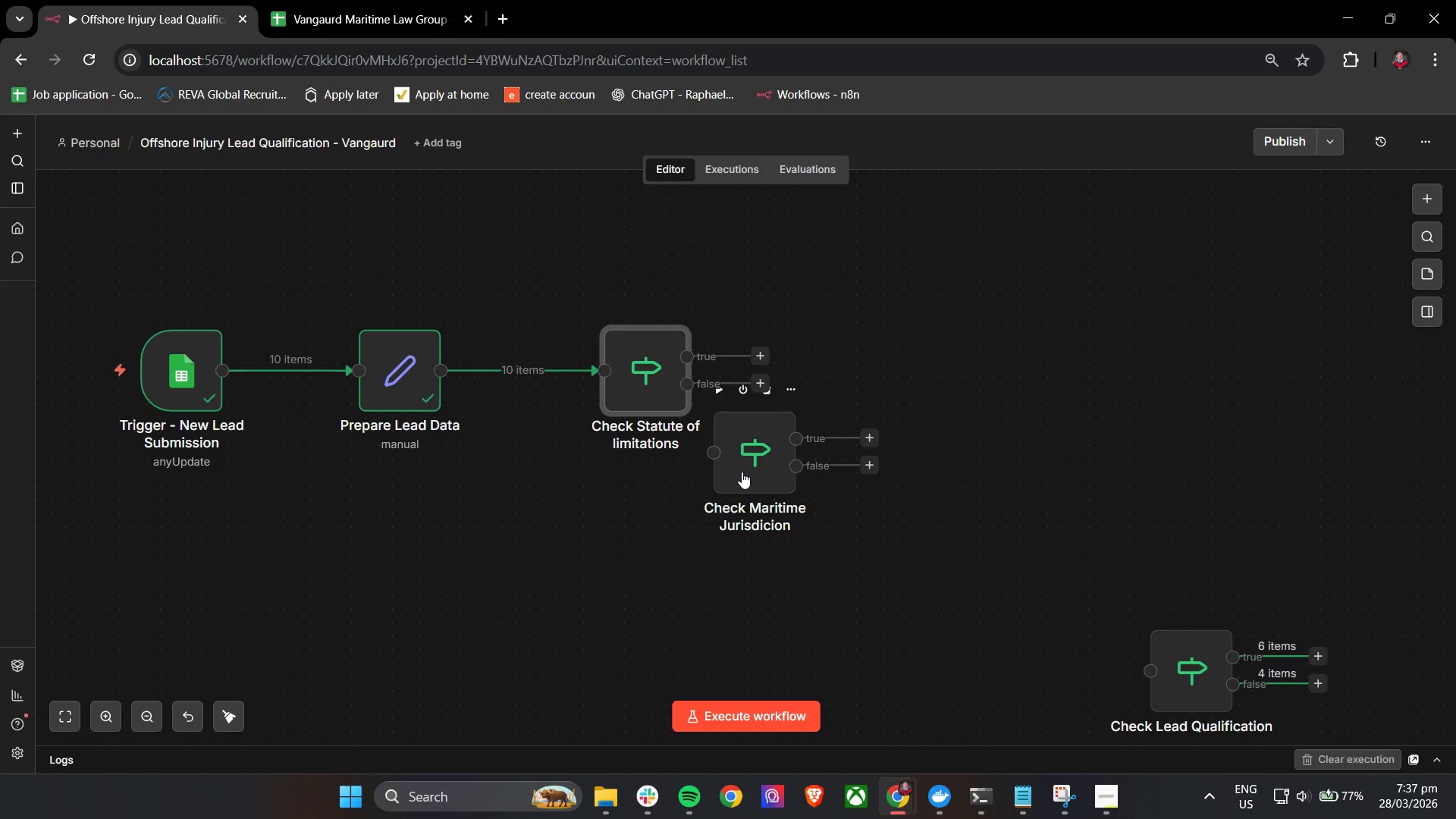 
left_click_drag(start_coordinate=[755, 466], to_coordinate=[853, 291])
 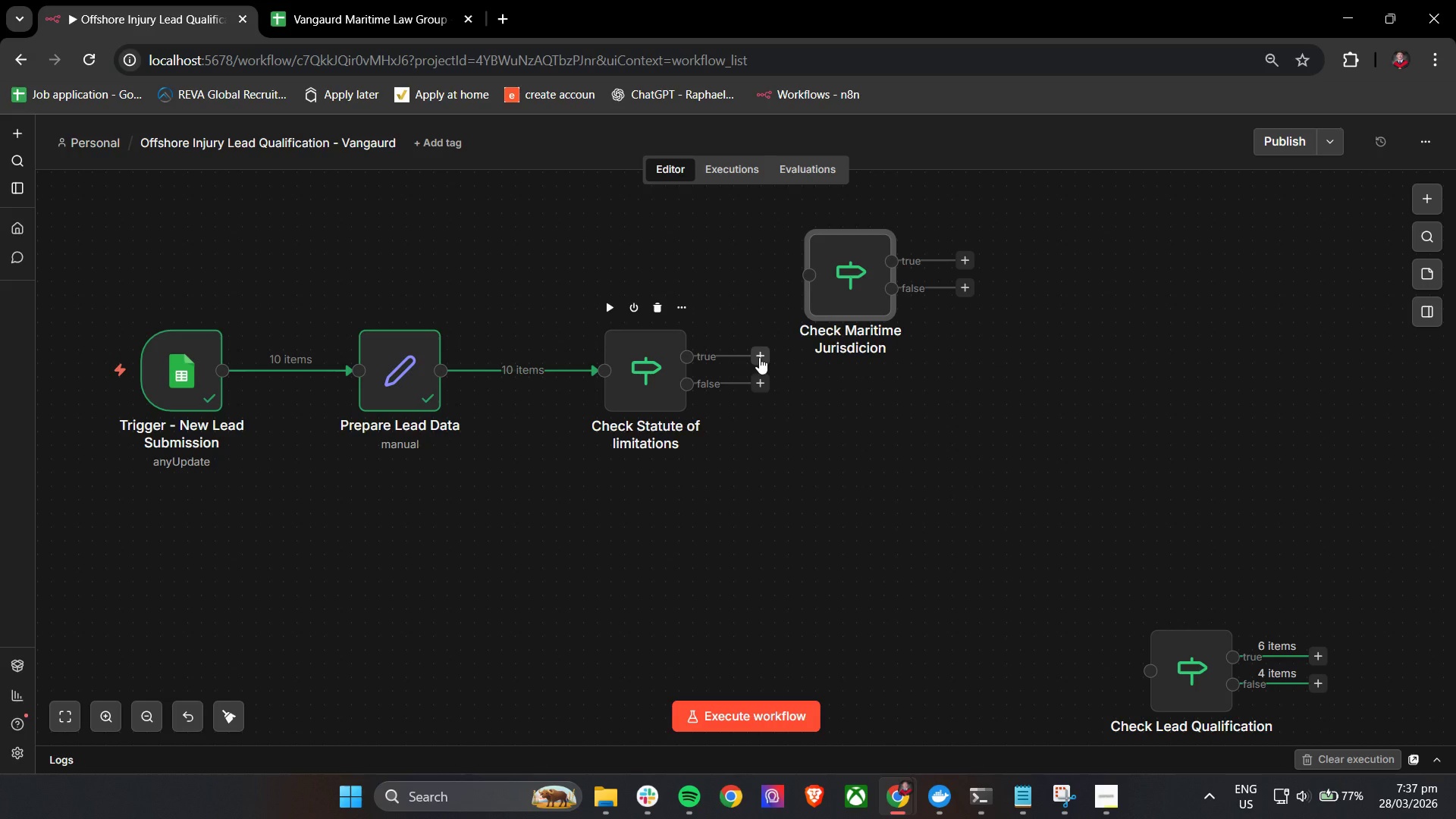 
left_click_drag(start_coordinate=[760, 357], to_coordinate=[811, 265])
 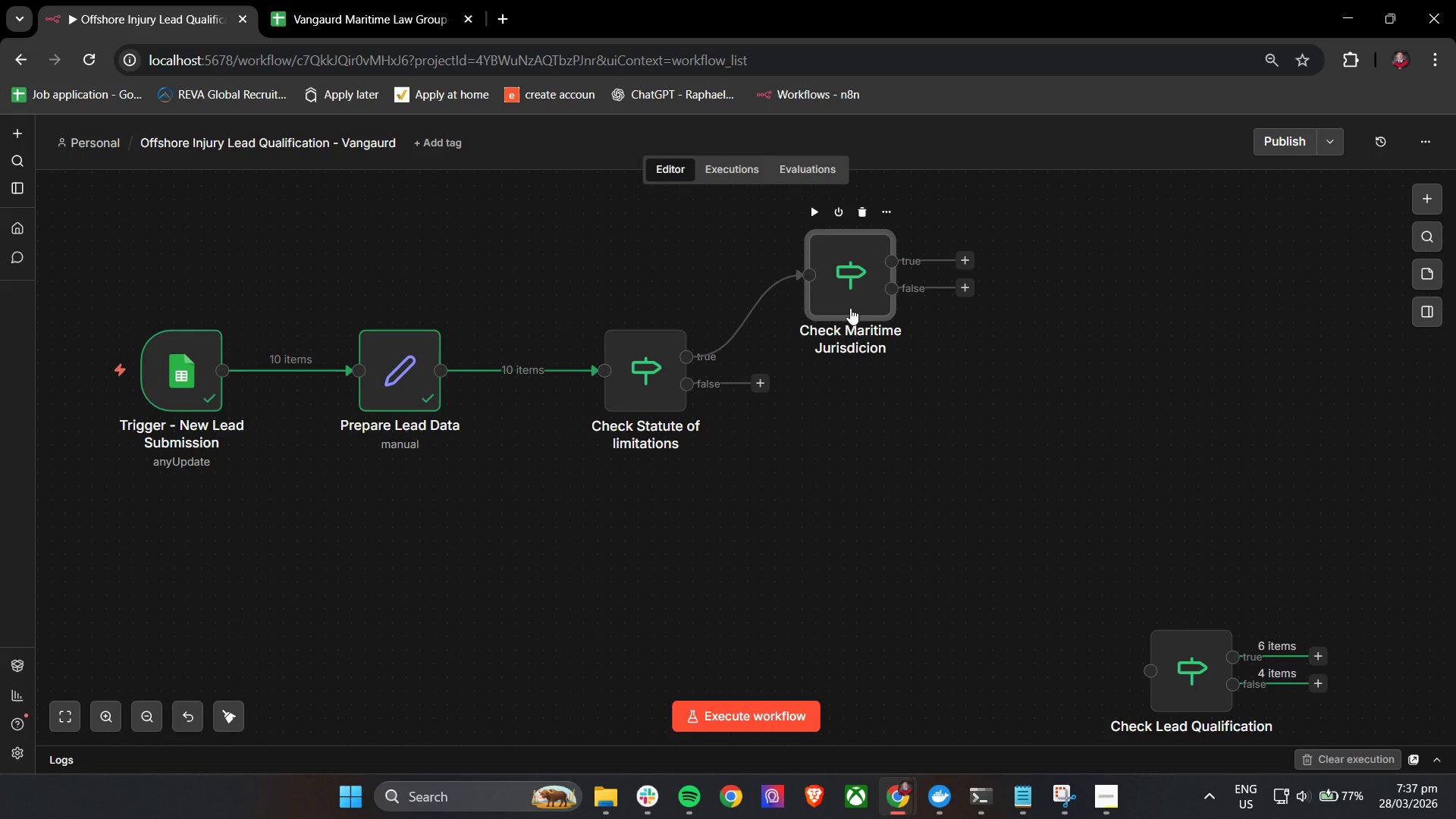 
wait(19.25)
 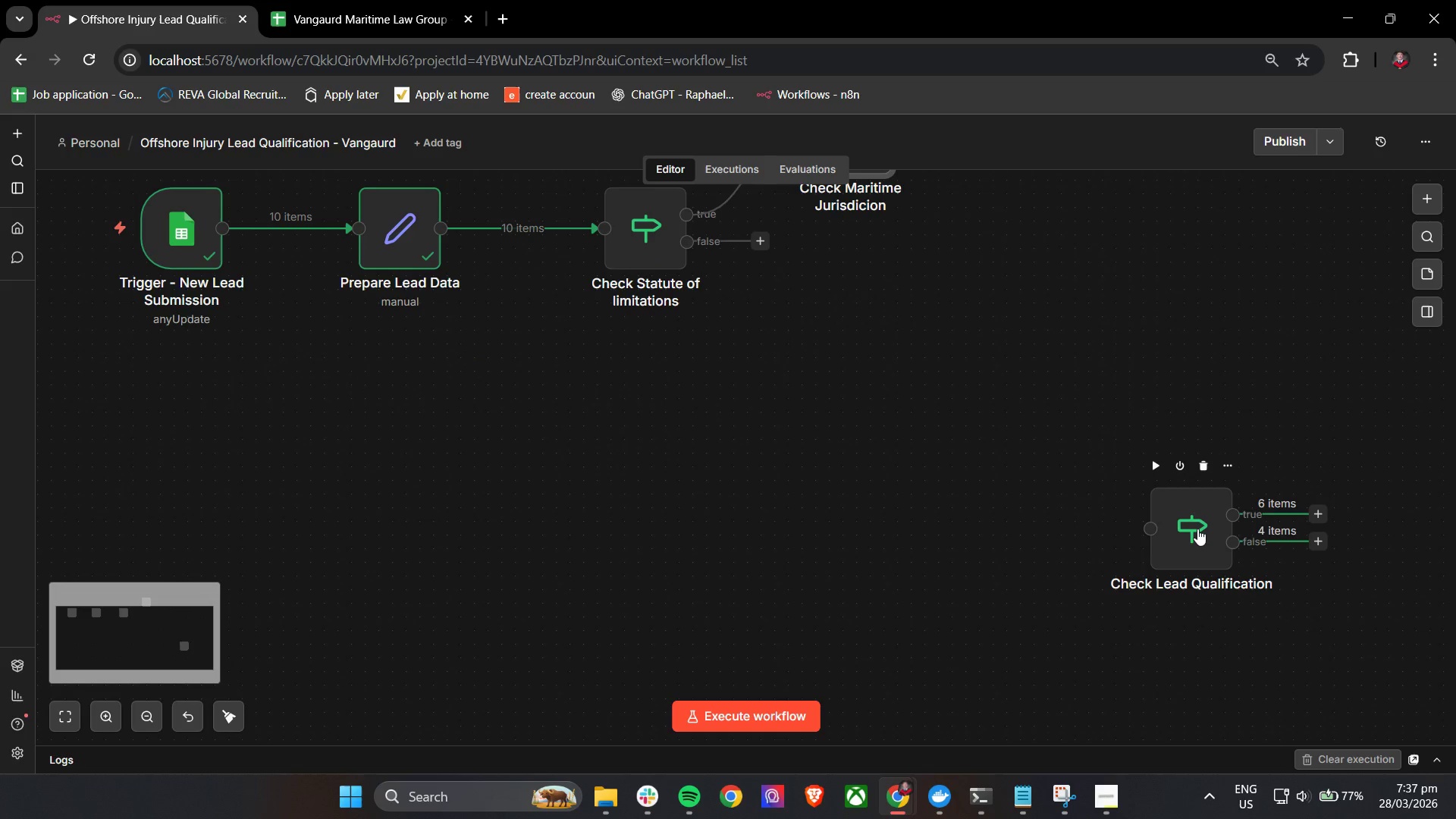 
left_click_drag(start_coordinate=[1197, 529], to_coordinate=[1254, 787])
 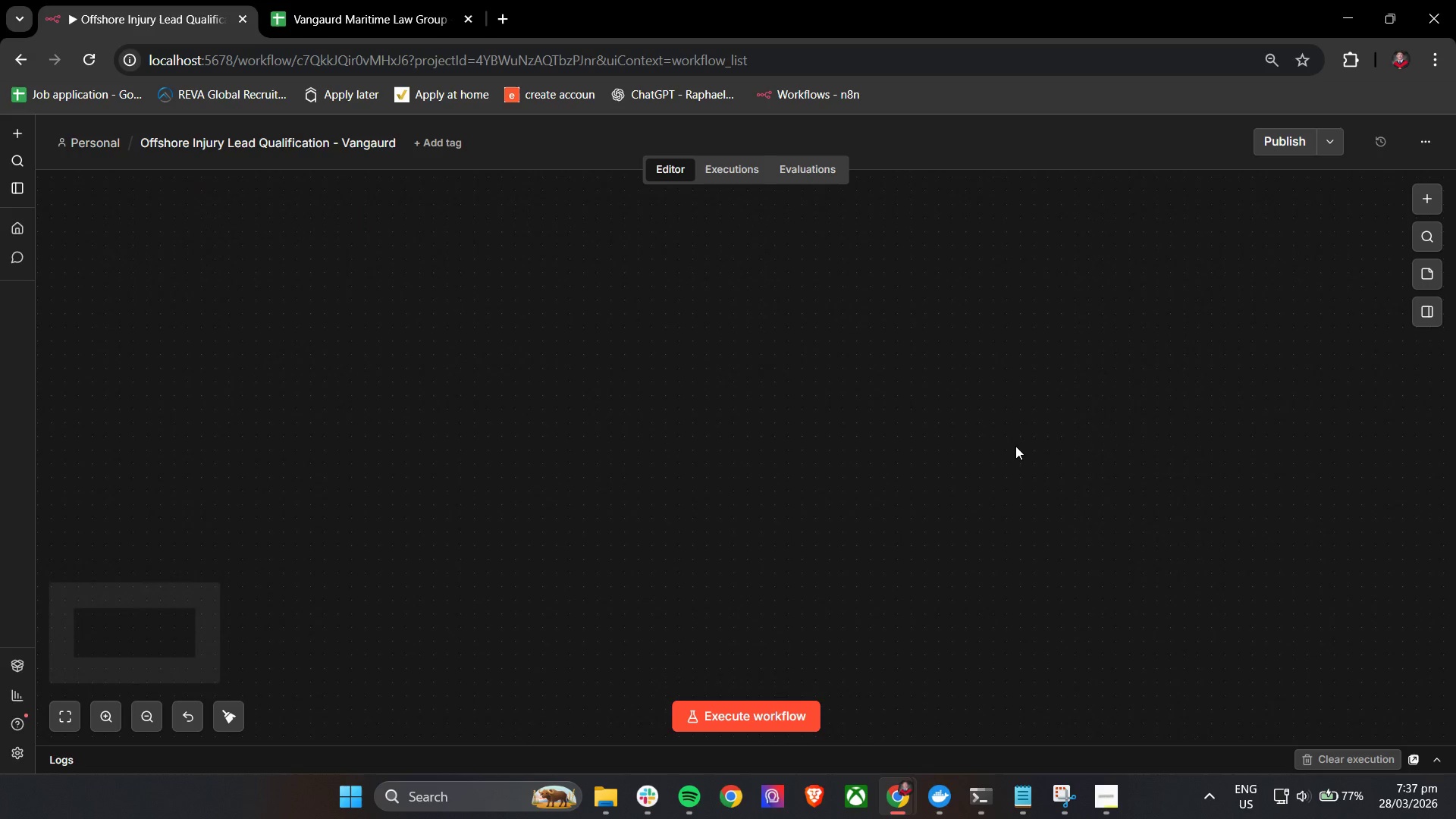 
scroll: coordinate [1195, 628], scroll_direction: down, amount: 3.0
 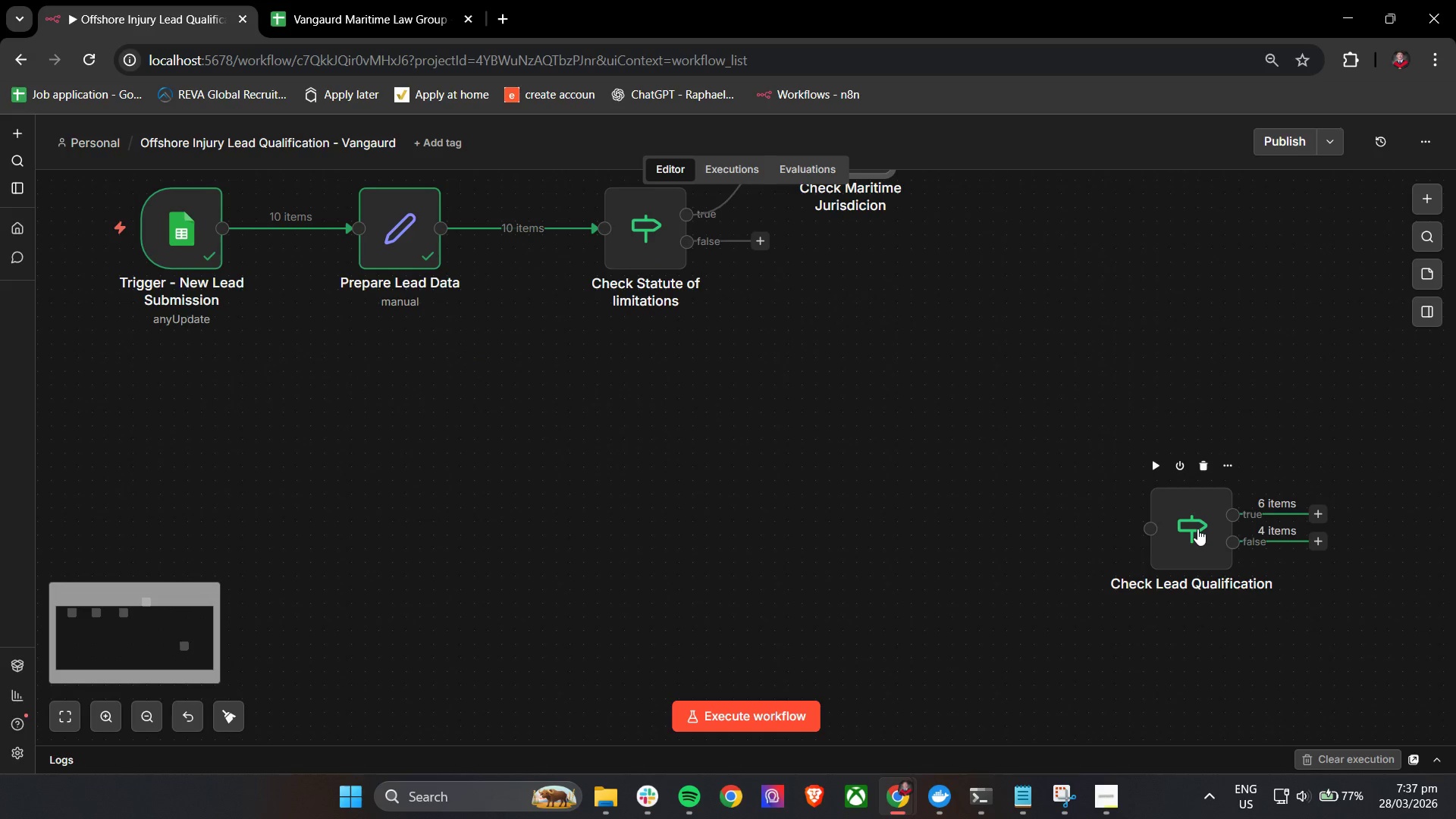 
scroll: coordinate [1004, 479], scroll_direction: up, amount: 11.0
 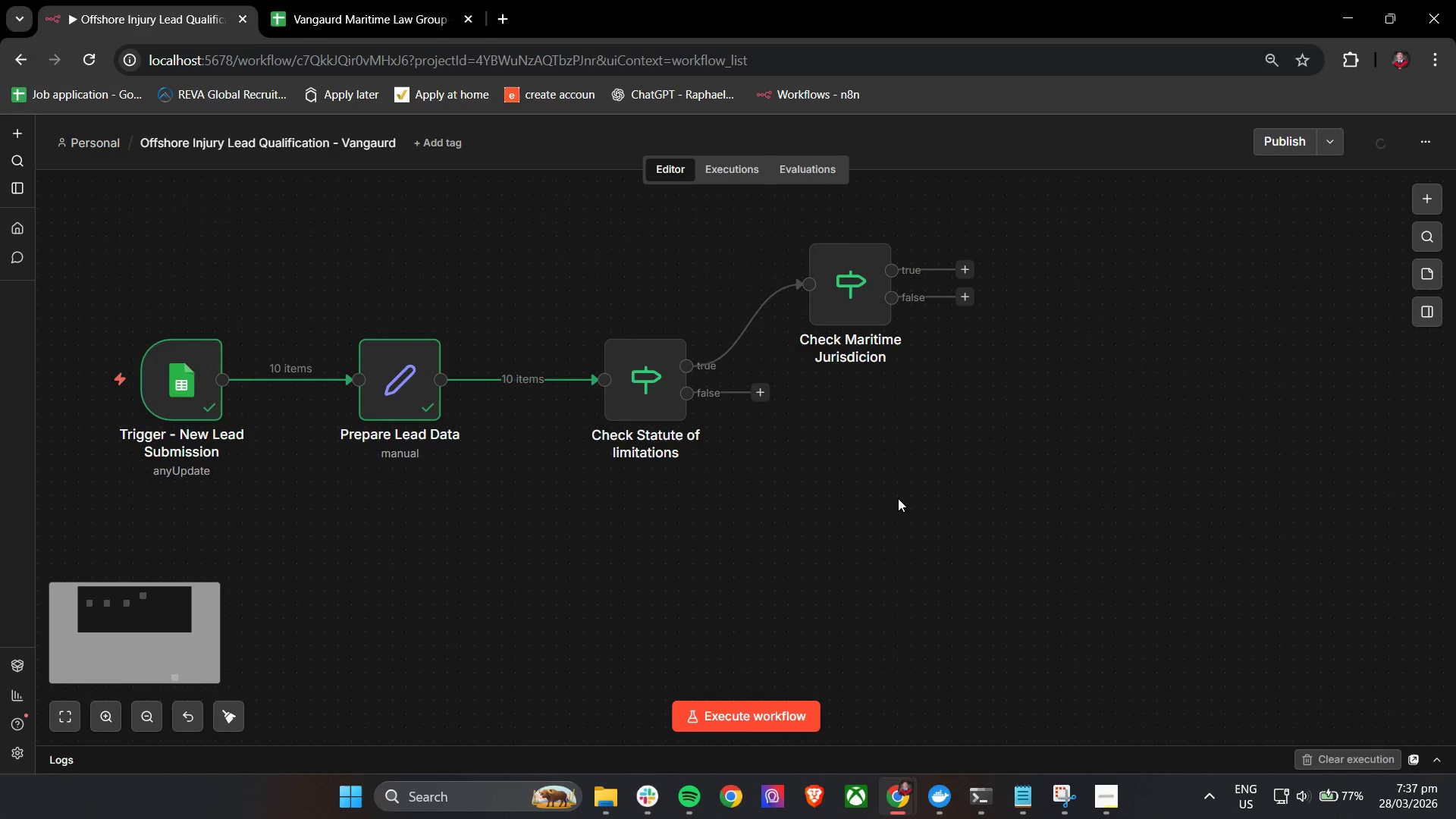 
hold_key(key=ControlLeft, duration=1.5)
left_click_drag(start_coordinate=[895, 505], to_coordinate=[1013, 526])
 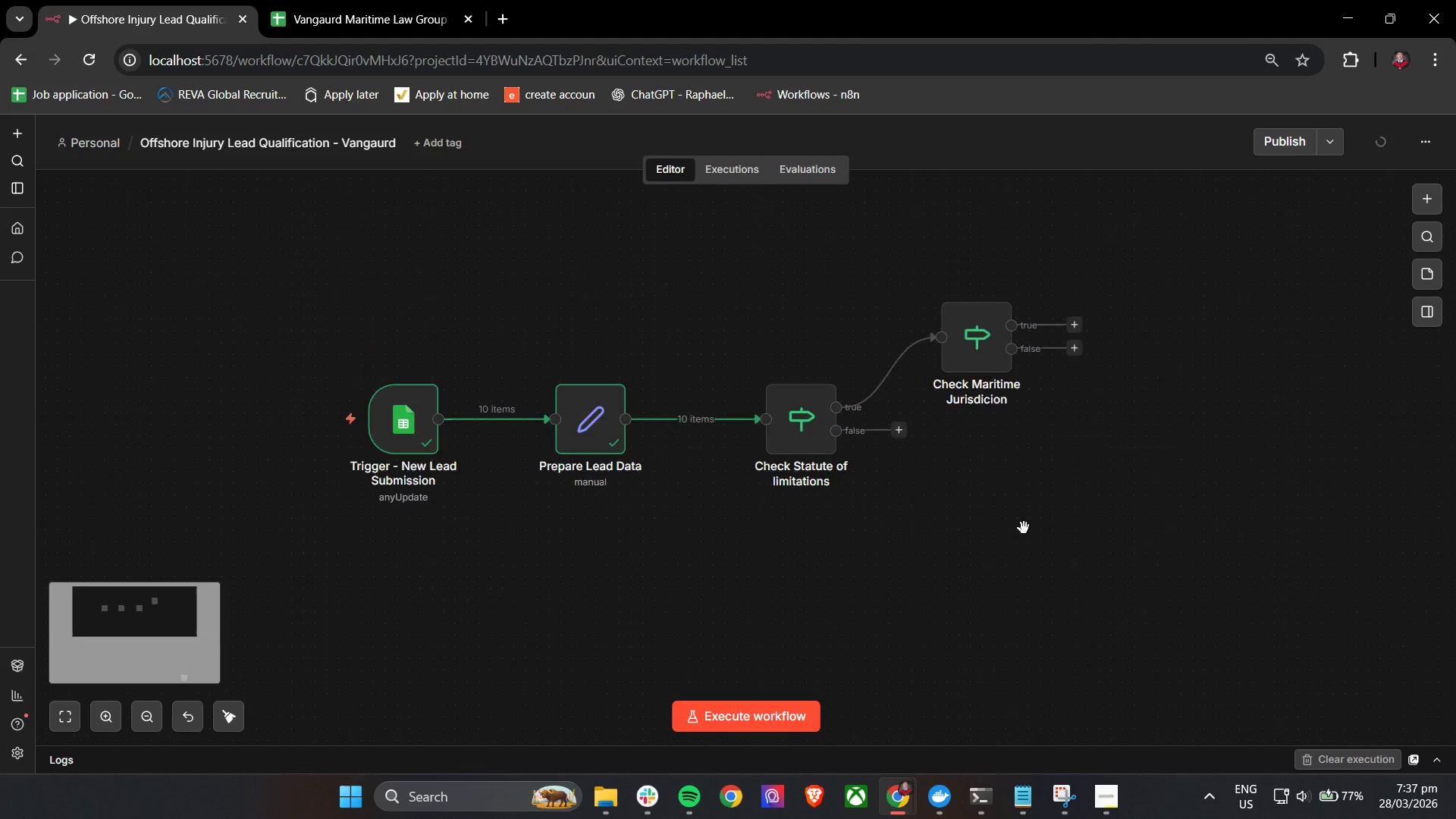 
left_click_drag(start_coordinate=[1014, 521], to_coordinate=[1018, 568])
 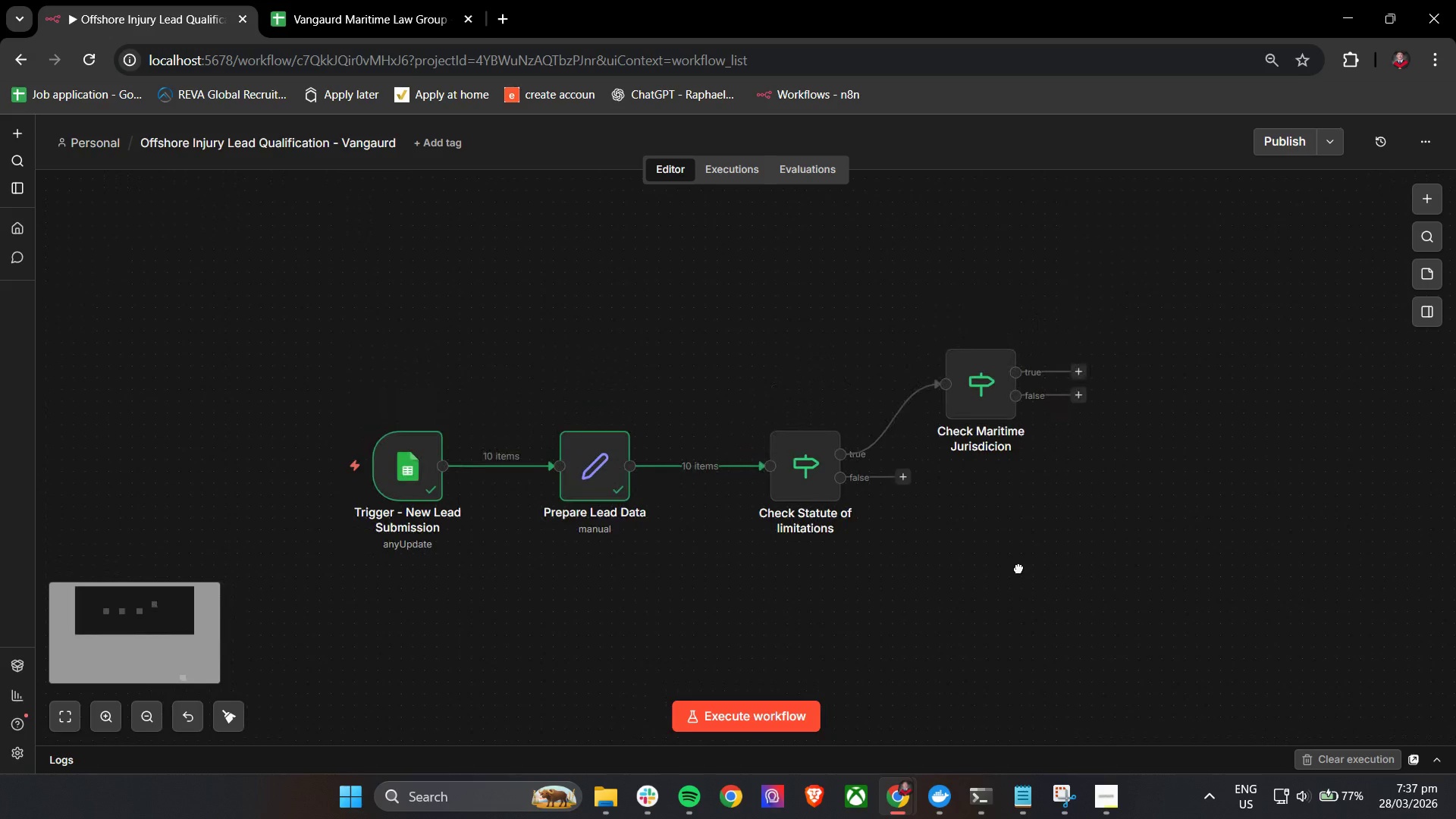 
scroll: coordinate [1024, 528], scroll_direction: down, amount: 1.0
 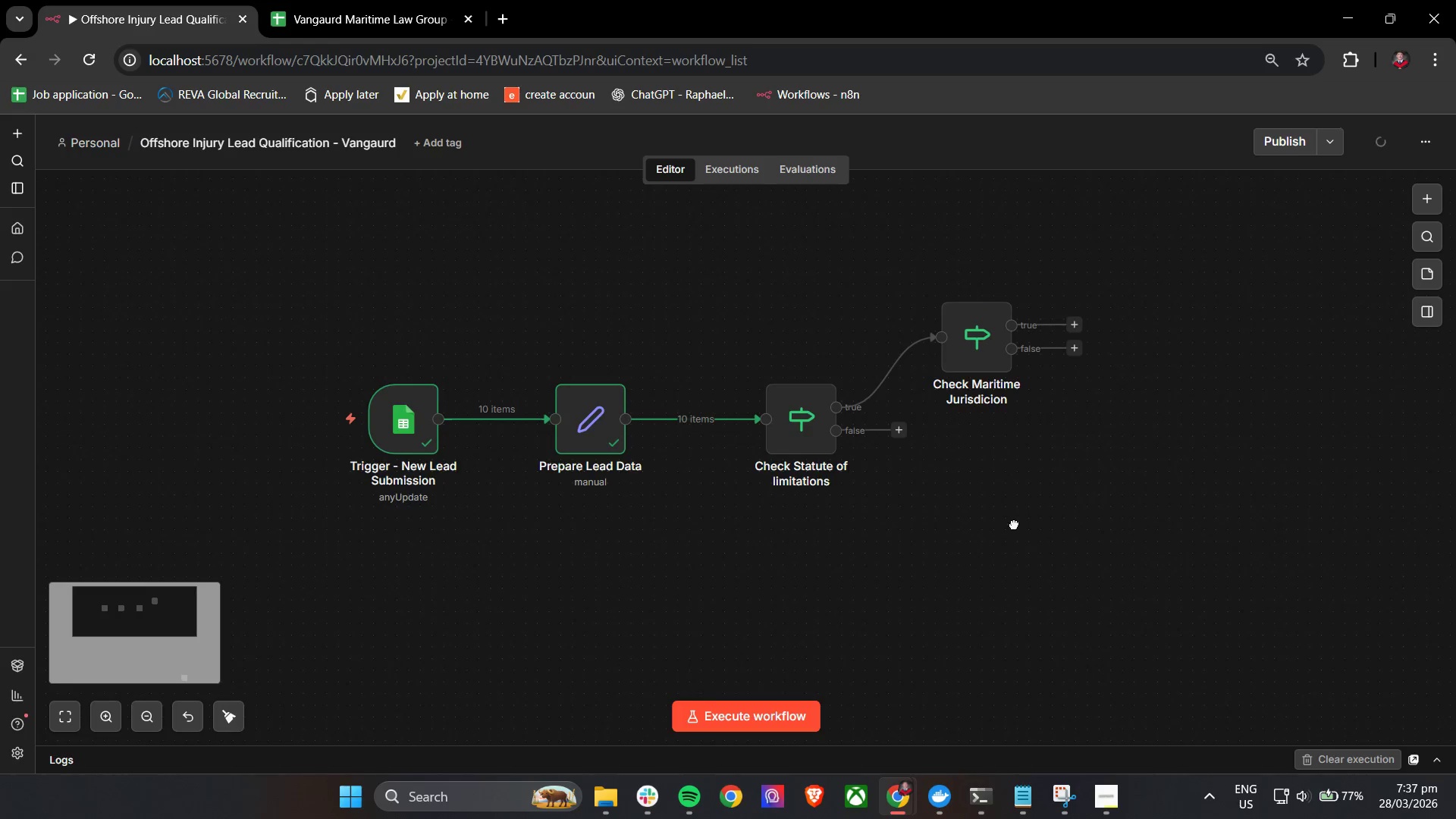 
hold_key(key=ControlLeft, duration=0.39)
 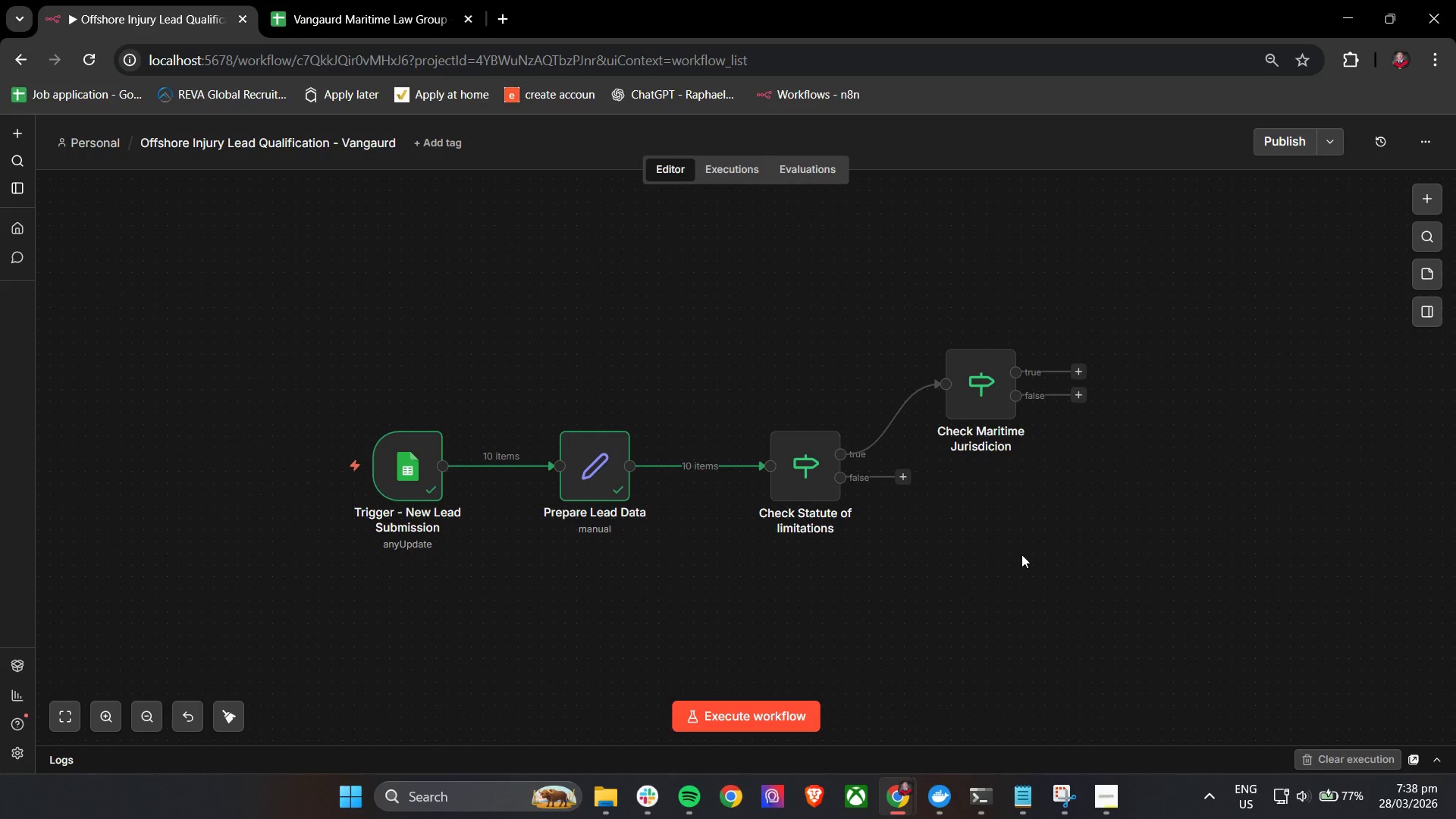 
wait(23.0)
 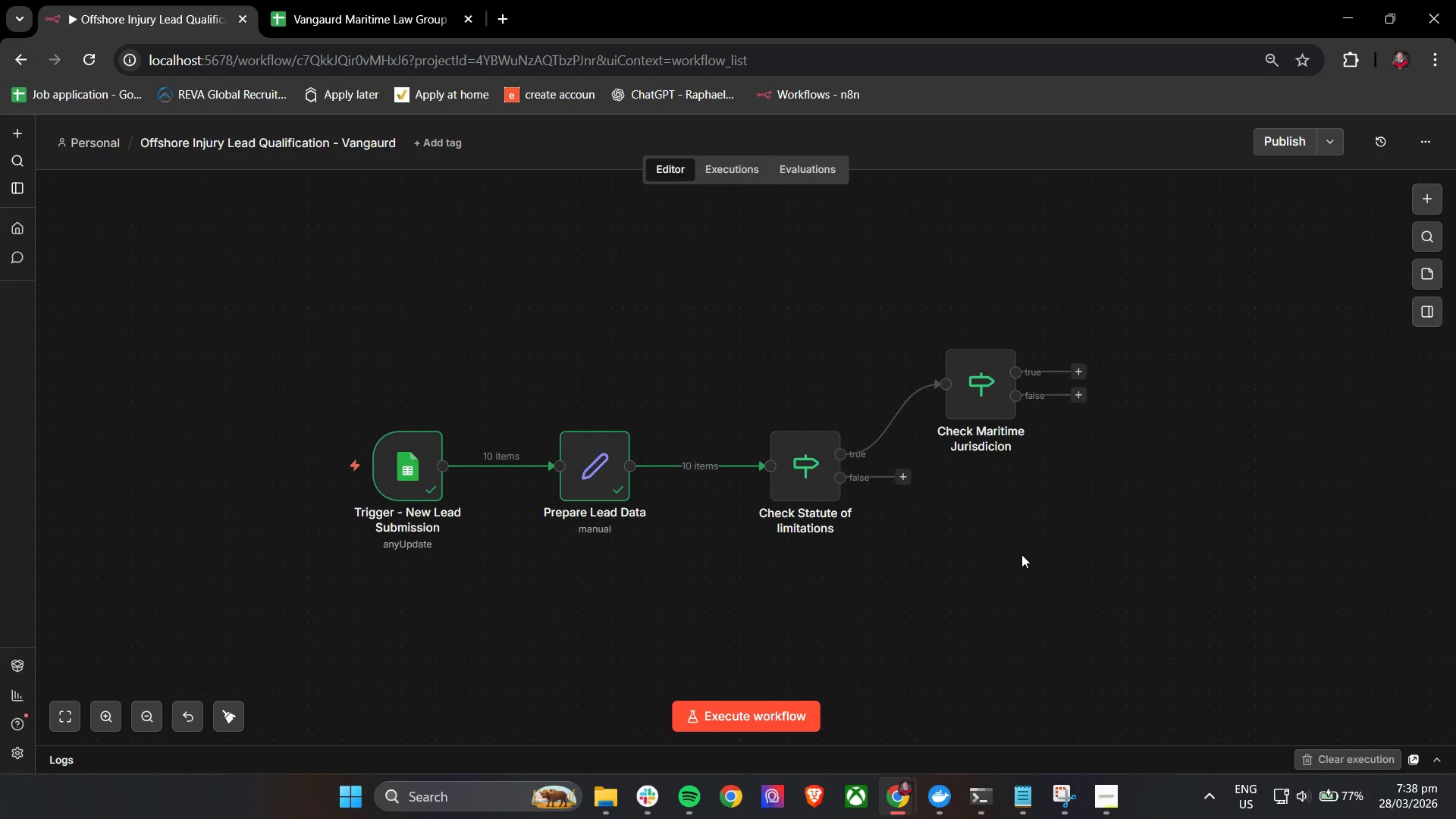 
scroll: coordinate [1040, 554], scroll_direction: none, amount: 0.0
 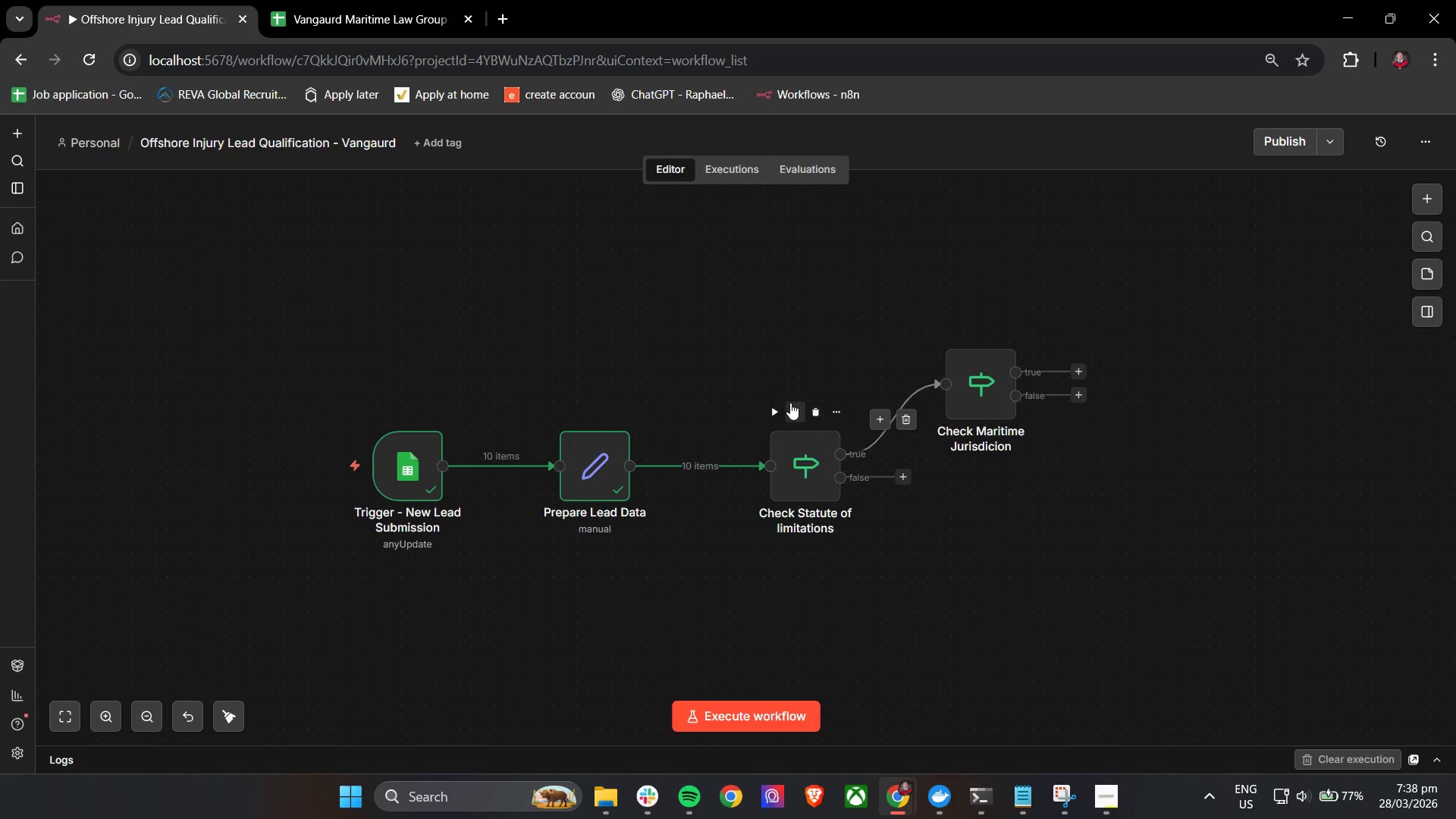 
left_click([775, 410])
 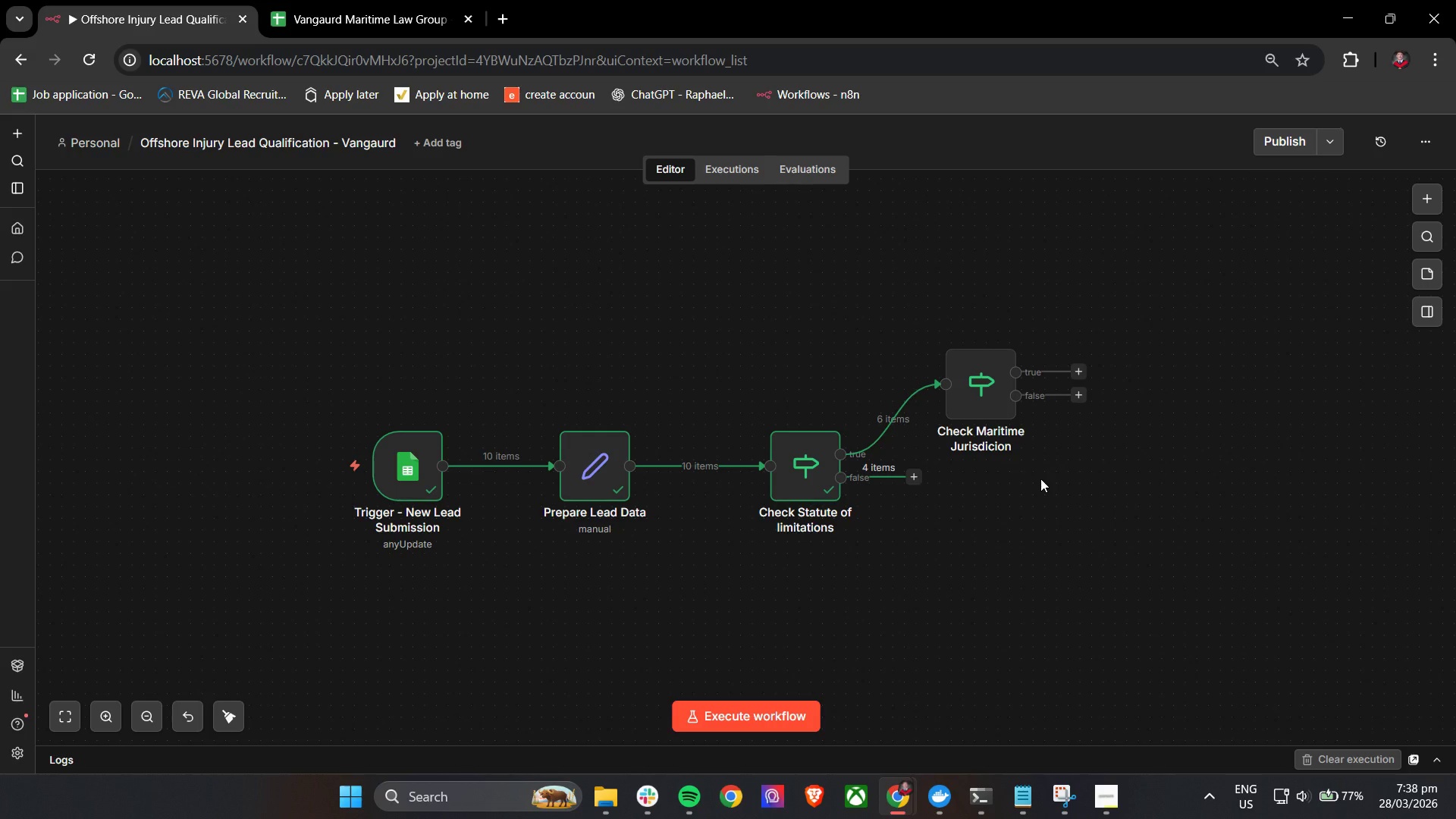 
wait(12.7)
 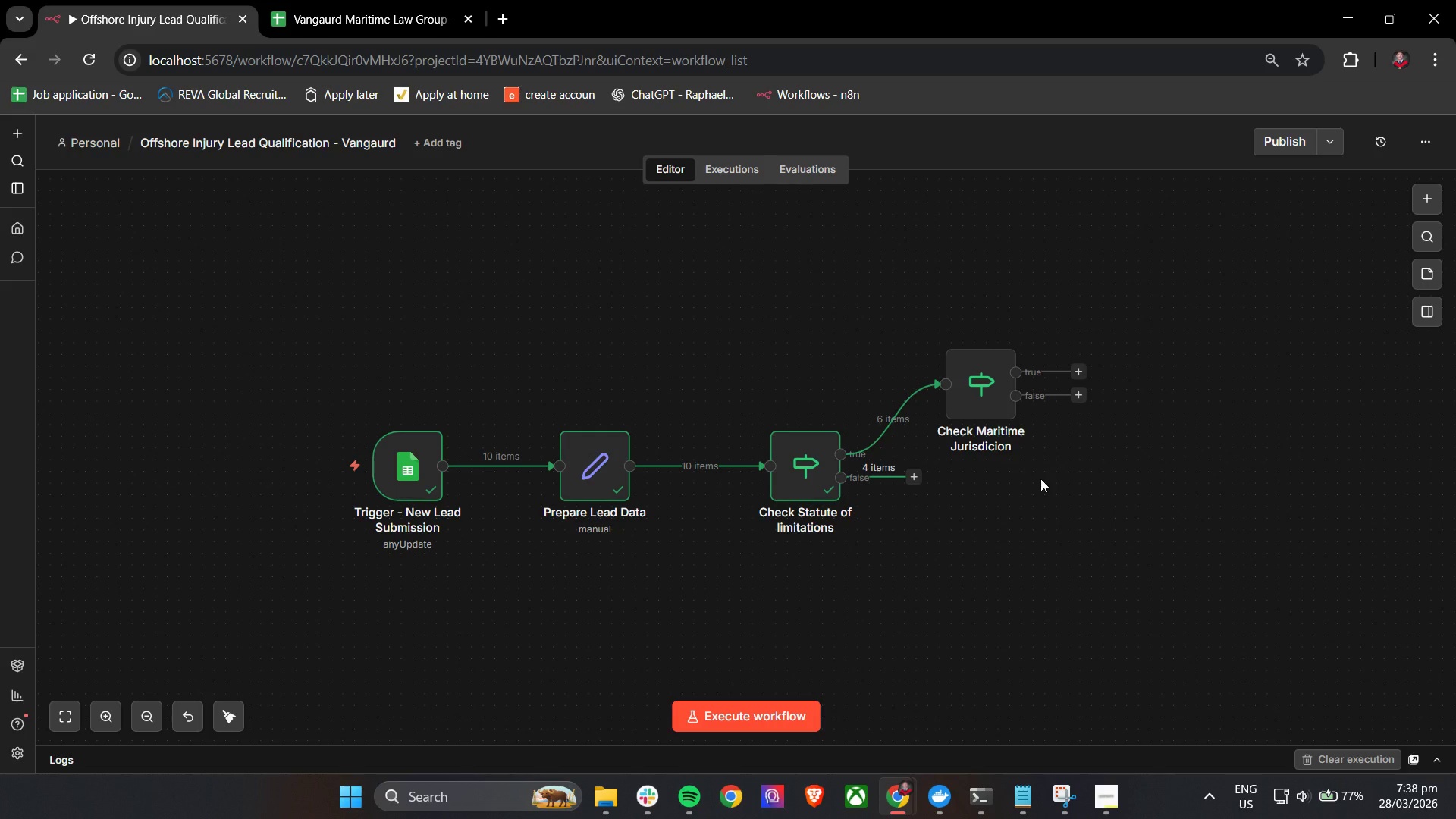 
double_click([979, 383])
 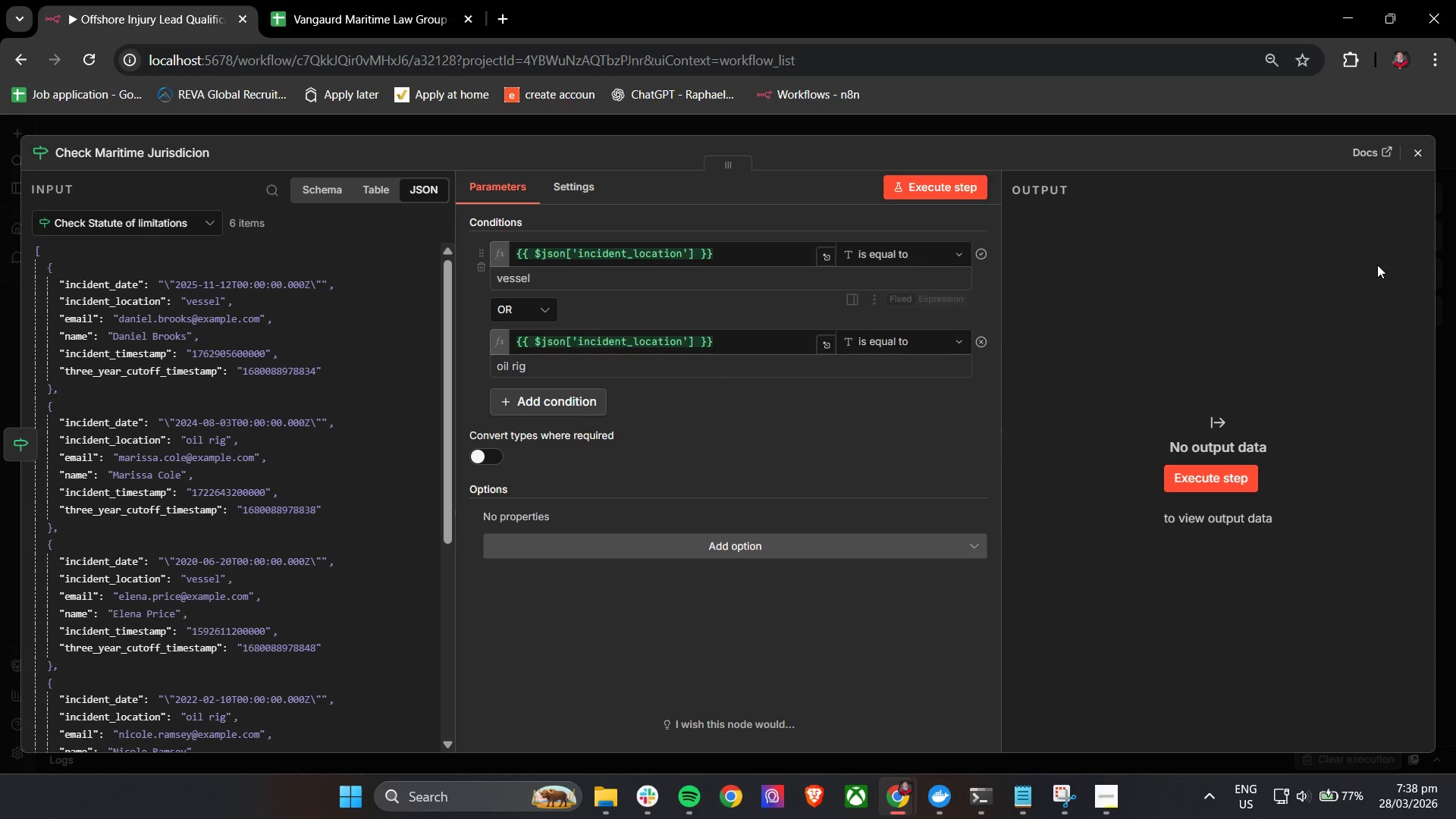 
wait(5.27)
 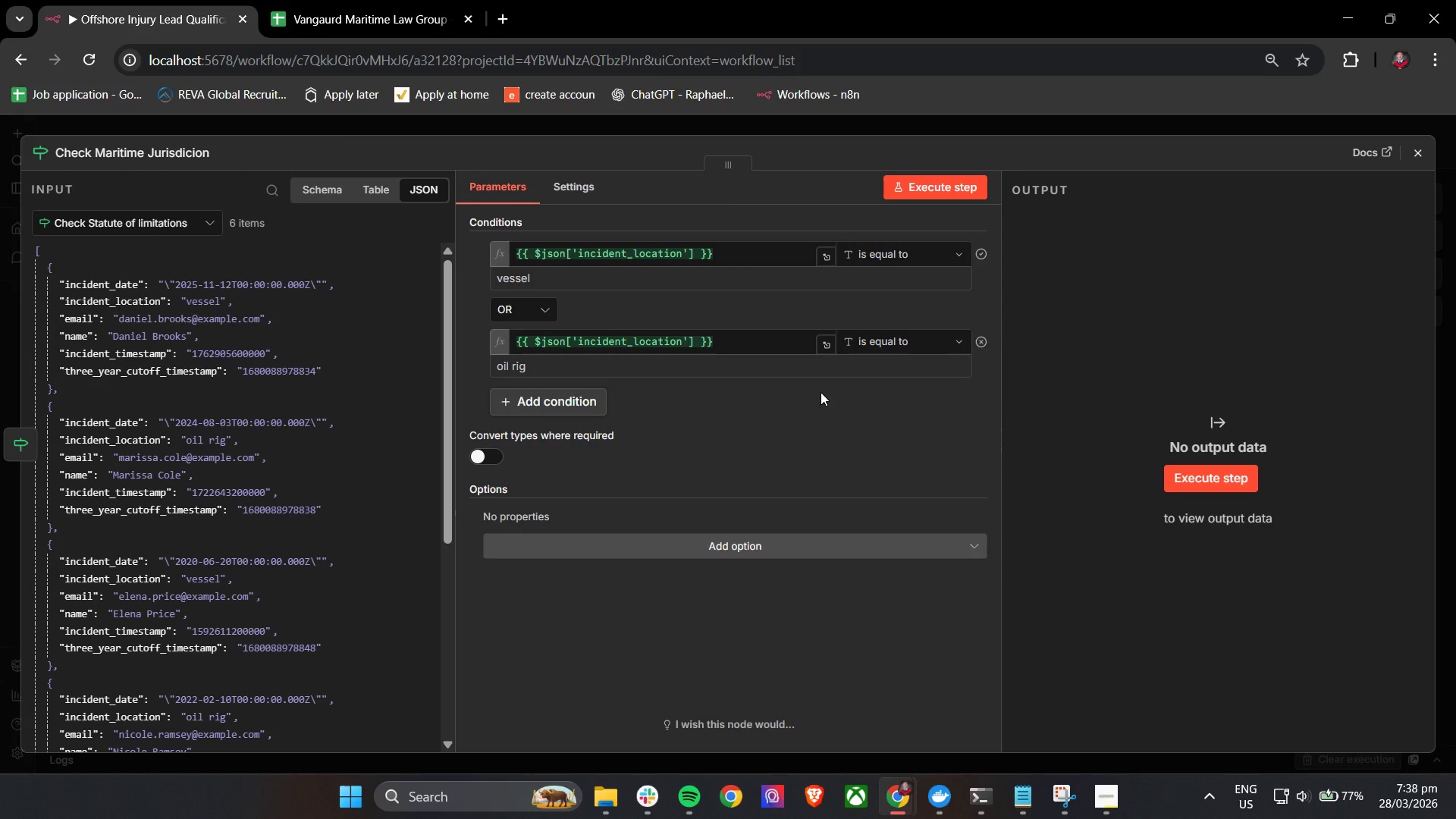 
left_click([1421, 150])
 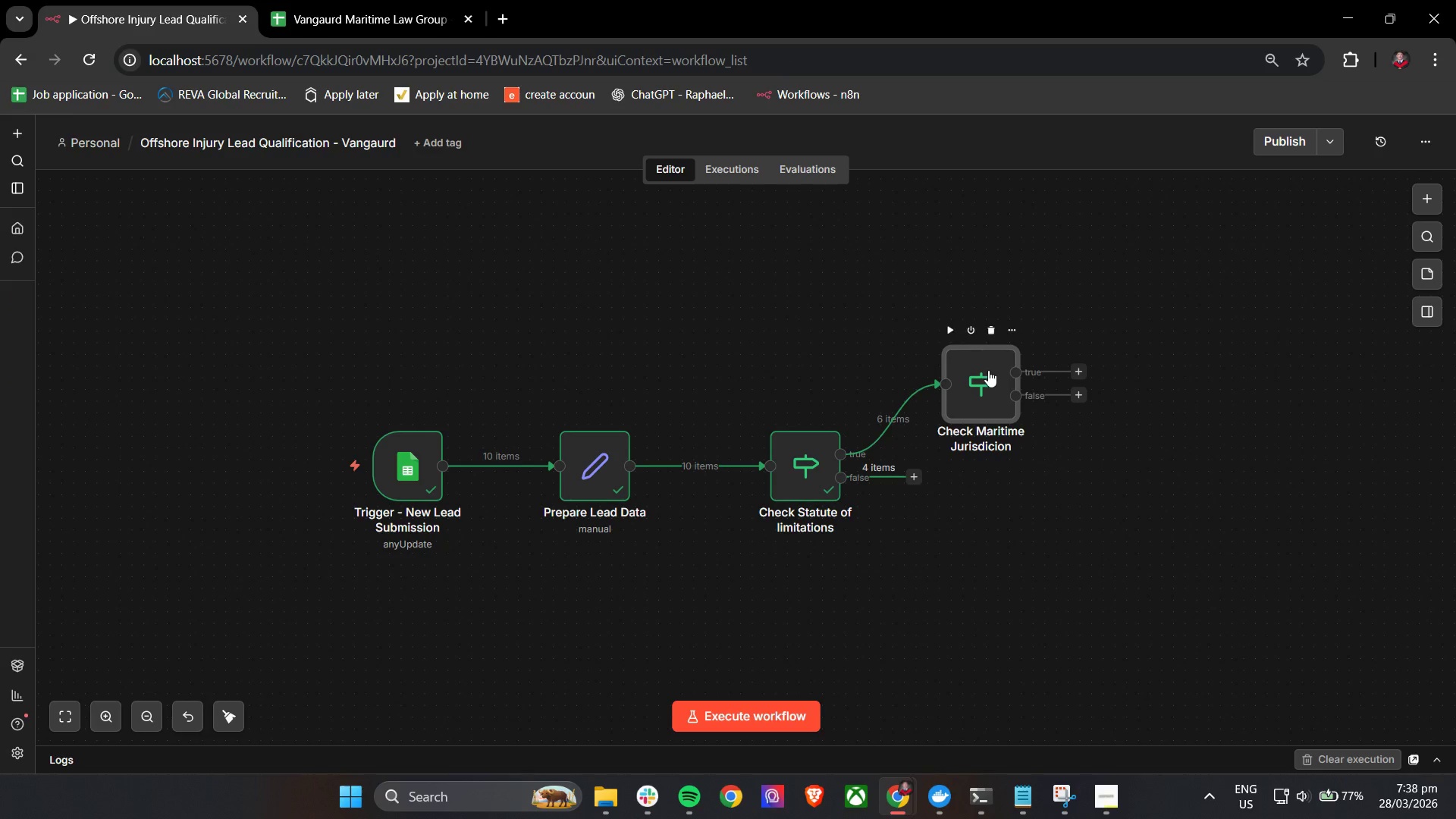 
double_click([988, 370])
 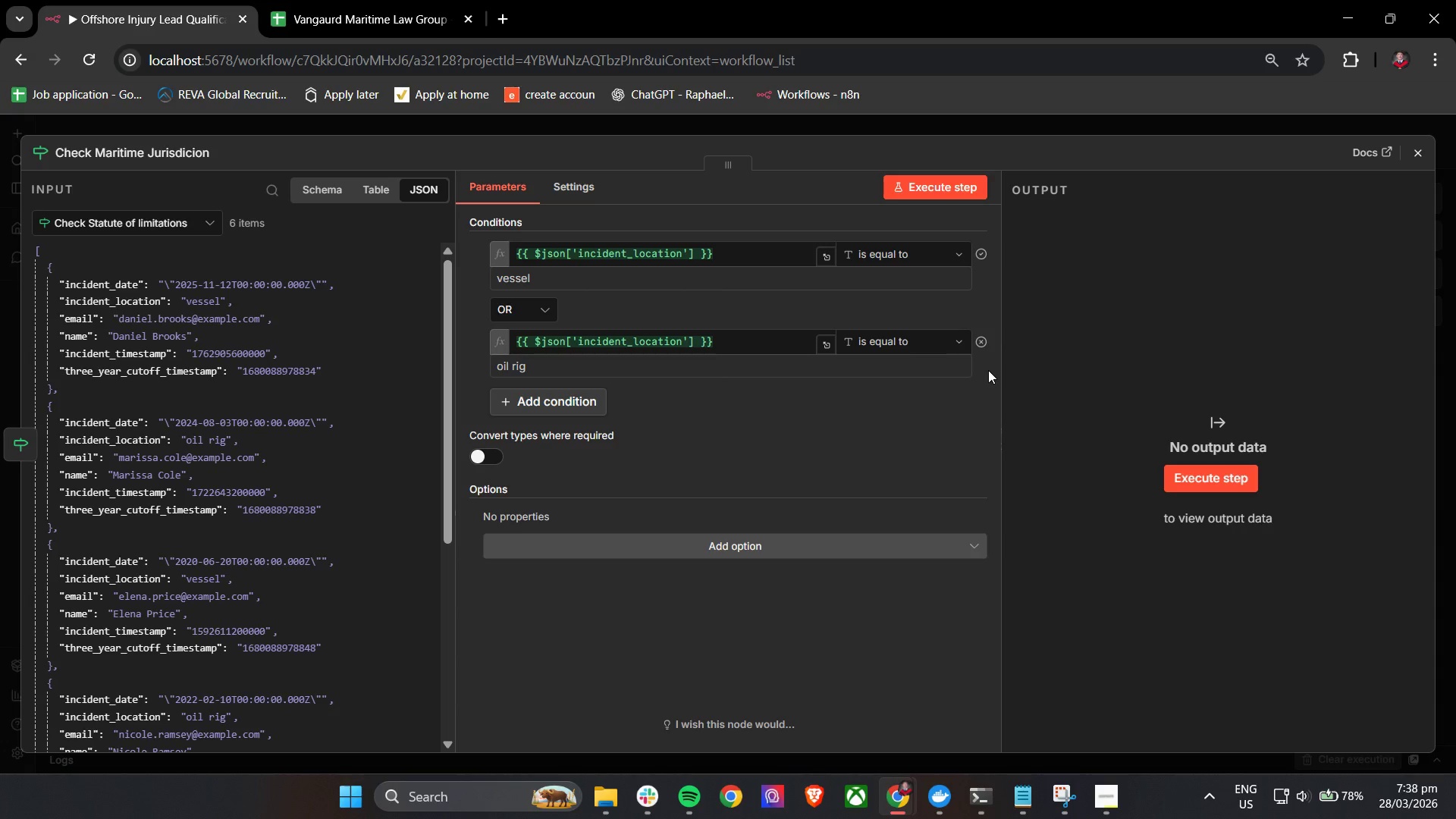 
wait(28.59)
 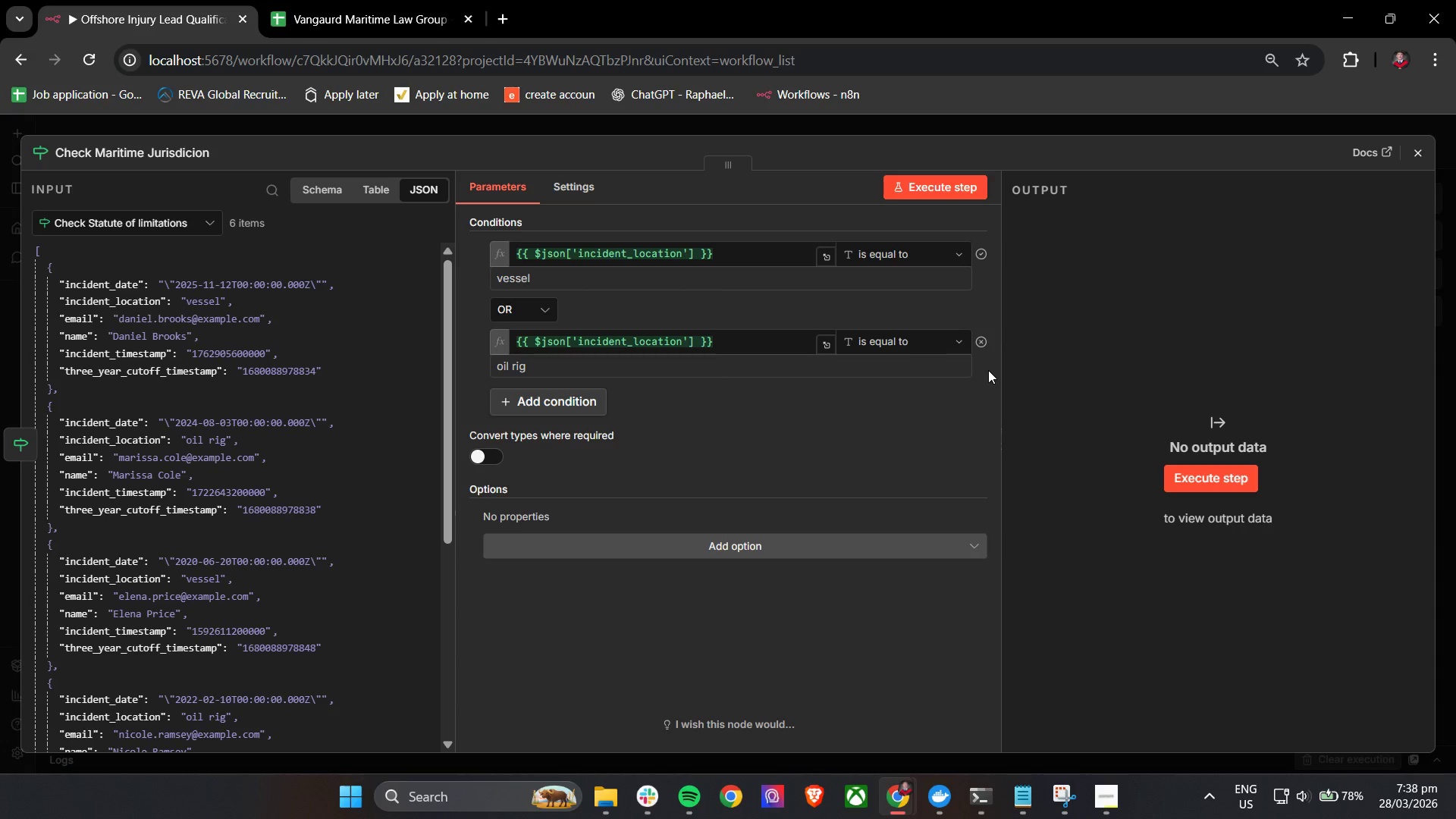 
mouse_move([982, 435])
 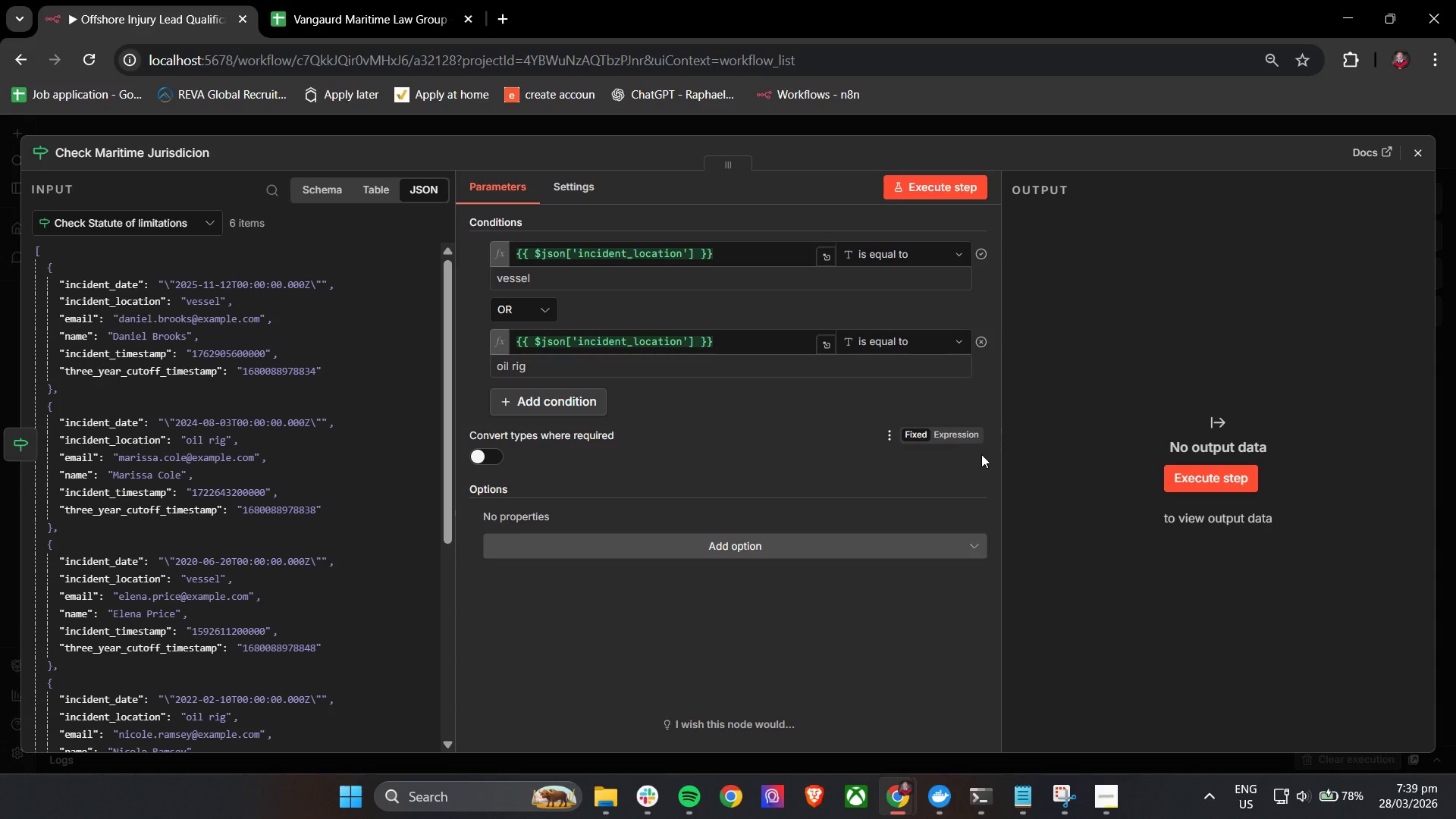 
scroll: coordinate [981, 454], scroll_direction: up, amount: 2.0
 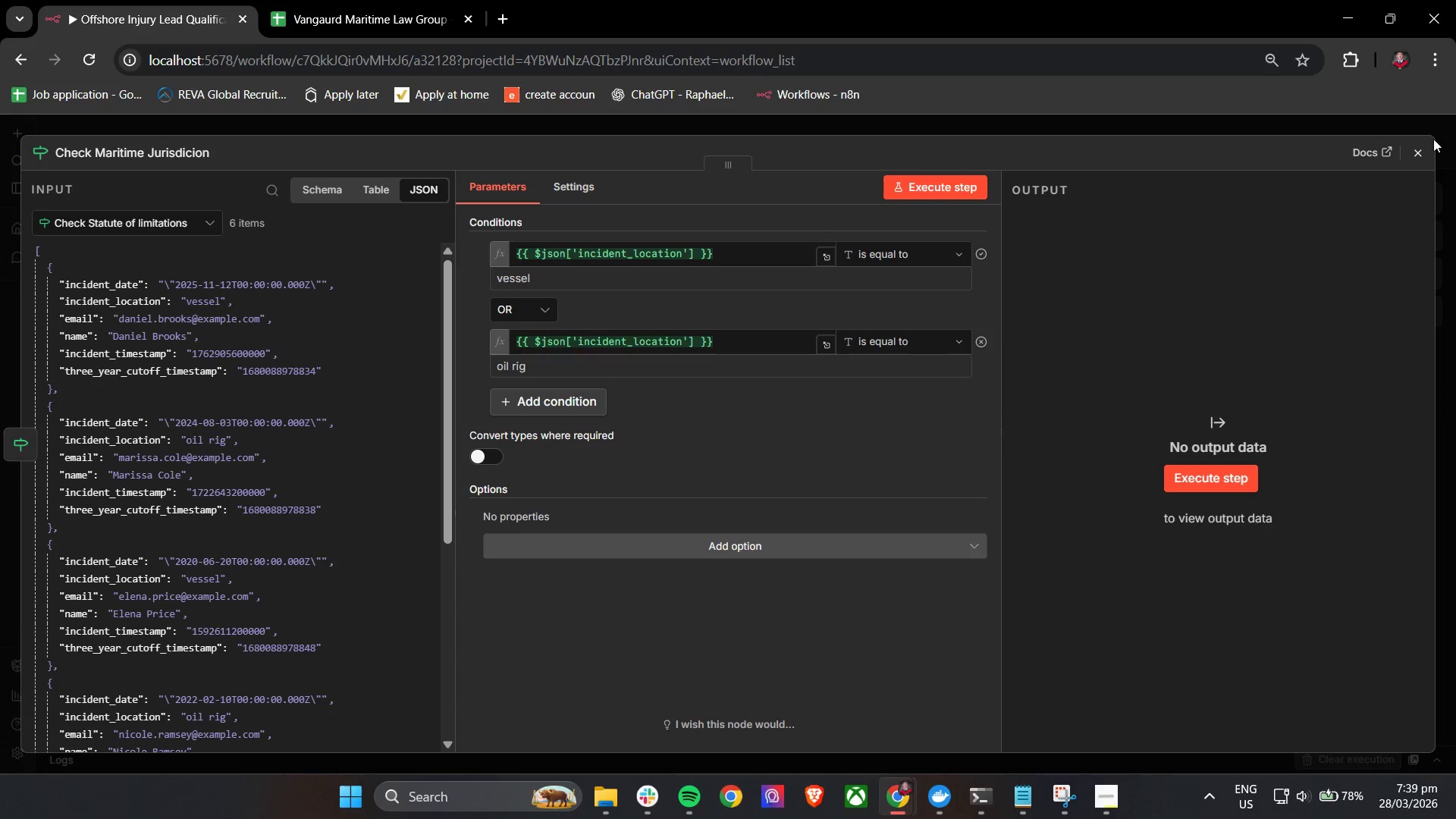 
left_click([1420, 155])
 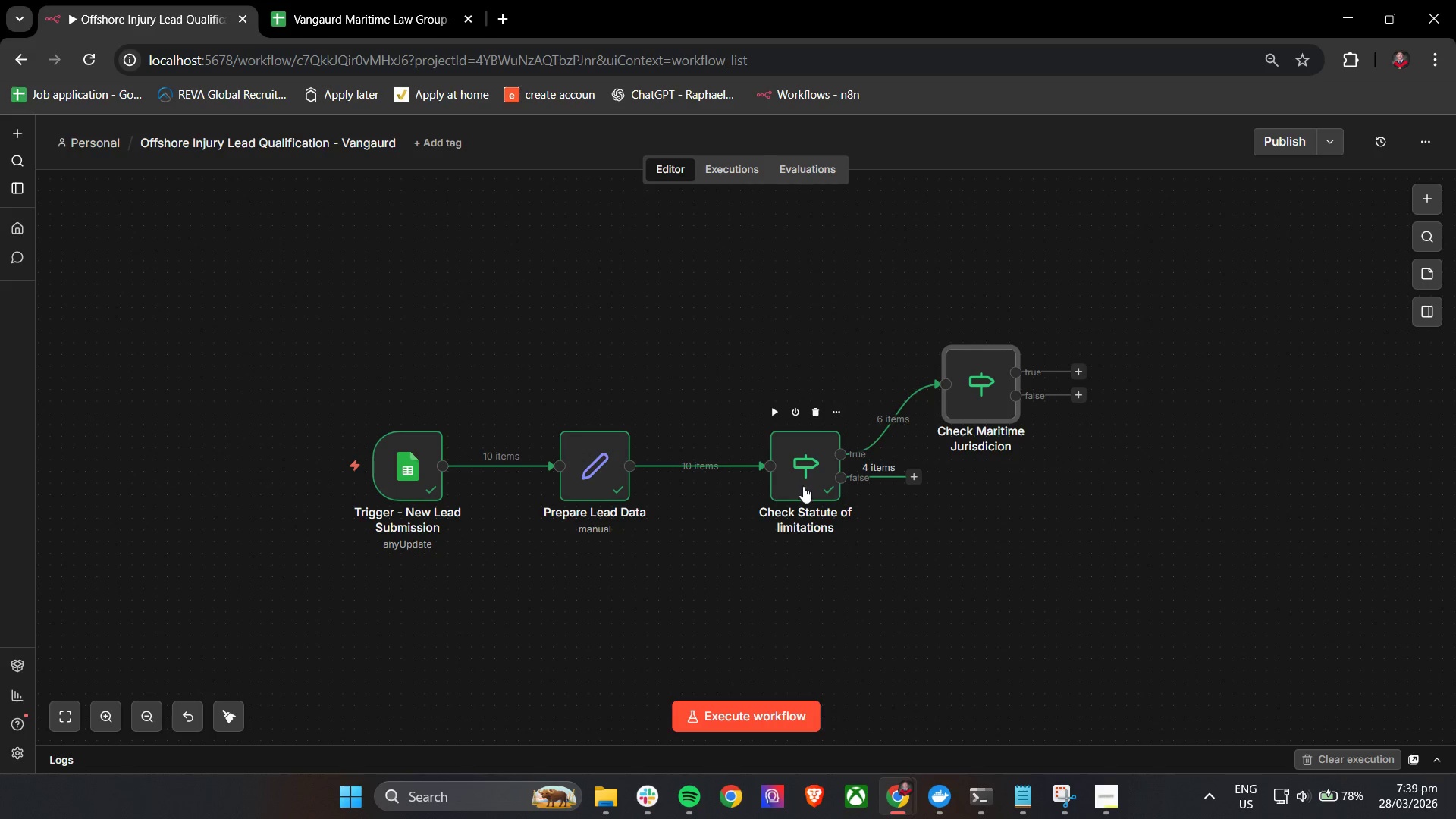 
wait(24.23)
 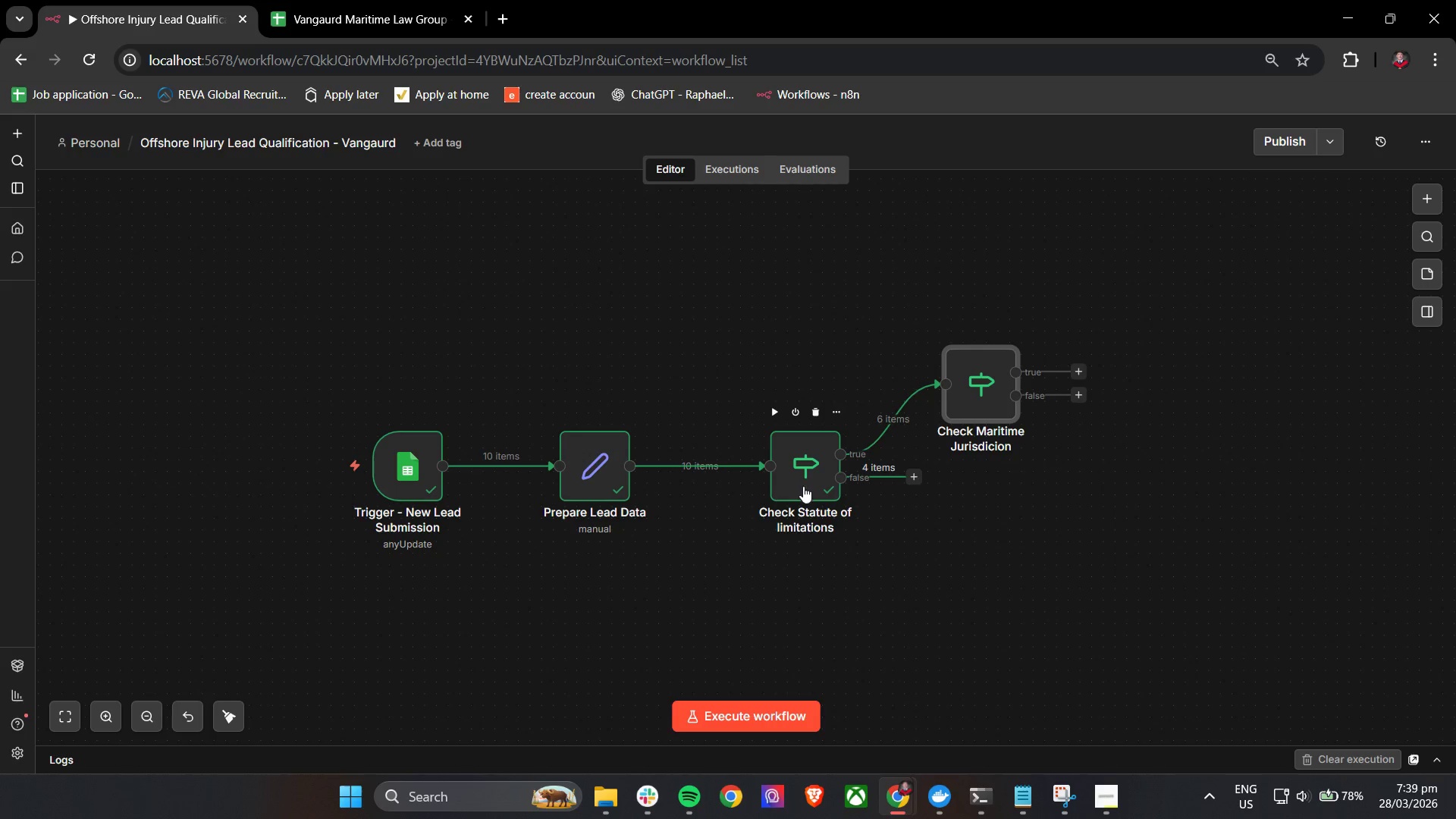 
double_click([811, 483])
 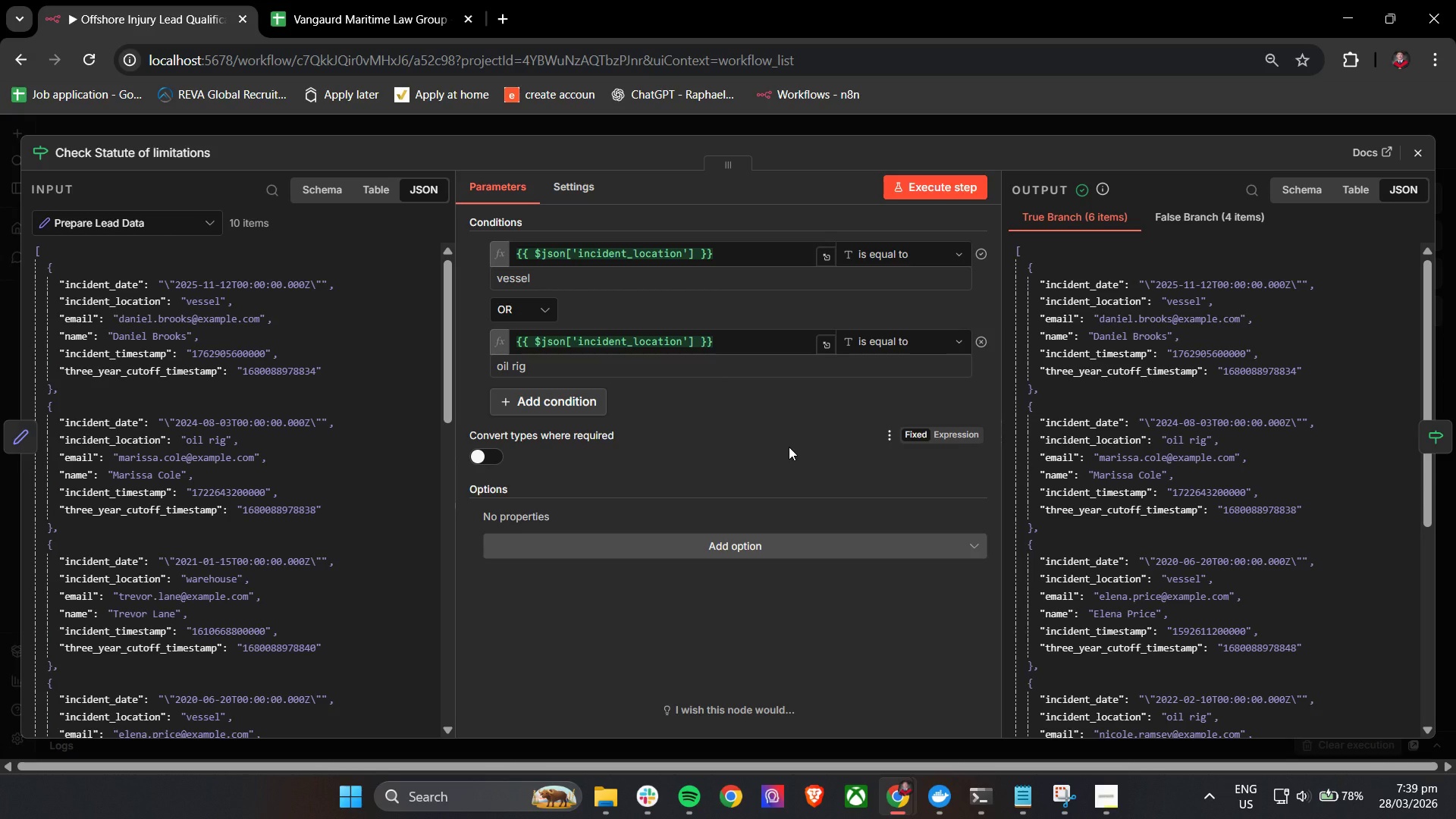 
wait(16.62)
 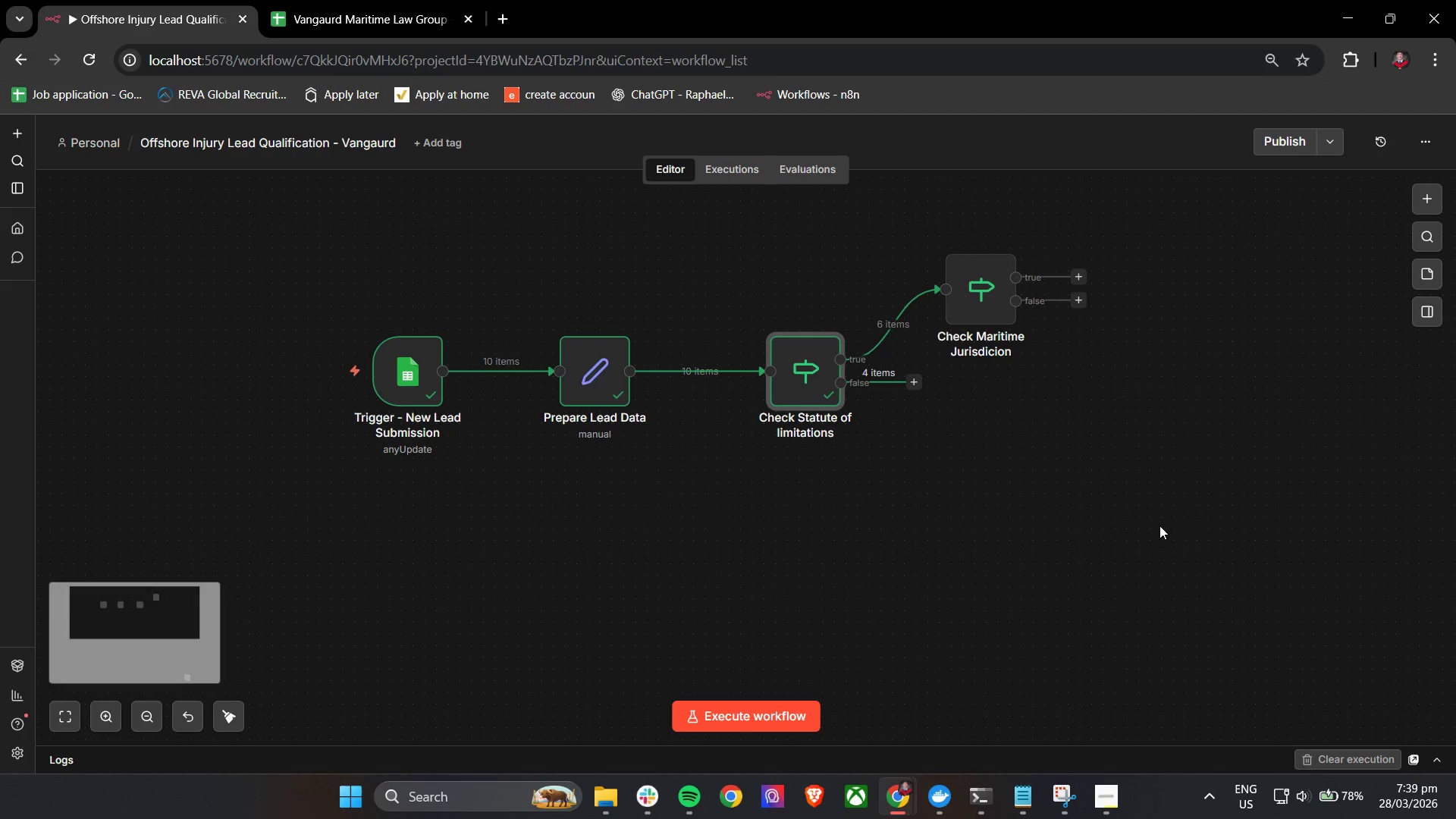 
hold_key(key=ControlLeft, duration=1.52)
left_click_drag(start_coordinate=[1177, 526], to_coordinate=[836, 438])
 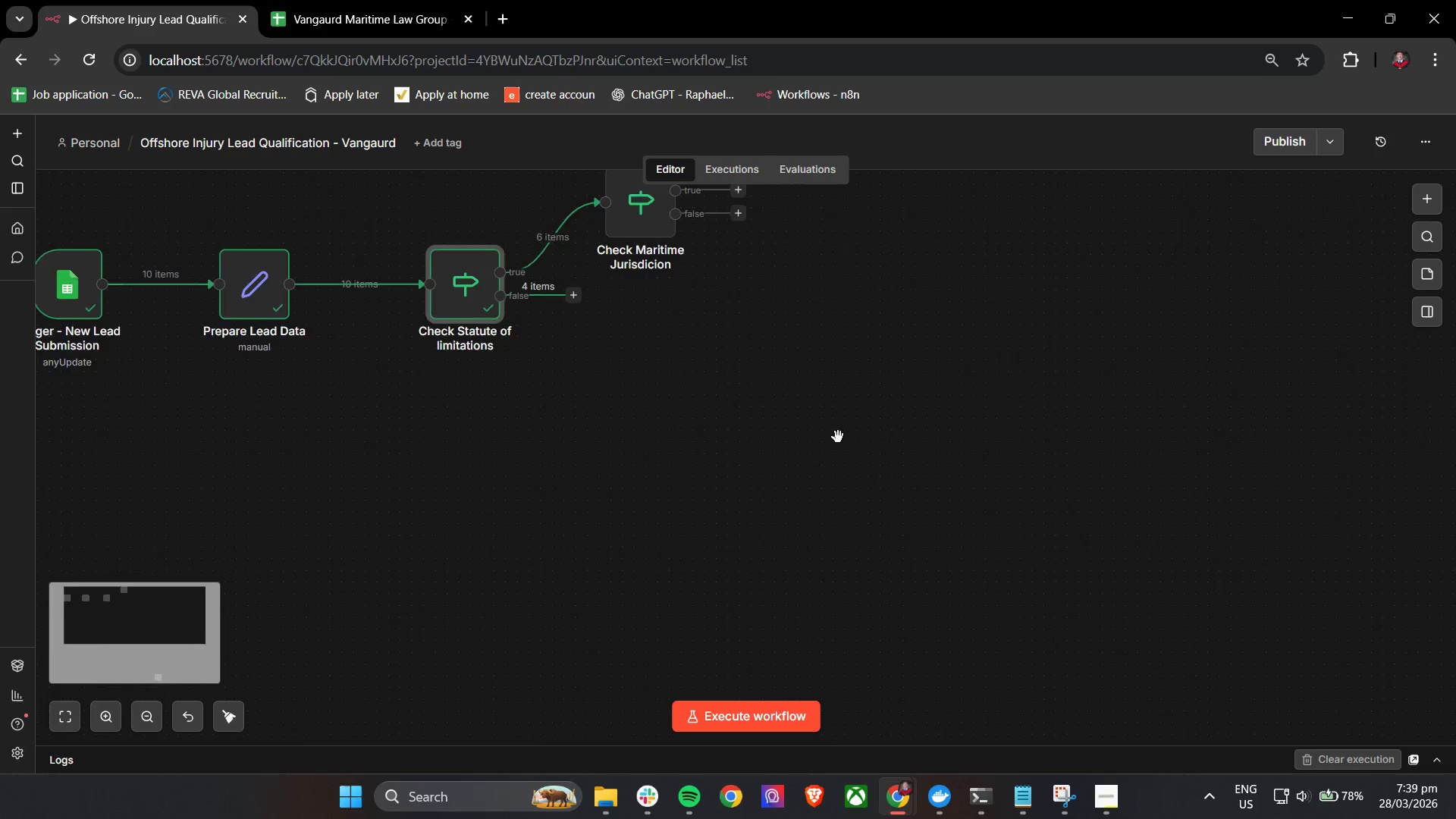 
scroll: coordinate [1106, 518], scroll_direction: down, amount: 2.0
 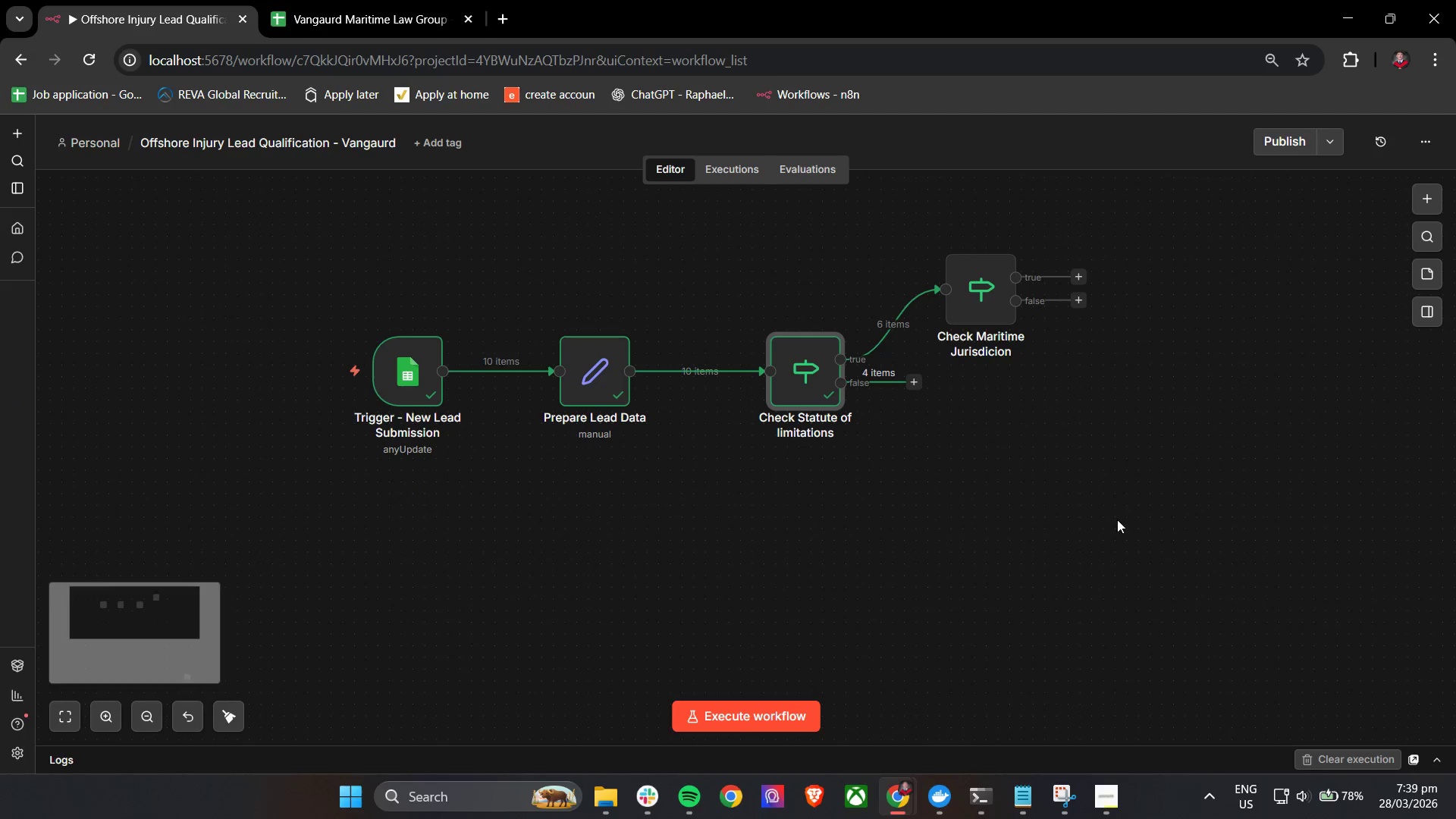 
left_click_drag(start_coordinate=[973, 546], to_coordinate=[1155, 292])
 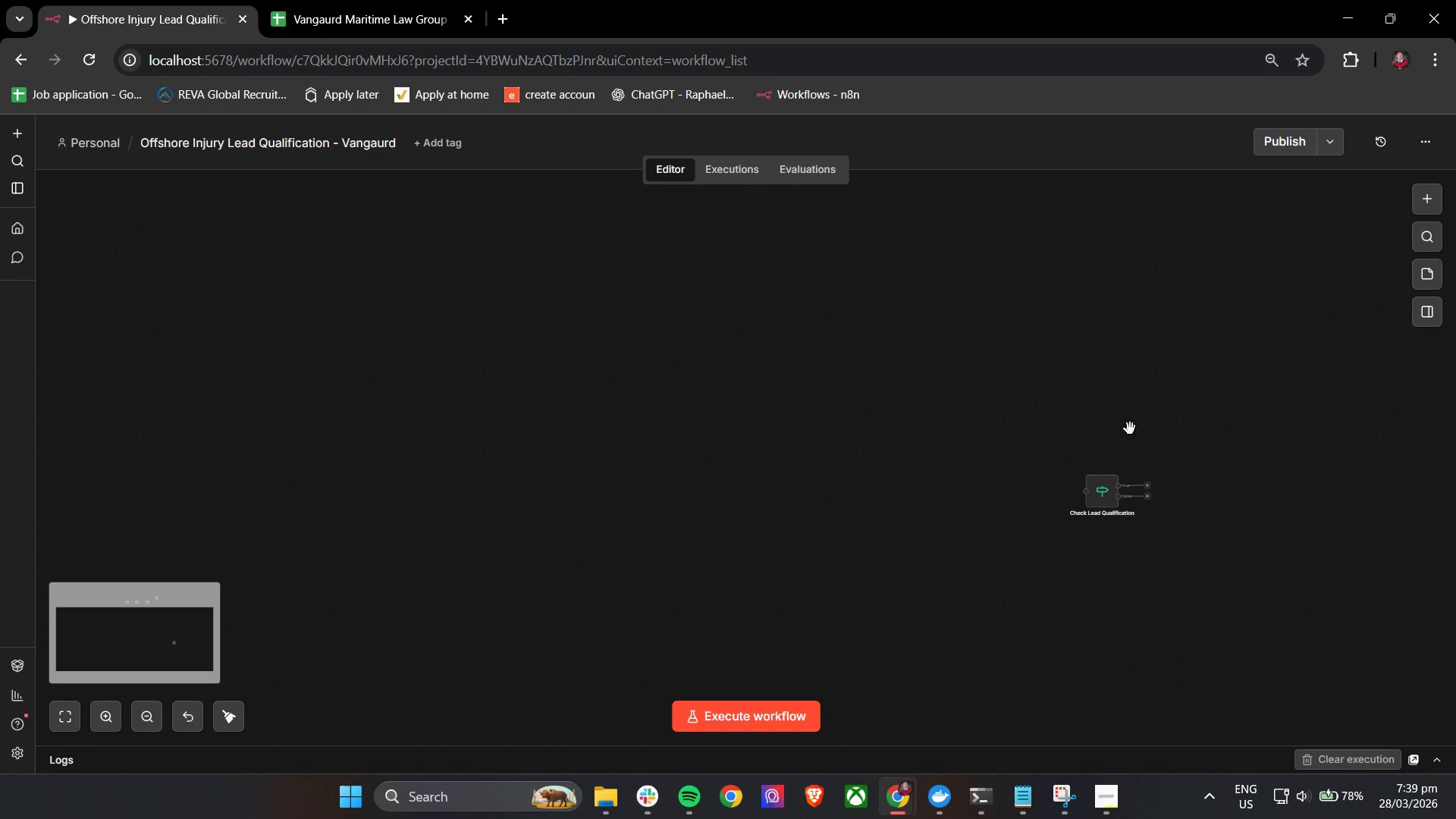 
scroll: coordinate [957, 515], scroll_direction: down, amount: 5.0
 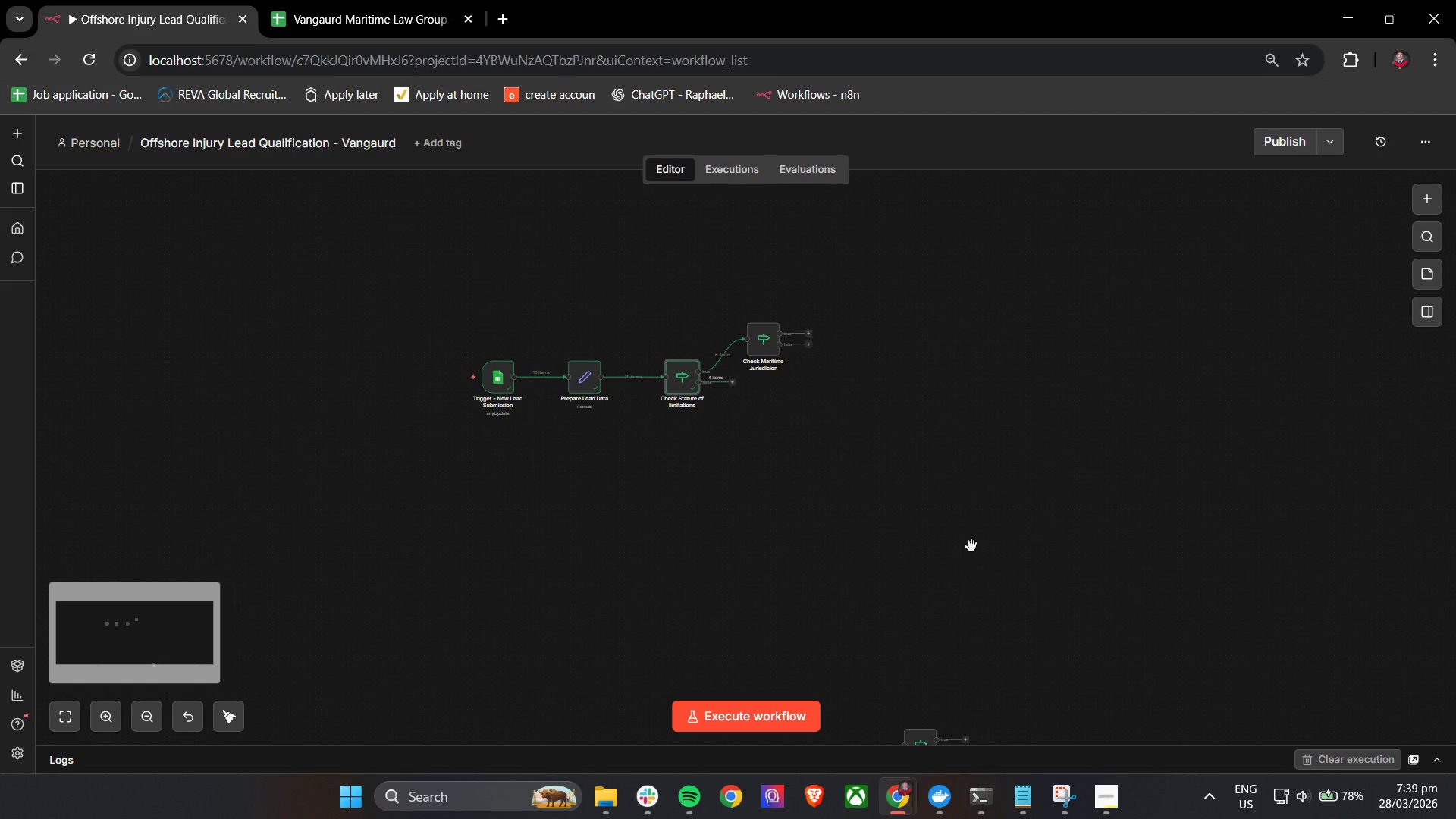 
key(Control+ControlLeft)
 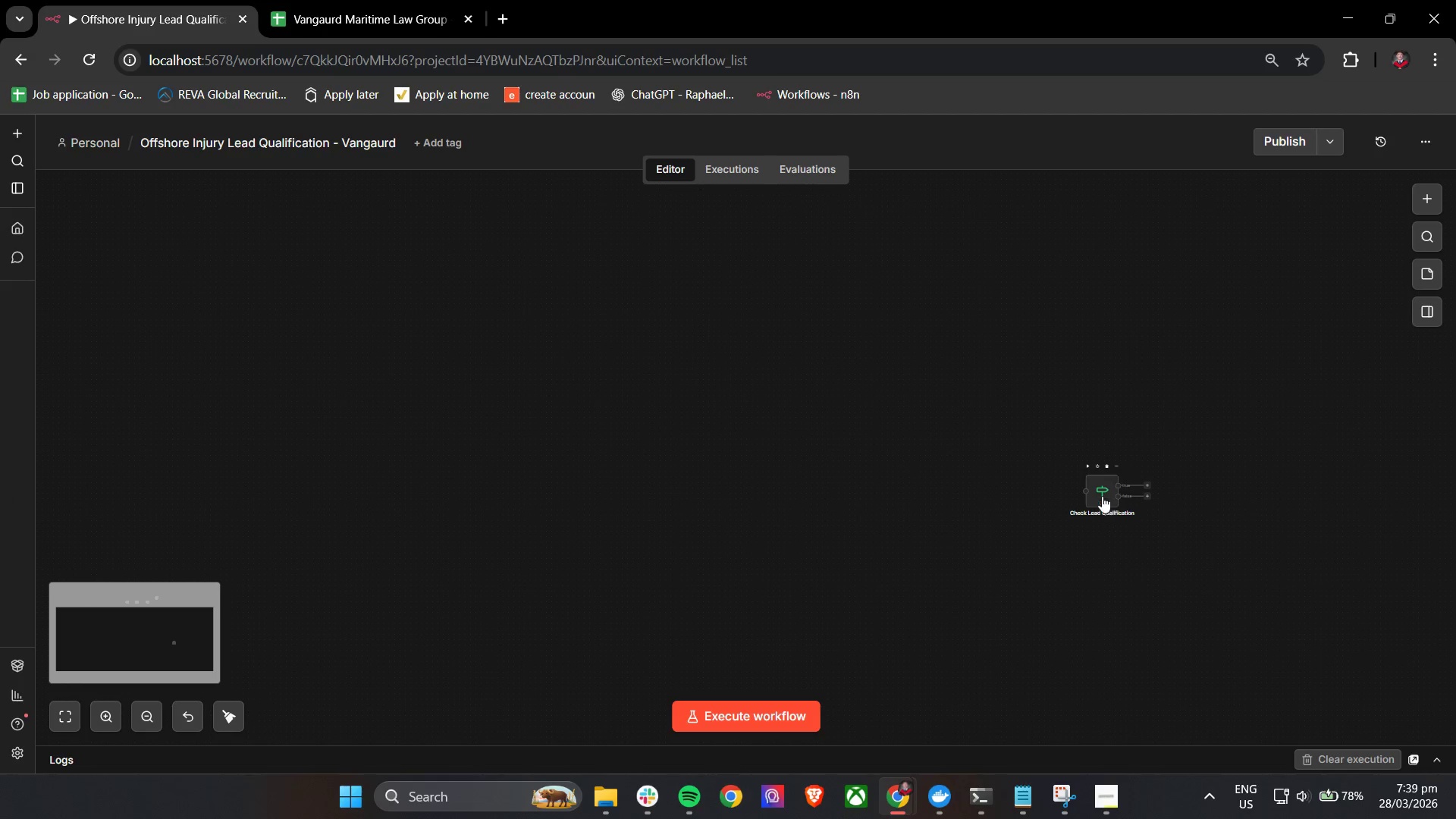 
left_click_drag(start_coordinate=[1100, 491], to_coordinate=[917, 317])
 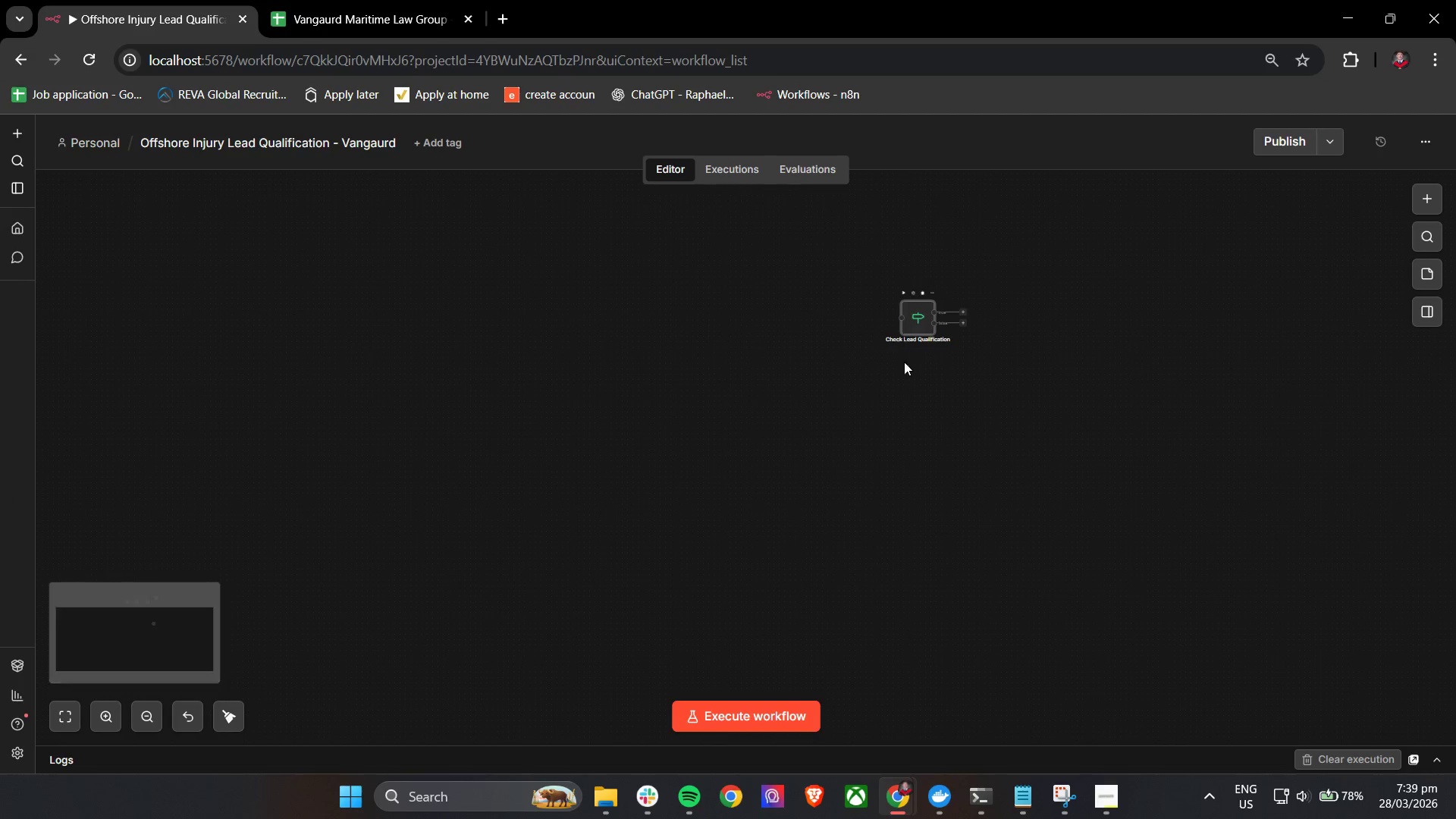 
hold_key(key=ControlLeft, duration=0.66)
 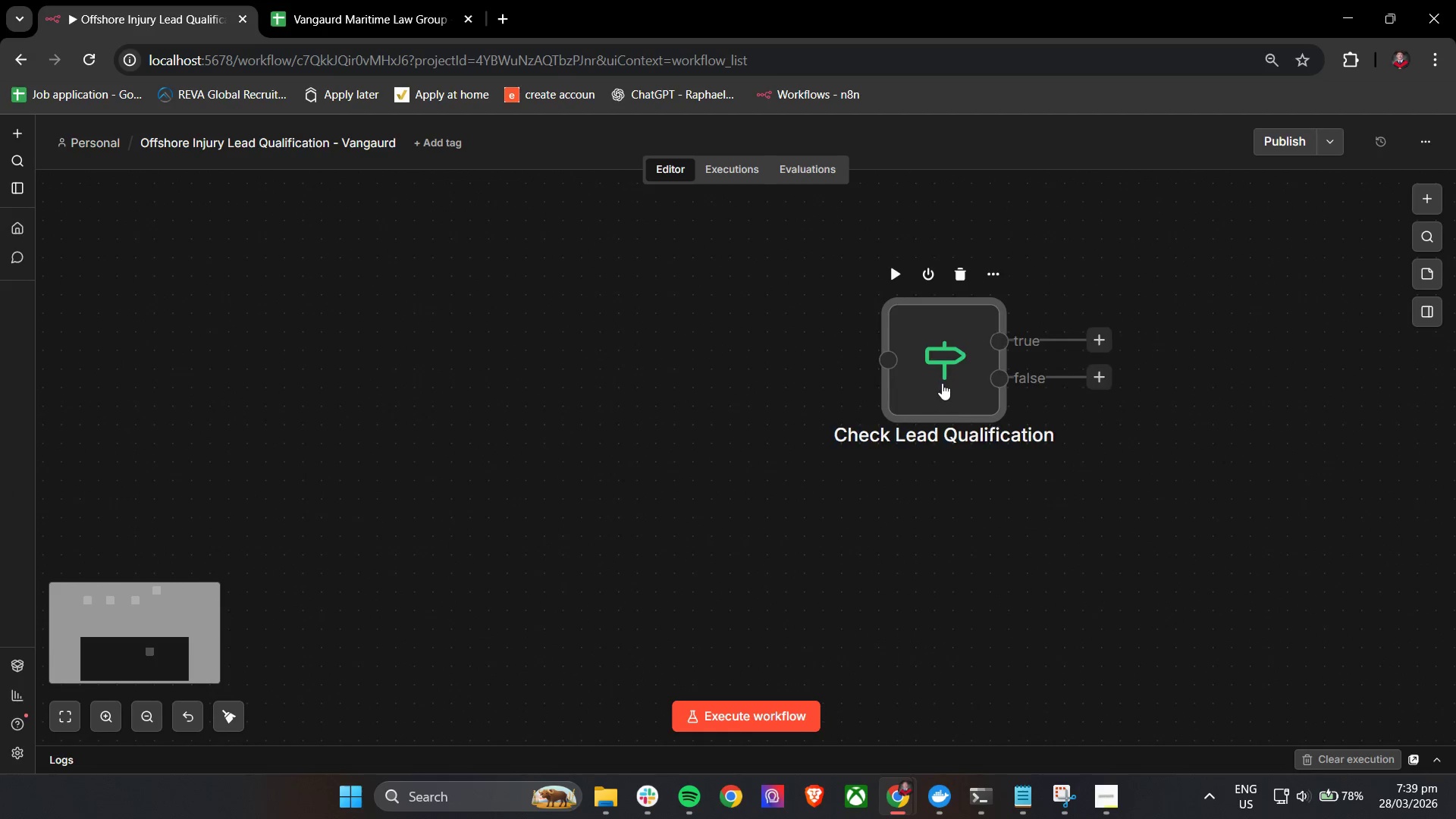 
left_click_drag(start_coordinate=[943, 382], to_coordinate=[880, 259])
 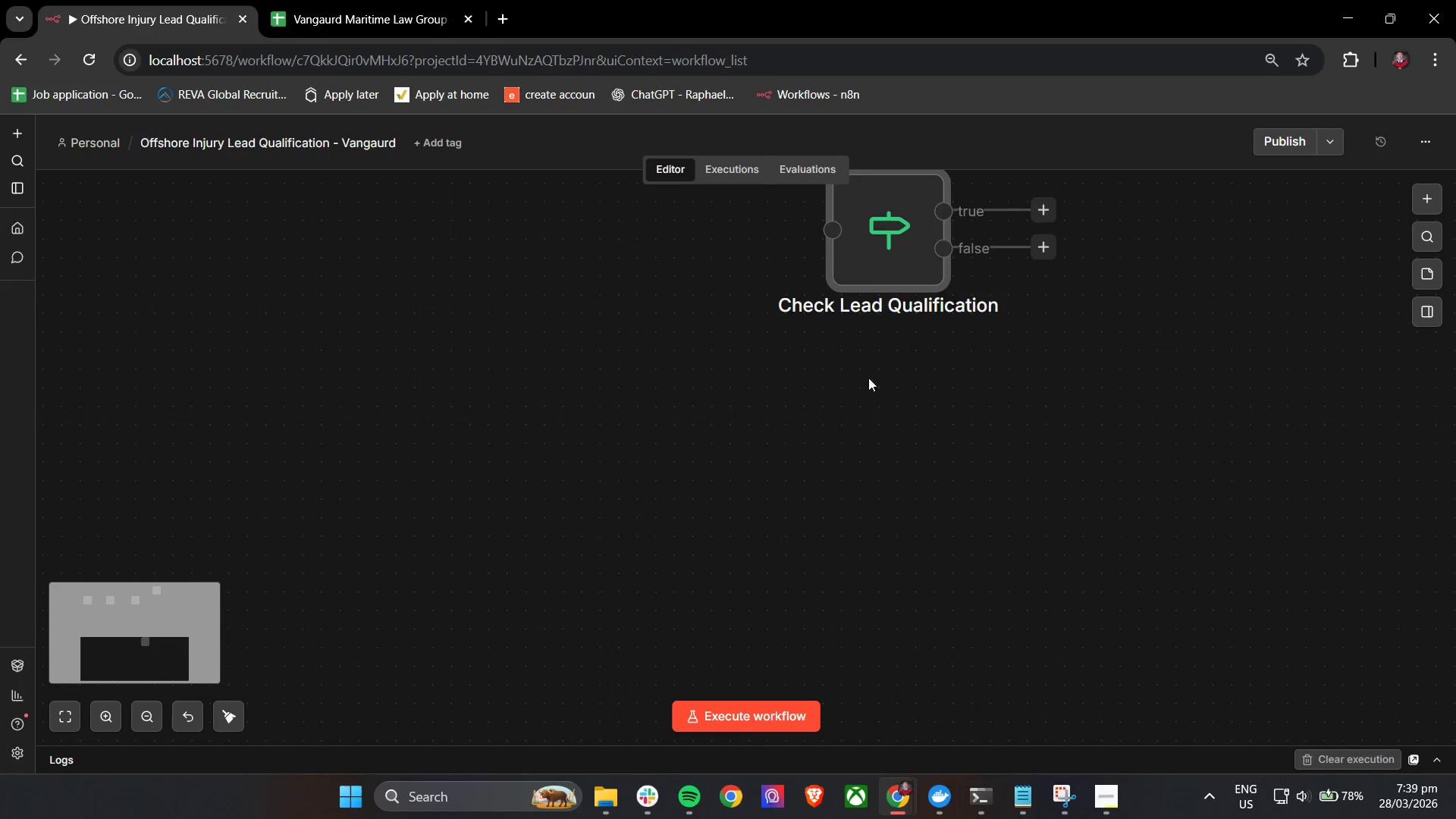 
scroll: coordinate [915, 380], scroll_direction: up, amount: 9.0
 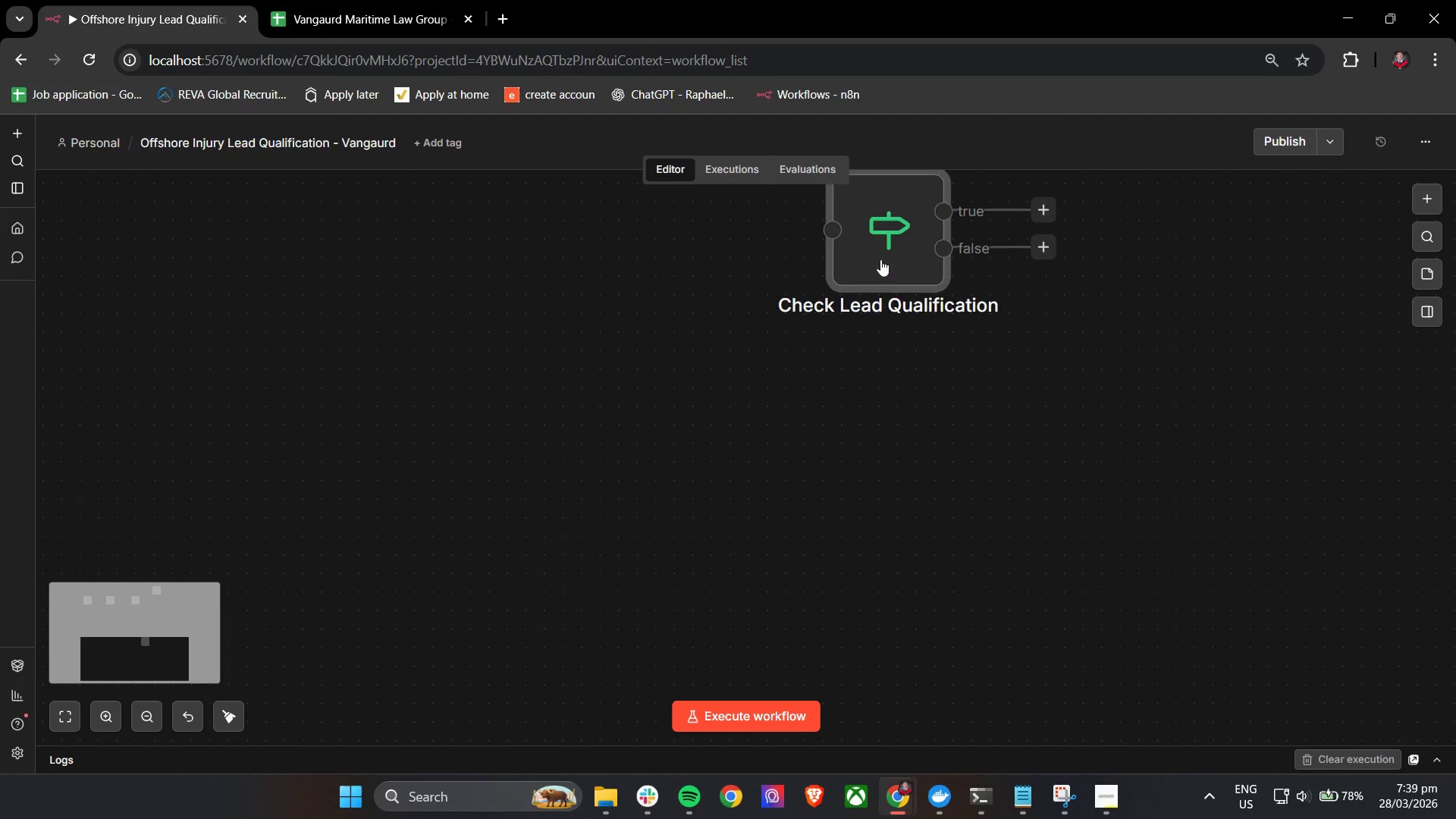 
hold_key(key=ControlLeft, duration=1.19)
 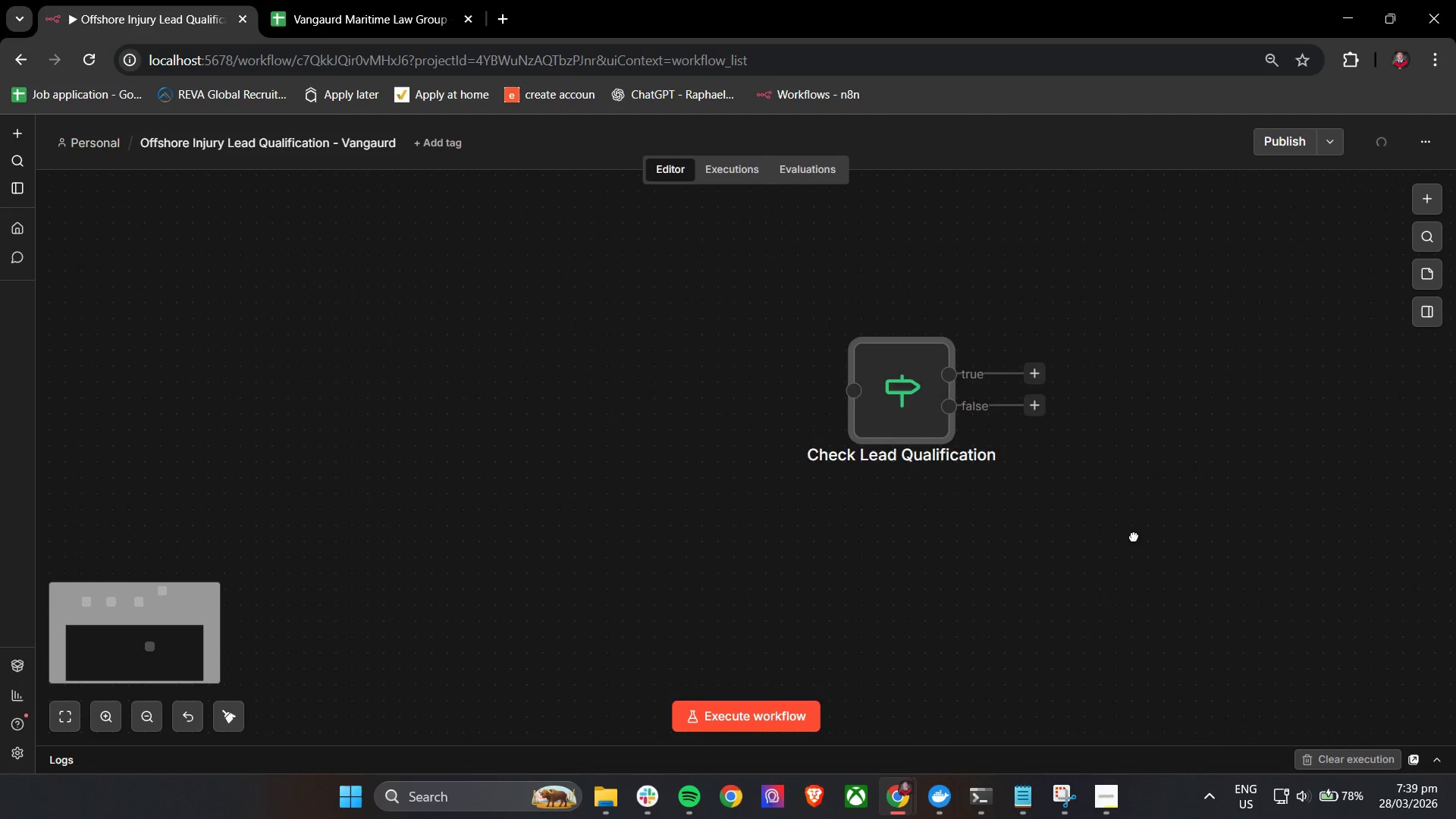 
hold_key(key=ControlLeft, duration=1.5)
left_click_drag(start_coordinate=[1128, 412], to_coordinate=[1148, 642])
 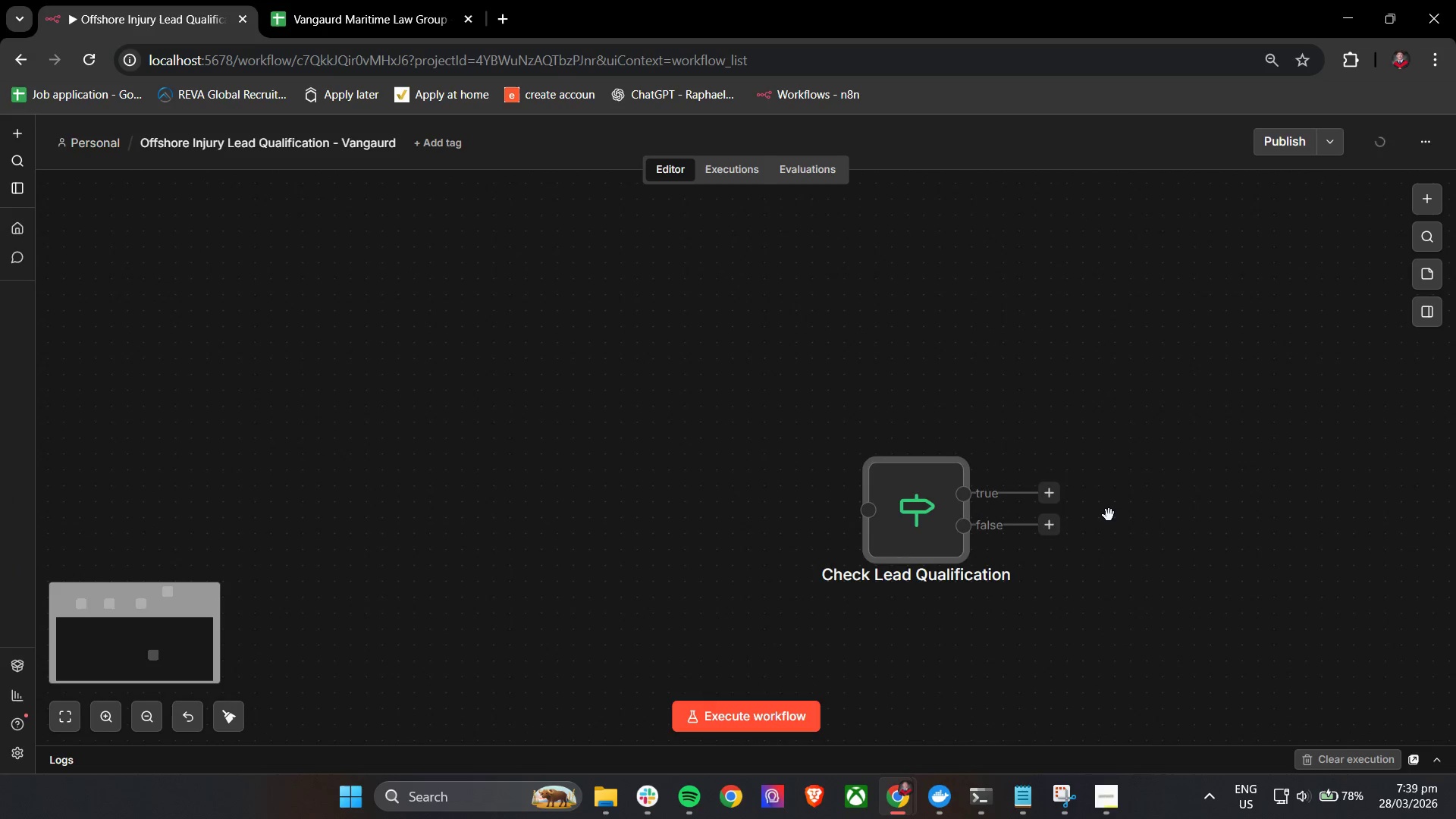 
scroll: coordinate [892, 491], scroll_direction: down, amount: 1.0
 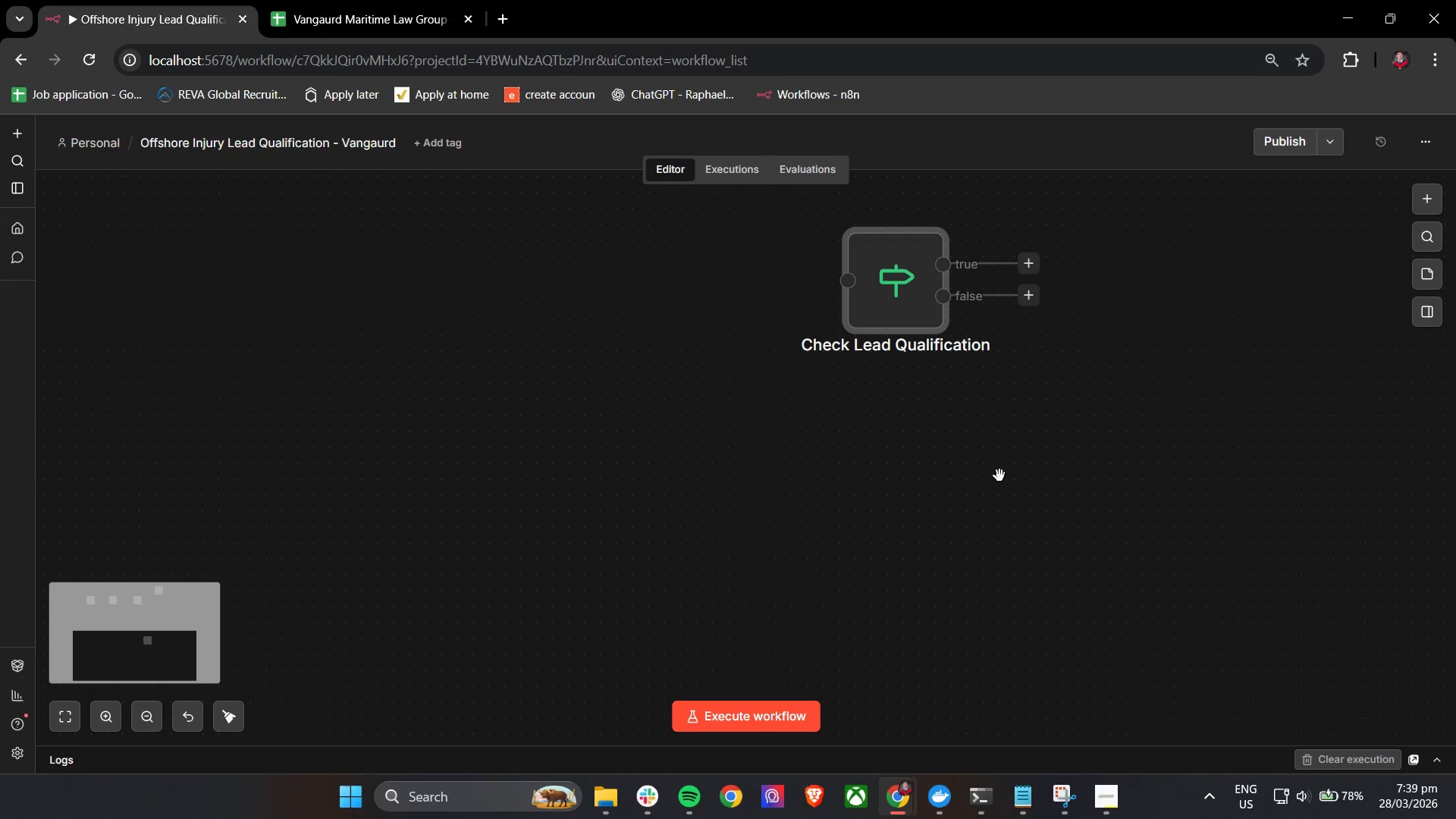 
hold_key(key=ControlLeft, duration=0.88)
left_click_drag(start_coordinate=[957, 383], to_coordinate=[889, 503])
 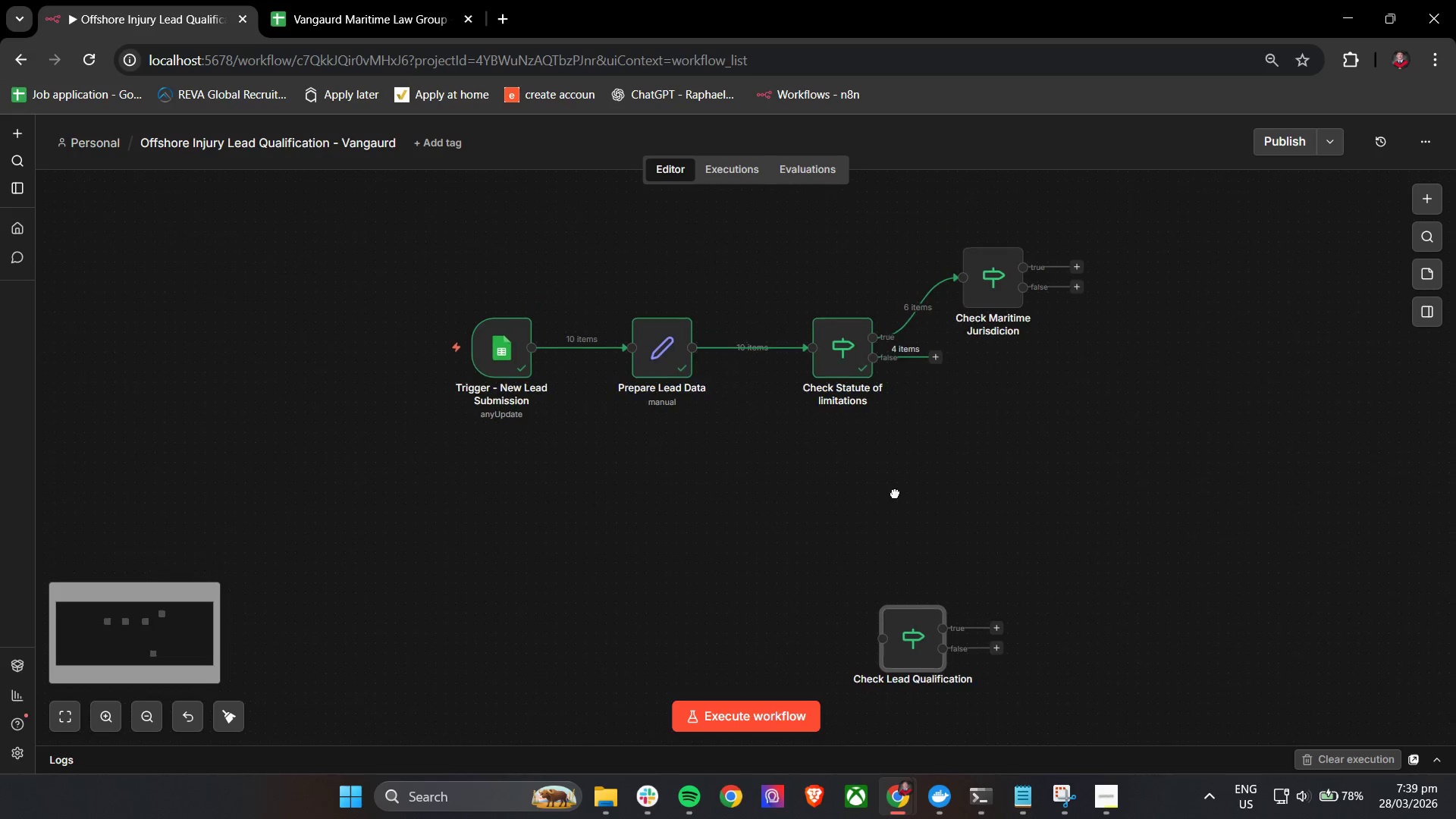 
scroll: coordinate [1106, 504], scroll_direction: down, amount: 3.0
 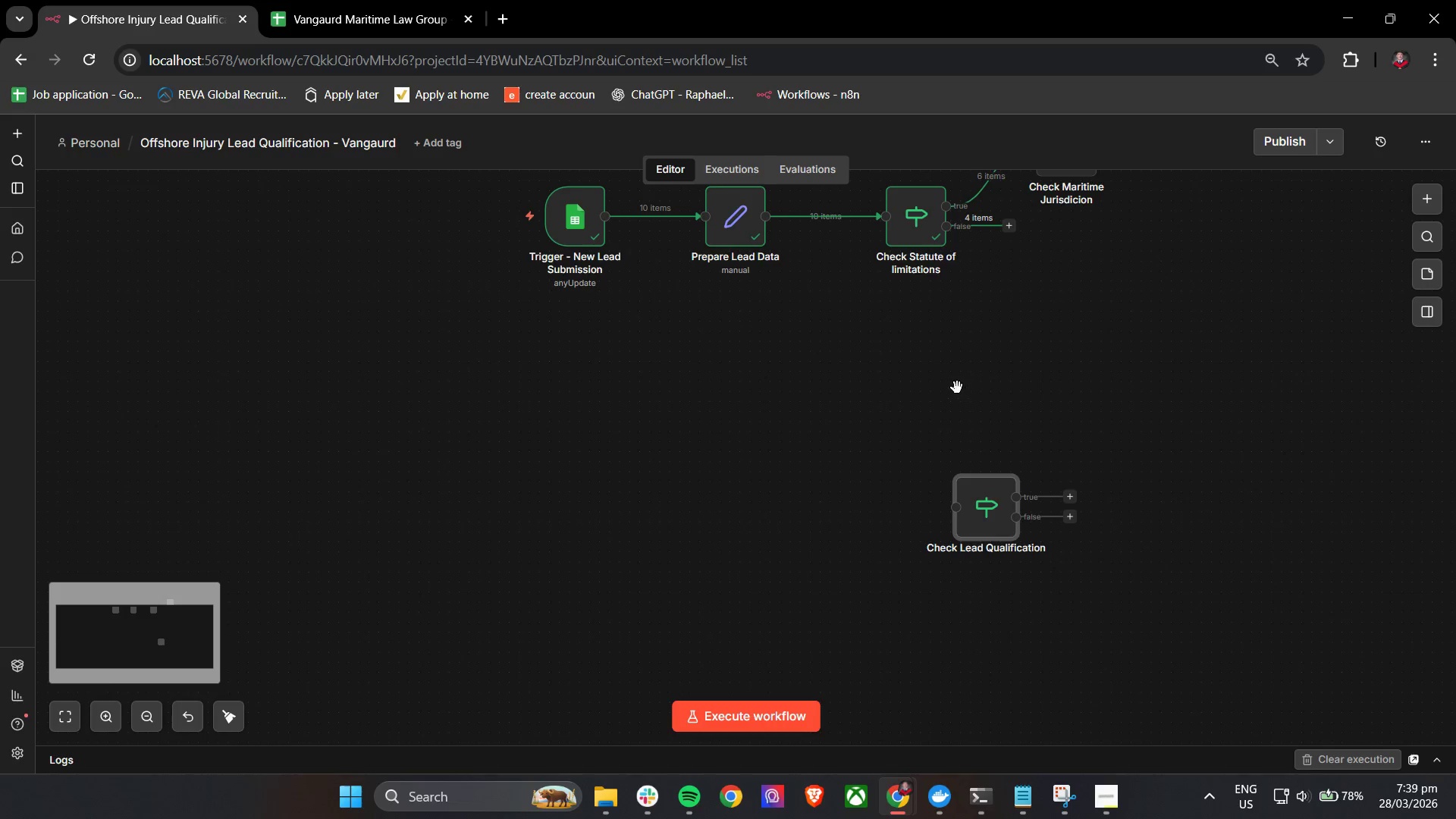 
left_click_drag(start_coordinate=[903, 473], to_coordinate=[886, 508])
 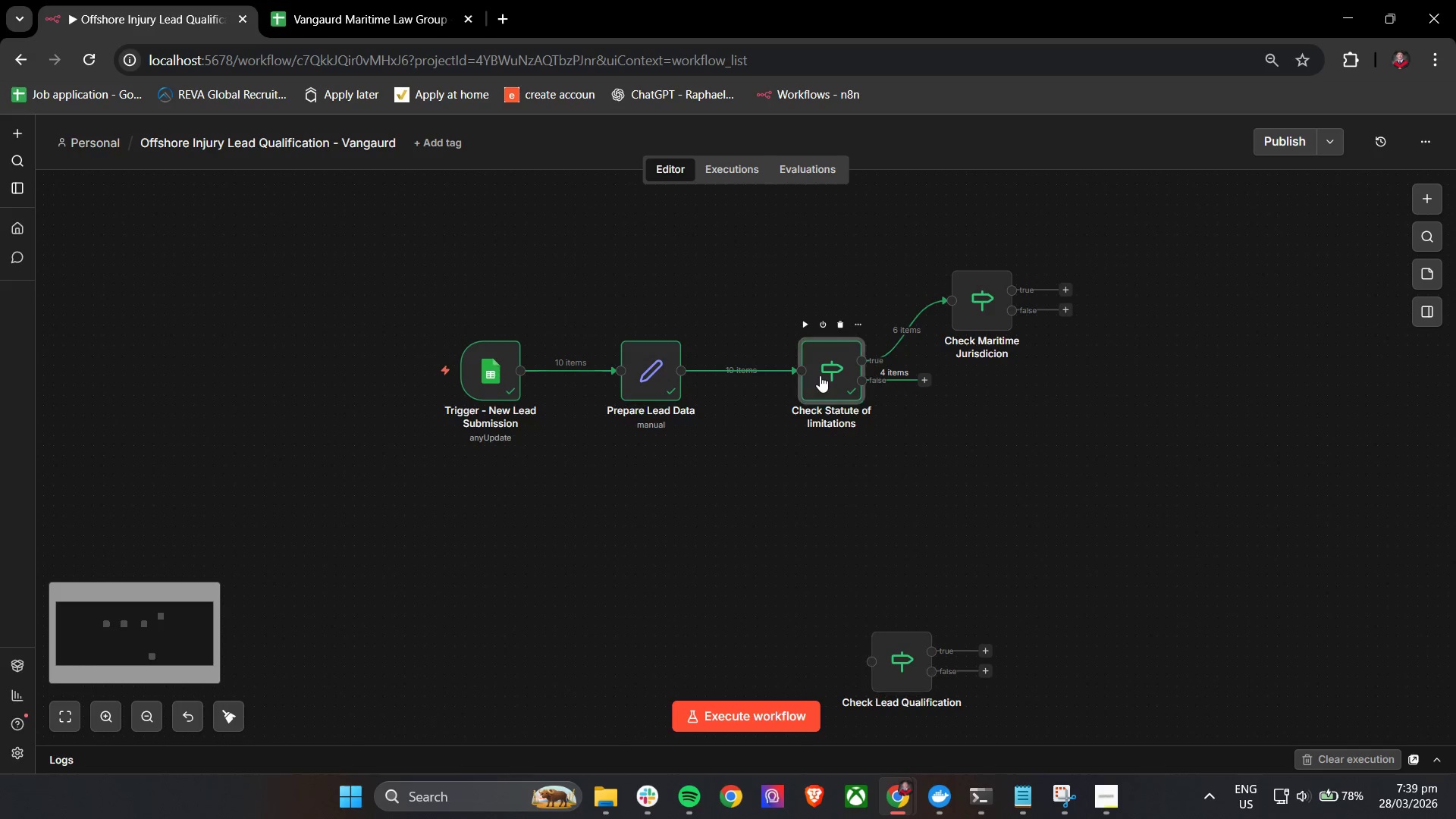 
double_click([820, 375])
 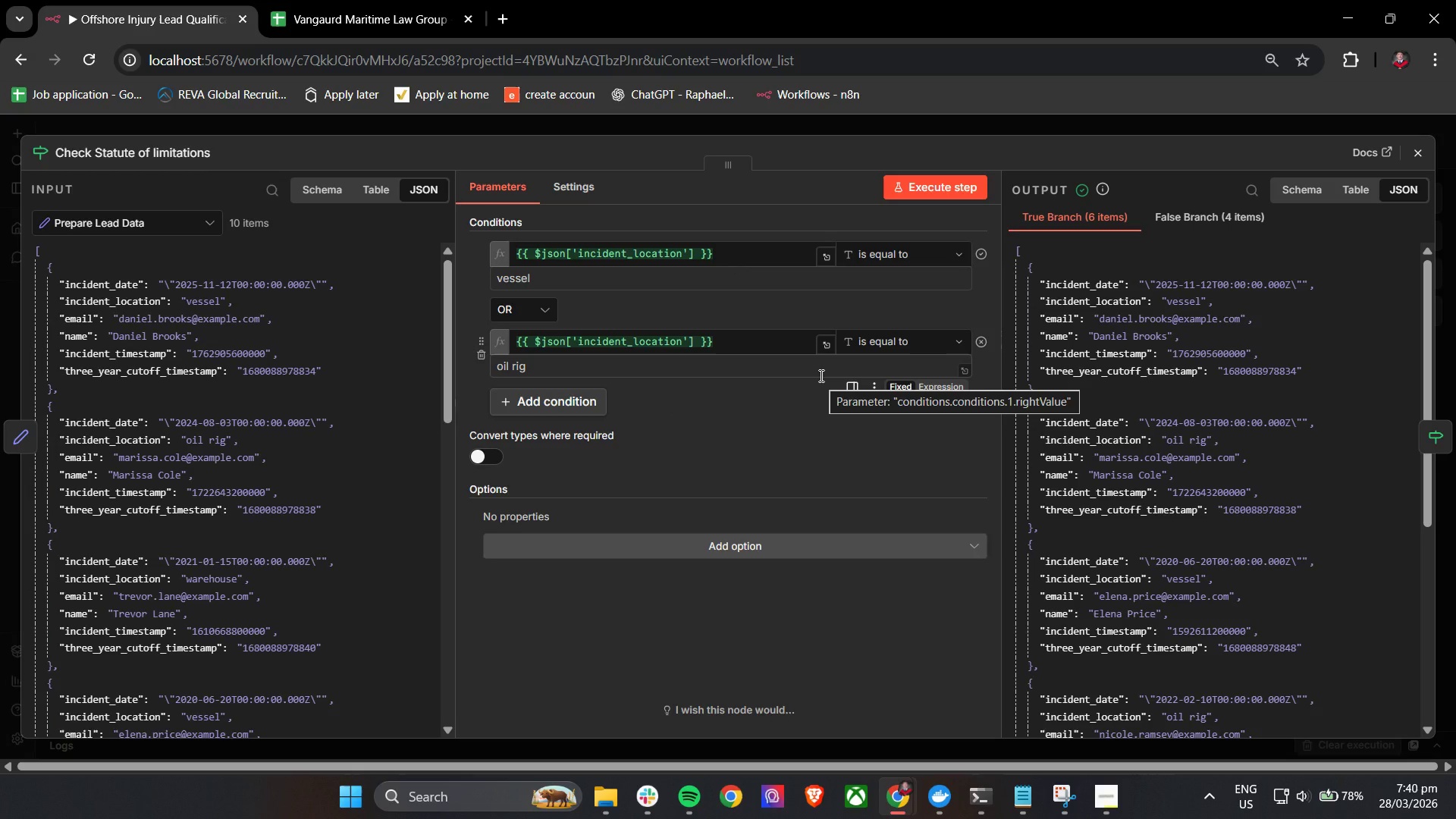 
wait(6.55)
 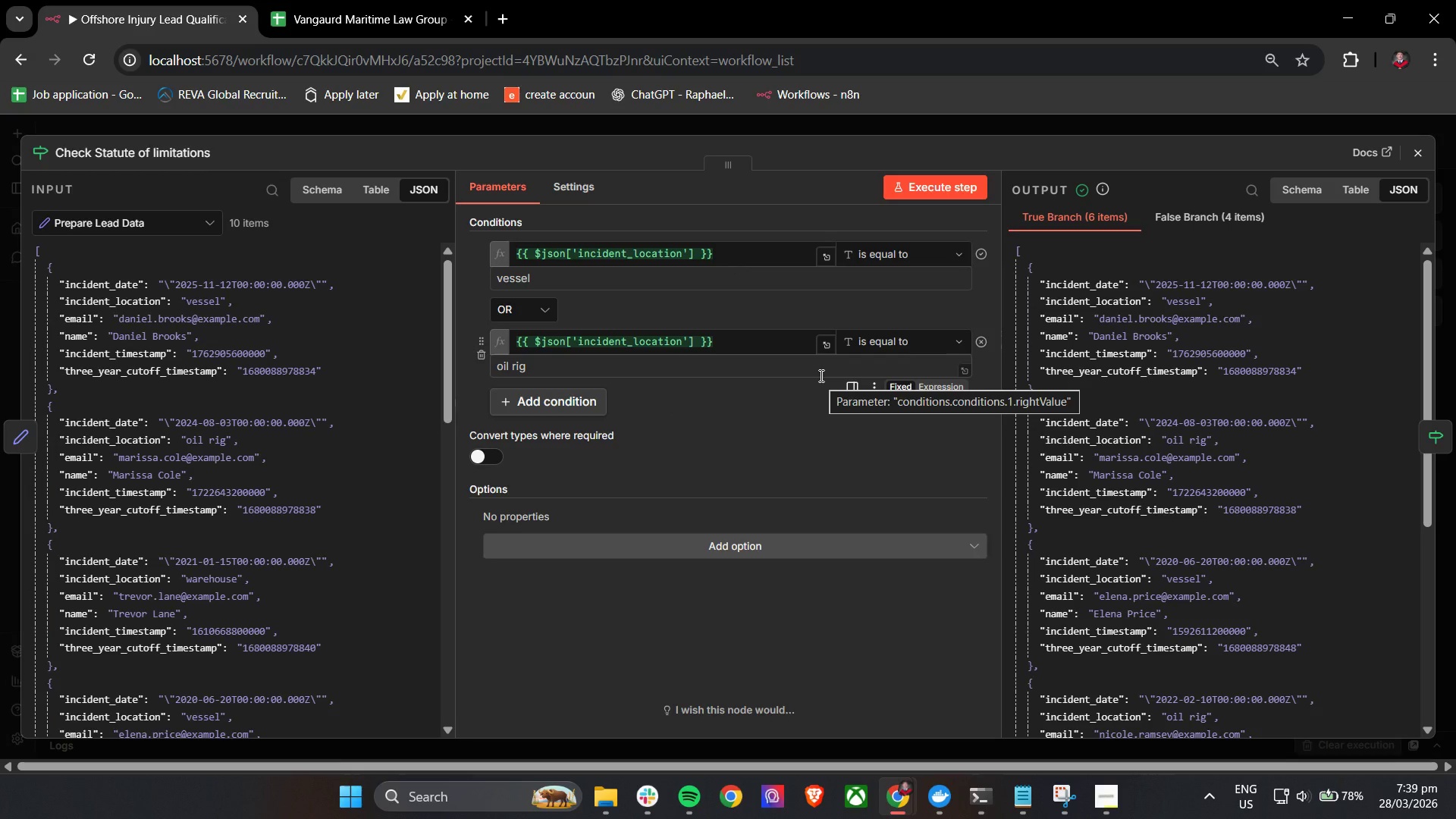 
left_click([783, 441])
 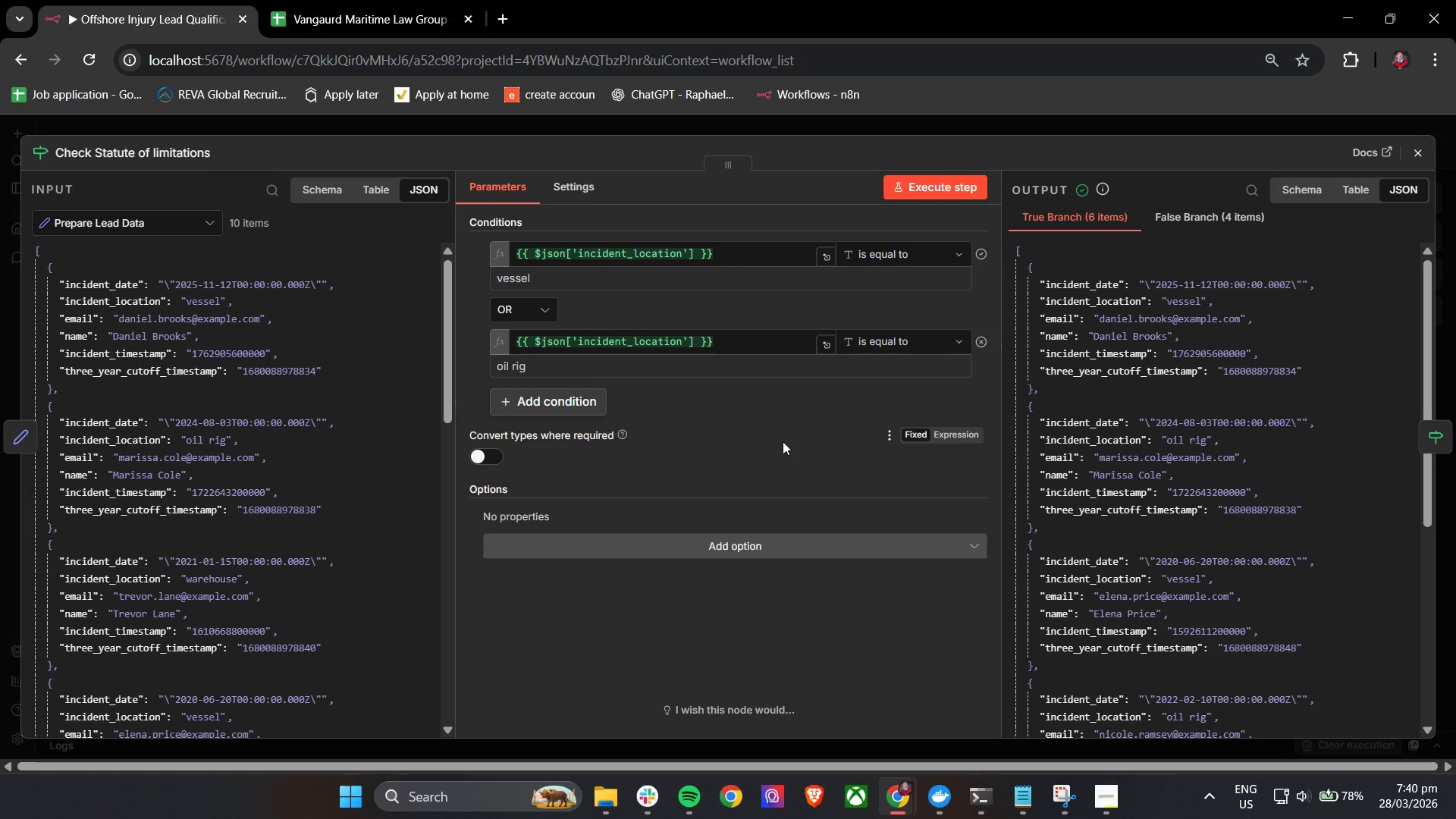 
wait(14.94)
 